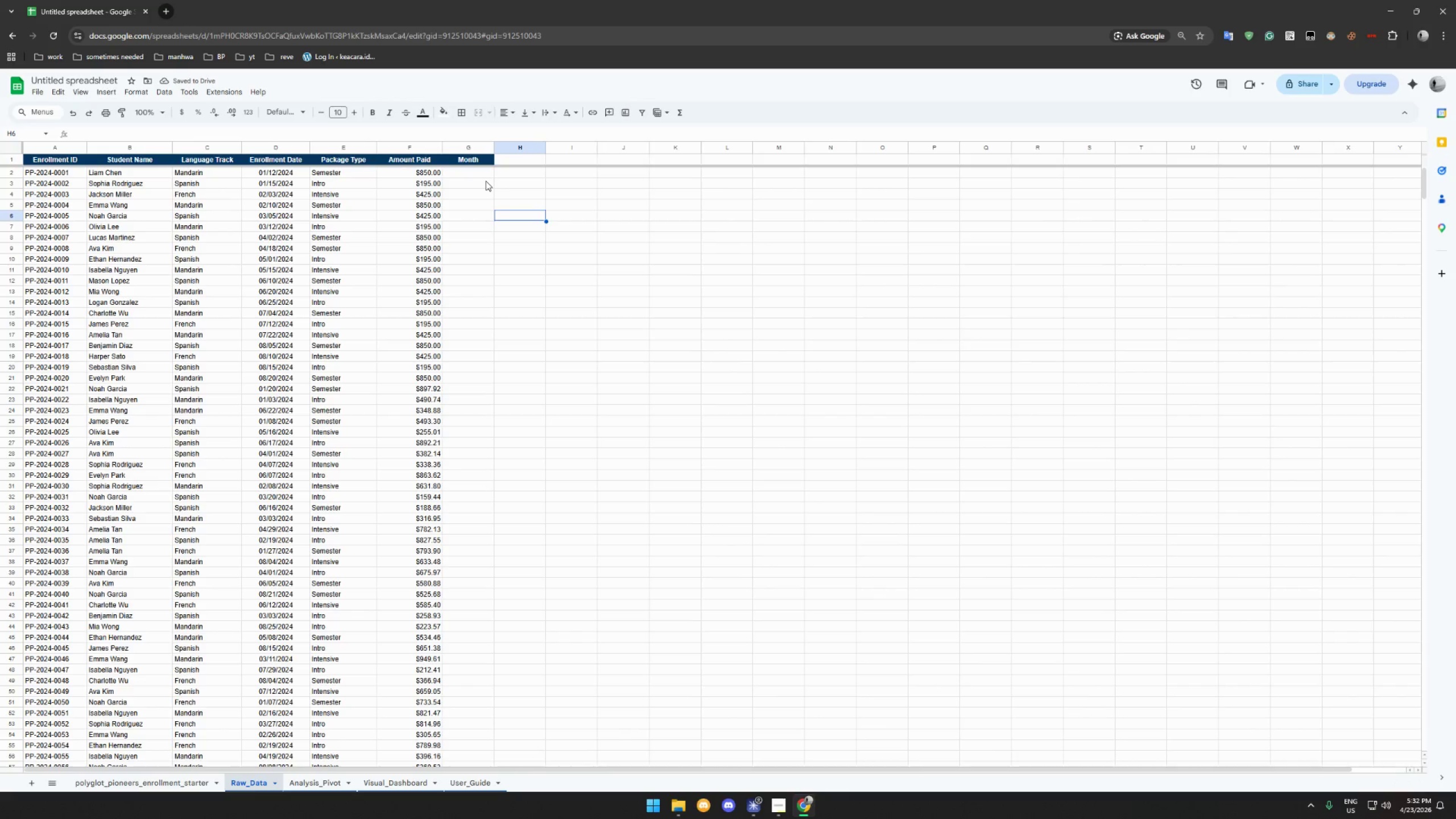 
left_click([486, 181])
 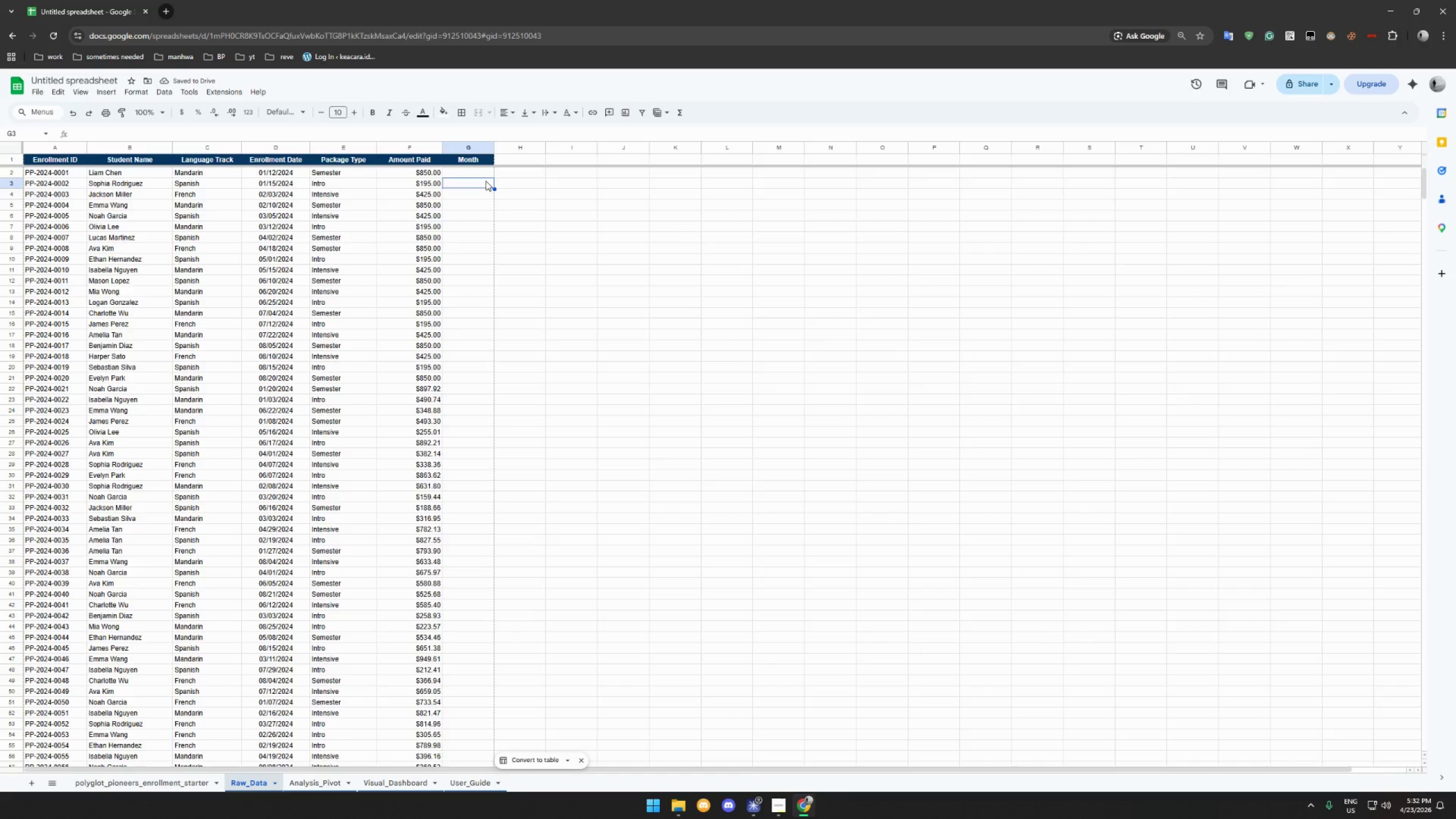 
scroll: coordinate [483, 185], scroll_direction: up, amount: 3.0
 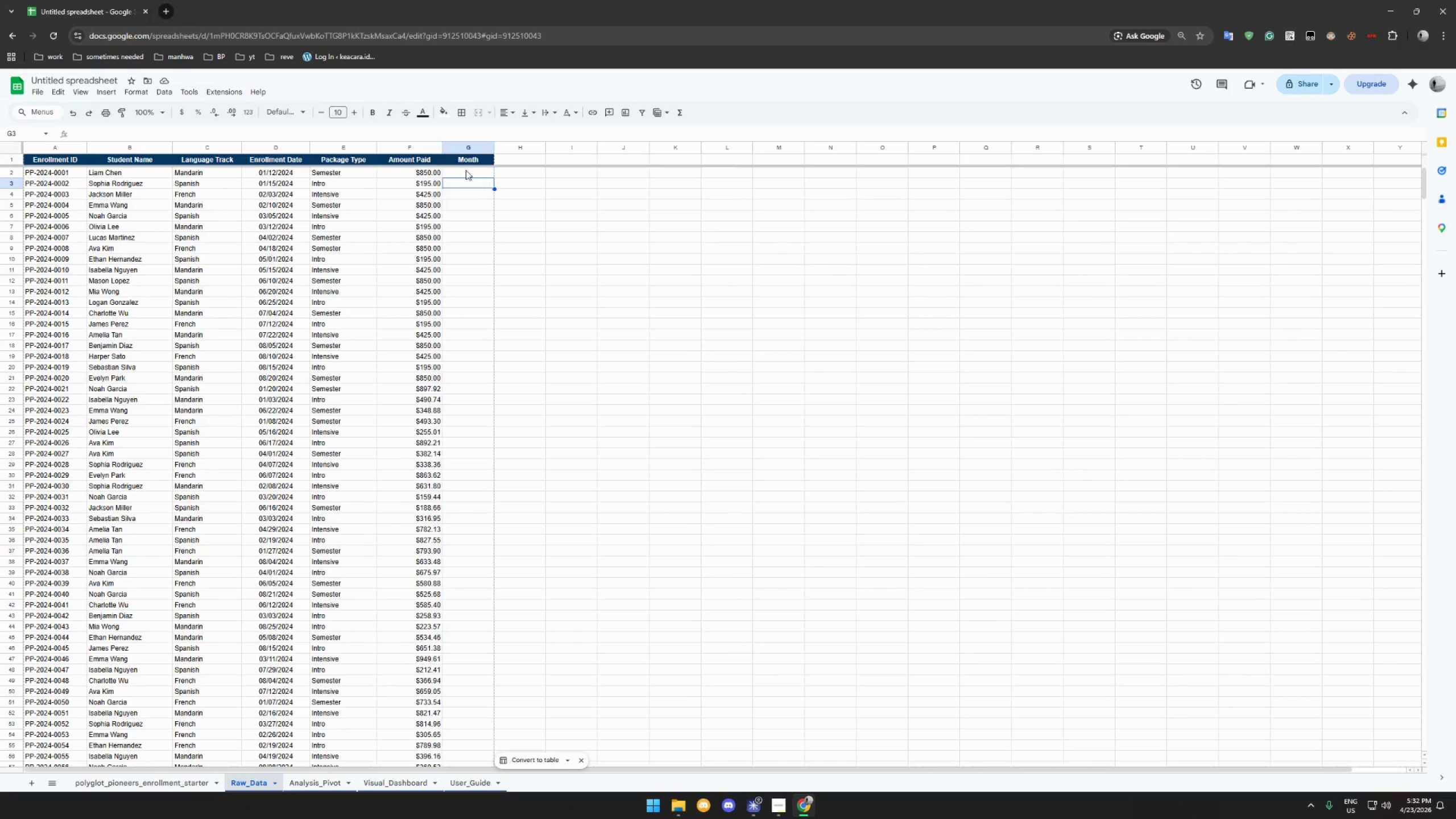 
left_click([464, 168])
 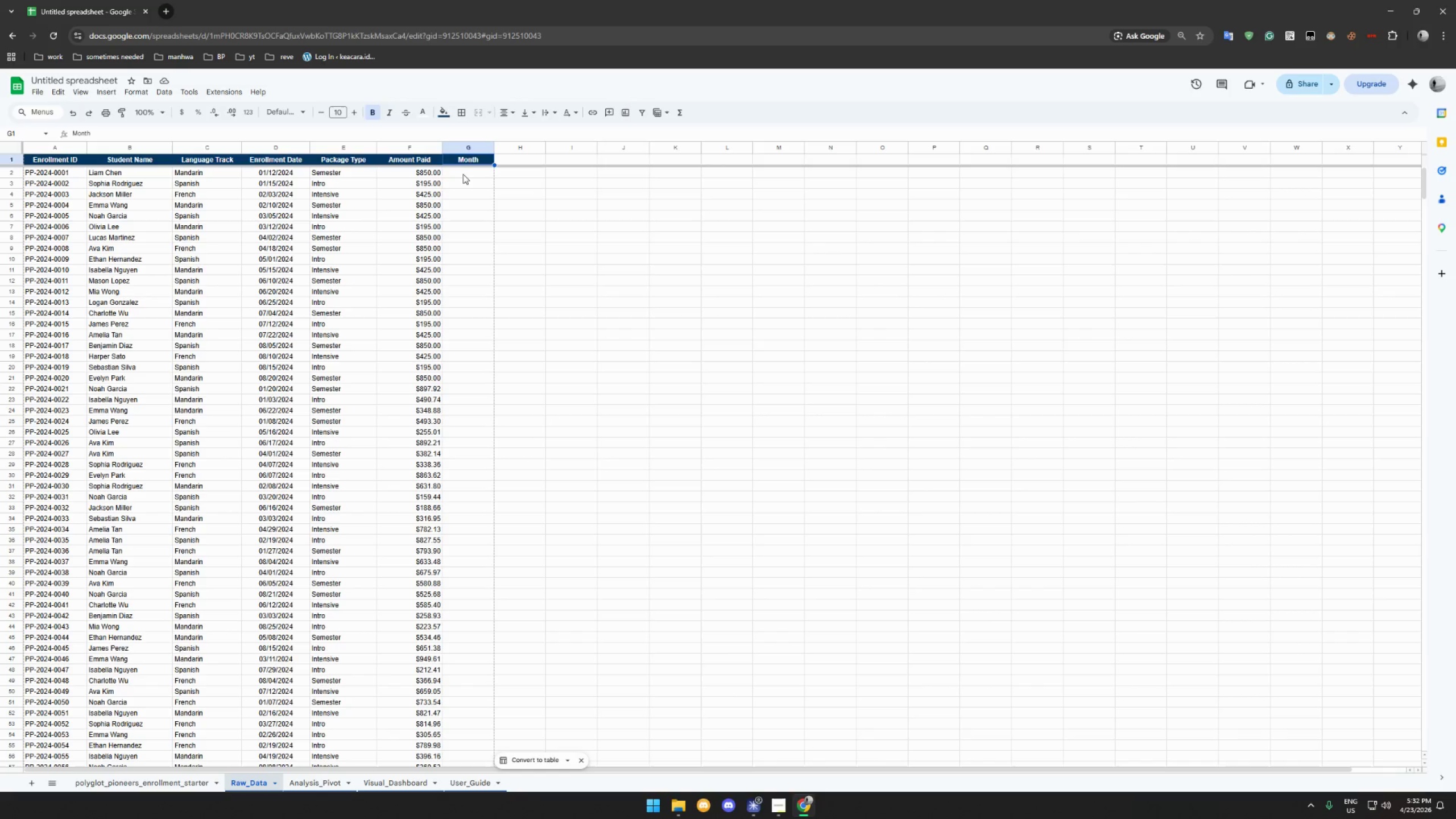 
left_click([463, 174])
 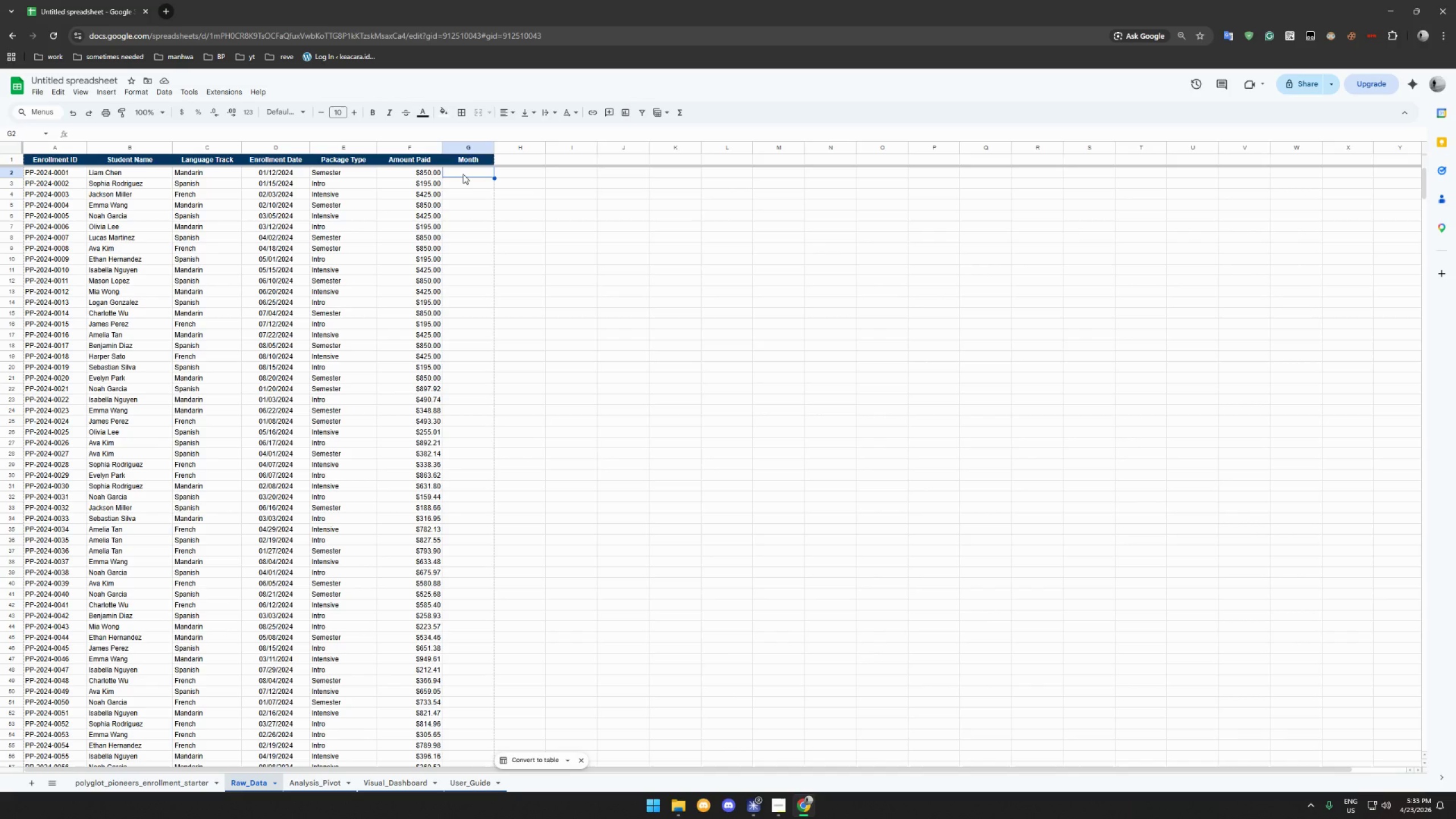 
wait(12.27)
 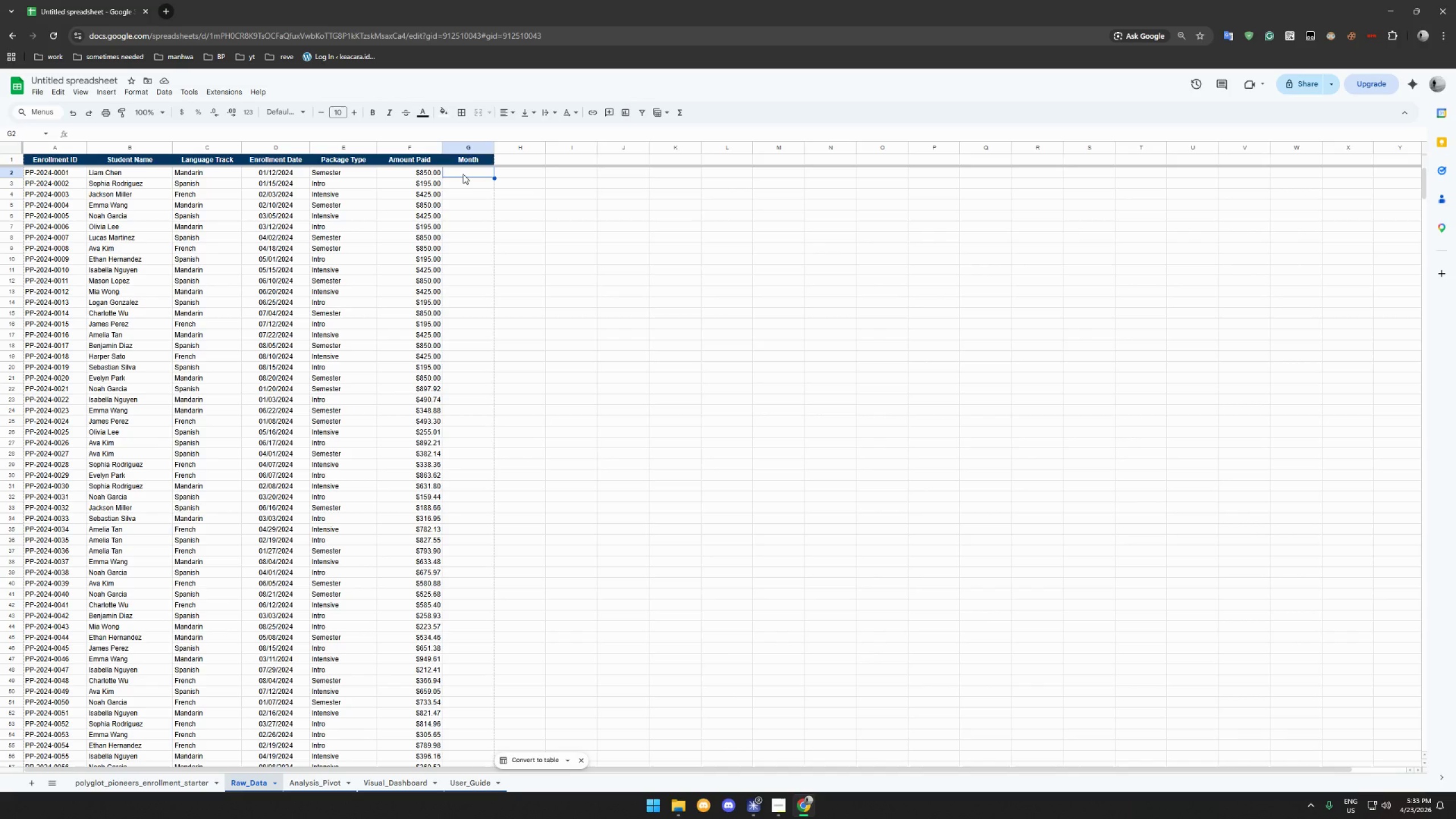 
left_click([32, 157])
 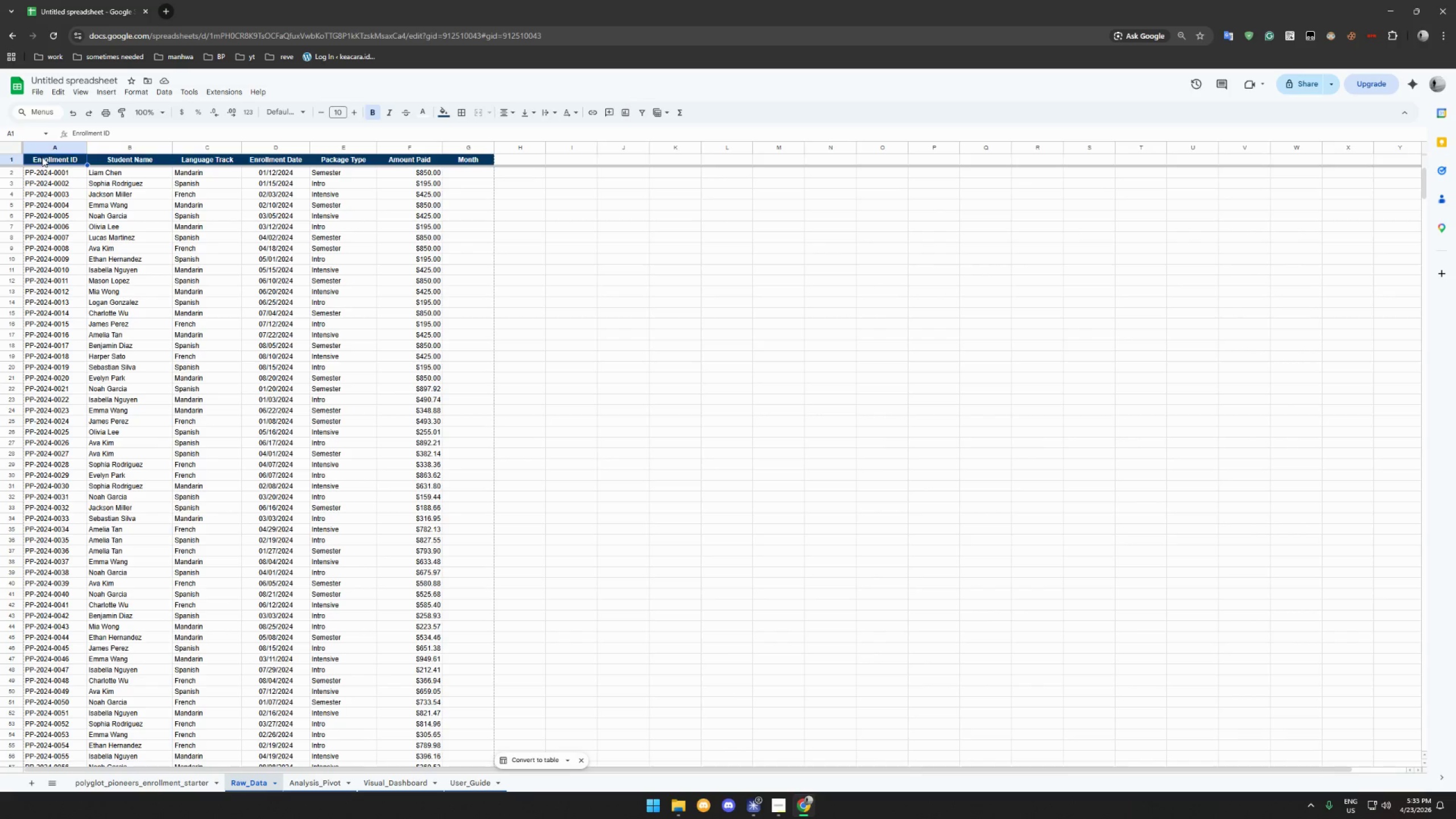 
left_click_drag(start_coordinate=[48, 158], to_coordinate=[465, 158])
 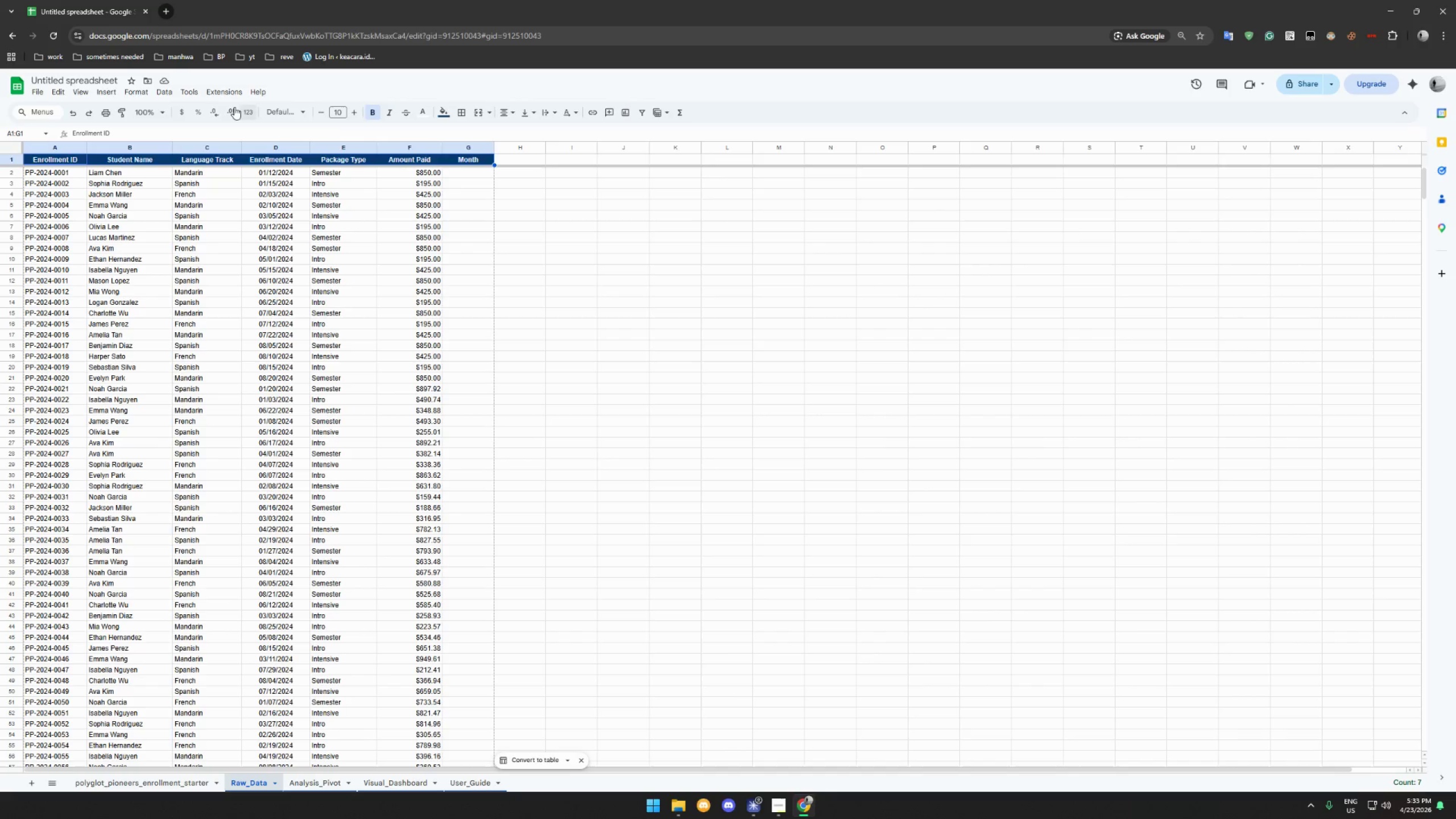 
left_click([138, 93])
 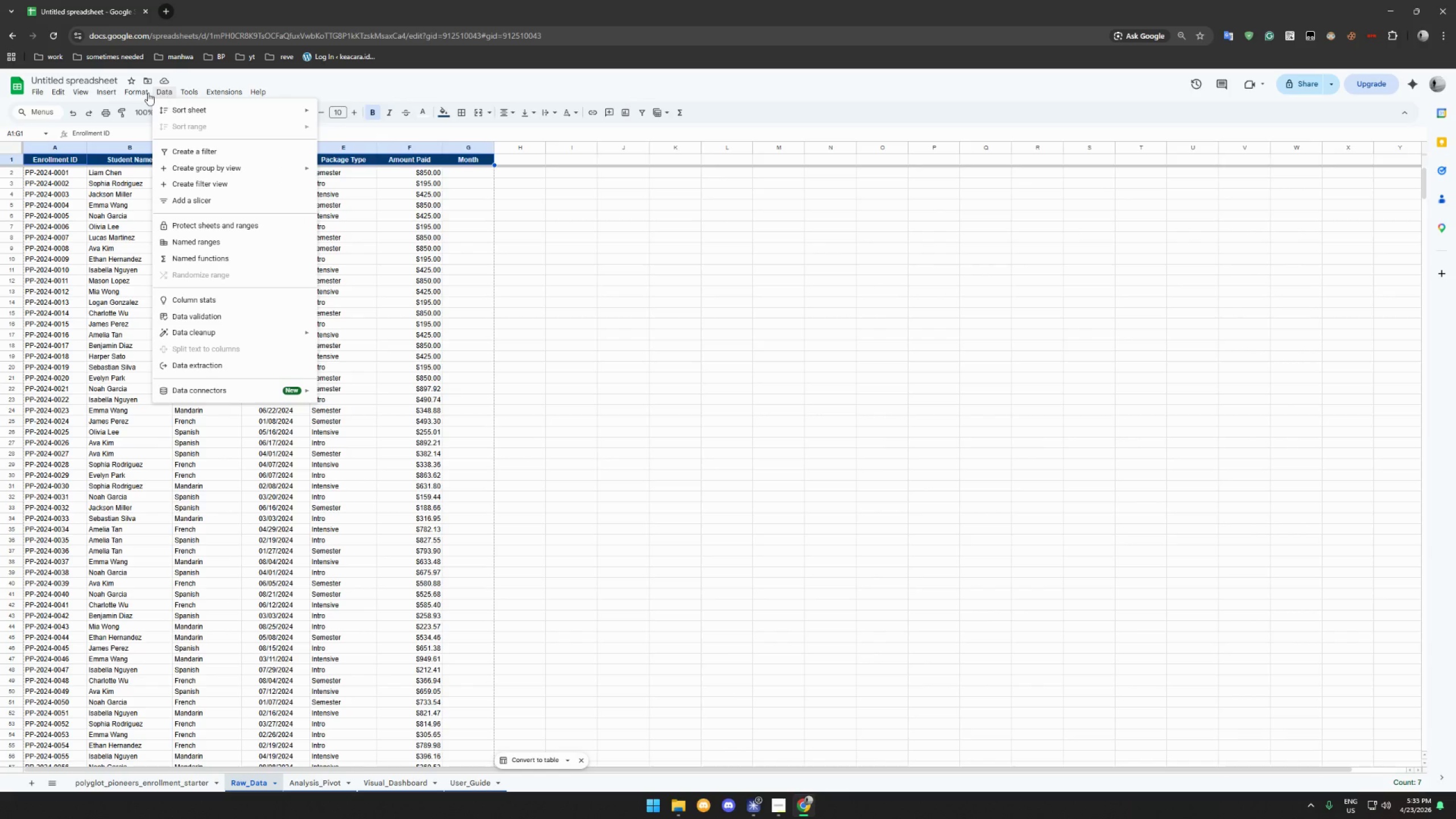 
mouse_move([130, 94])
 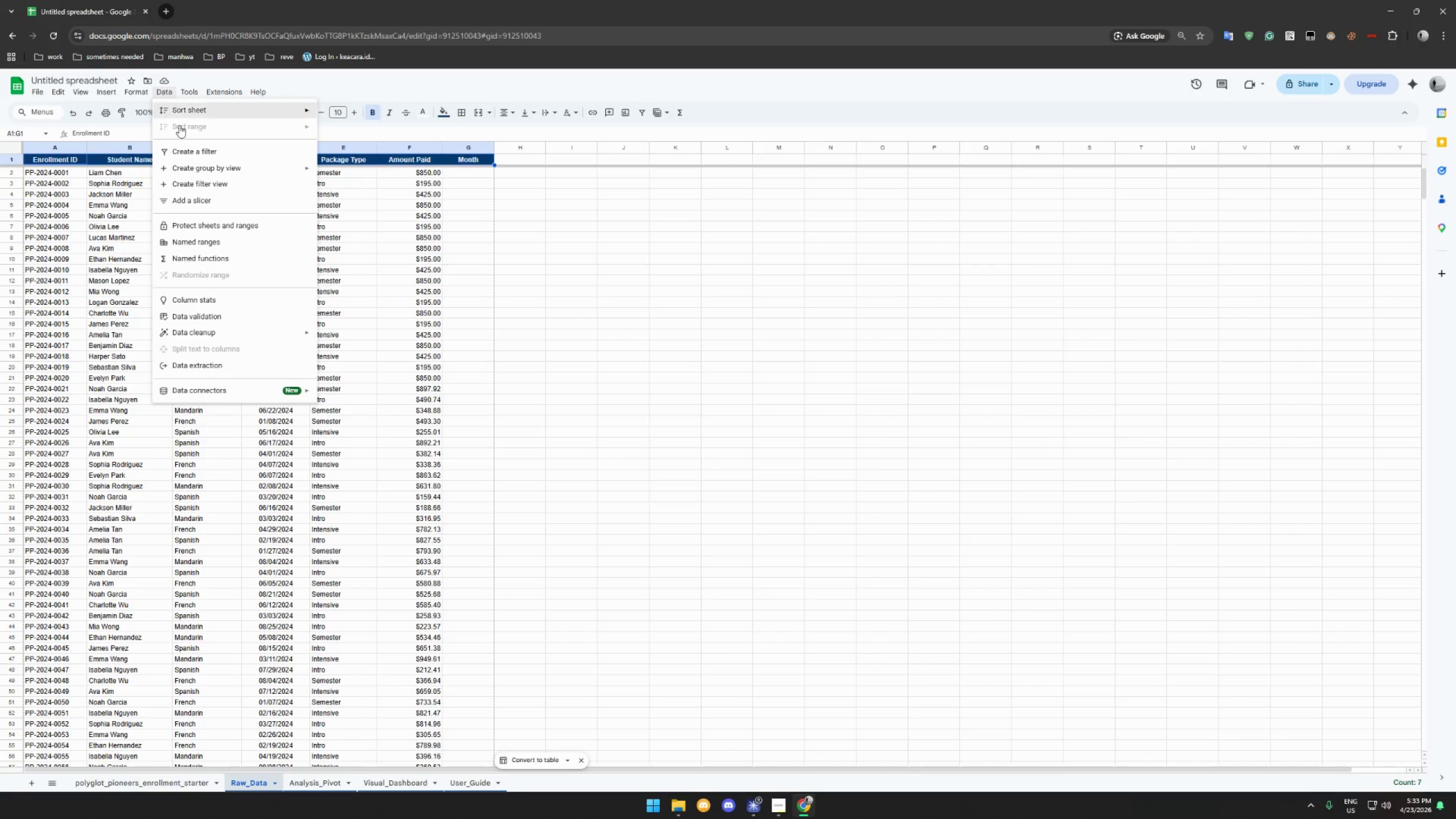 
left_click([189, 146])
 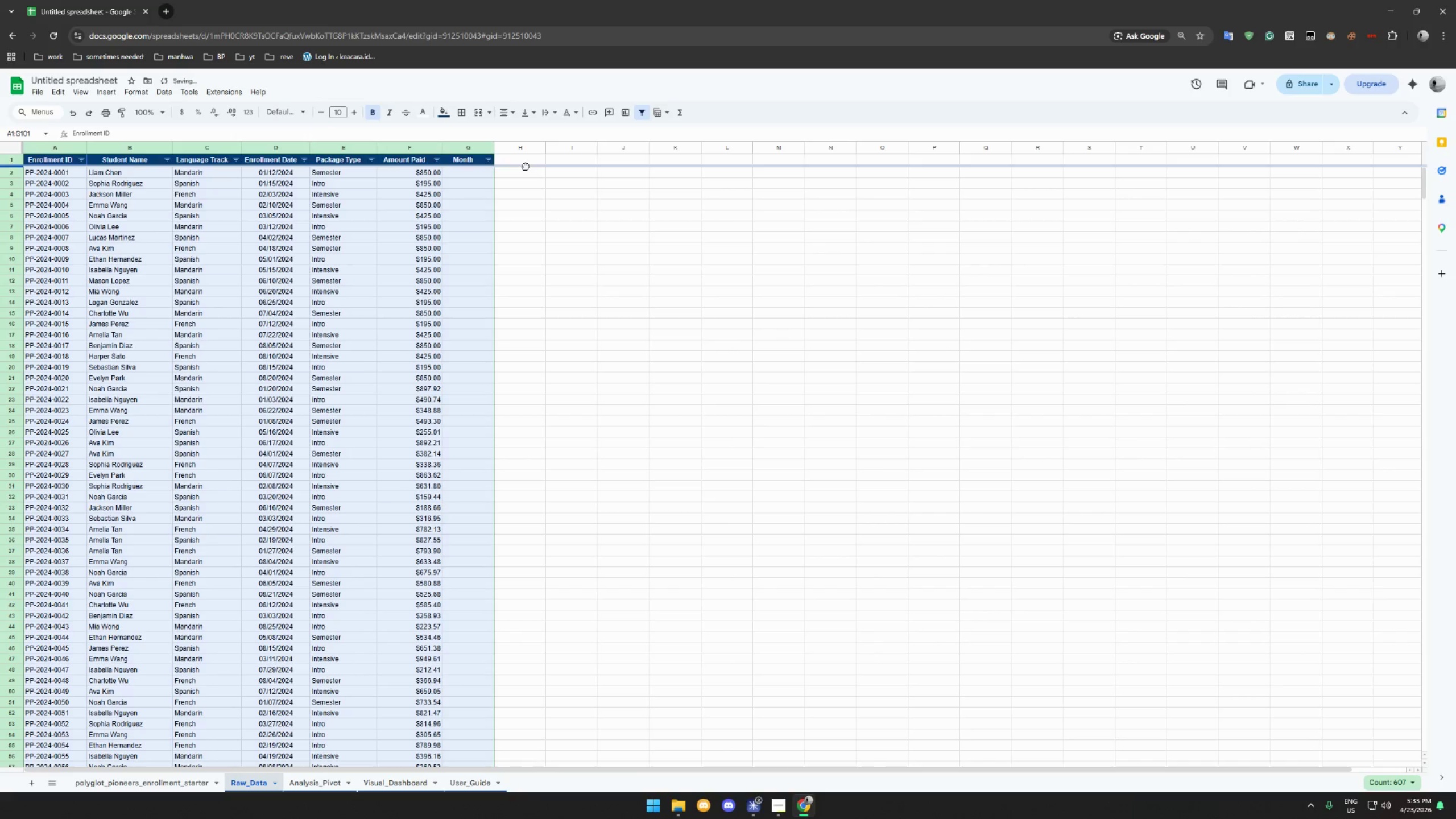 
left_click([522, 162])
 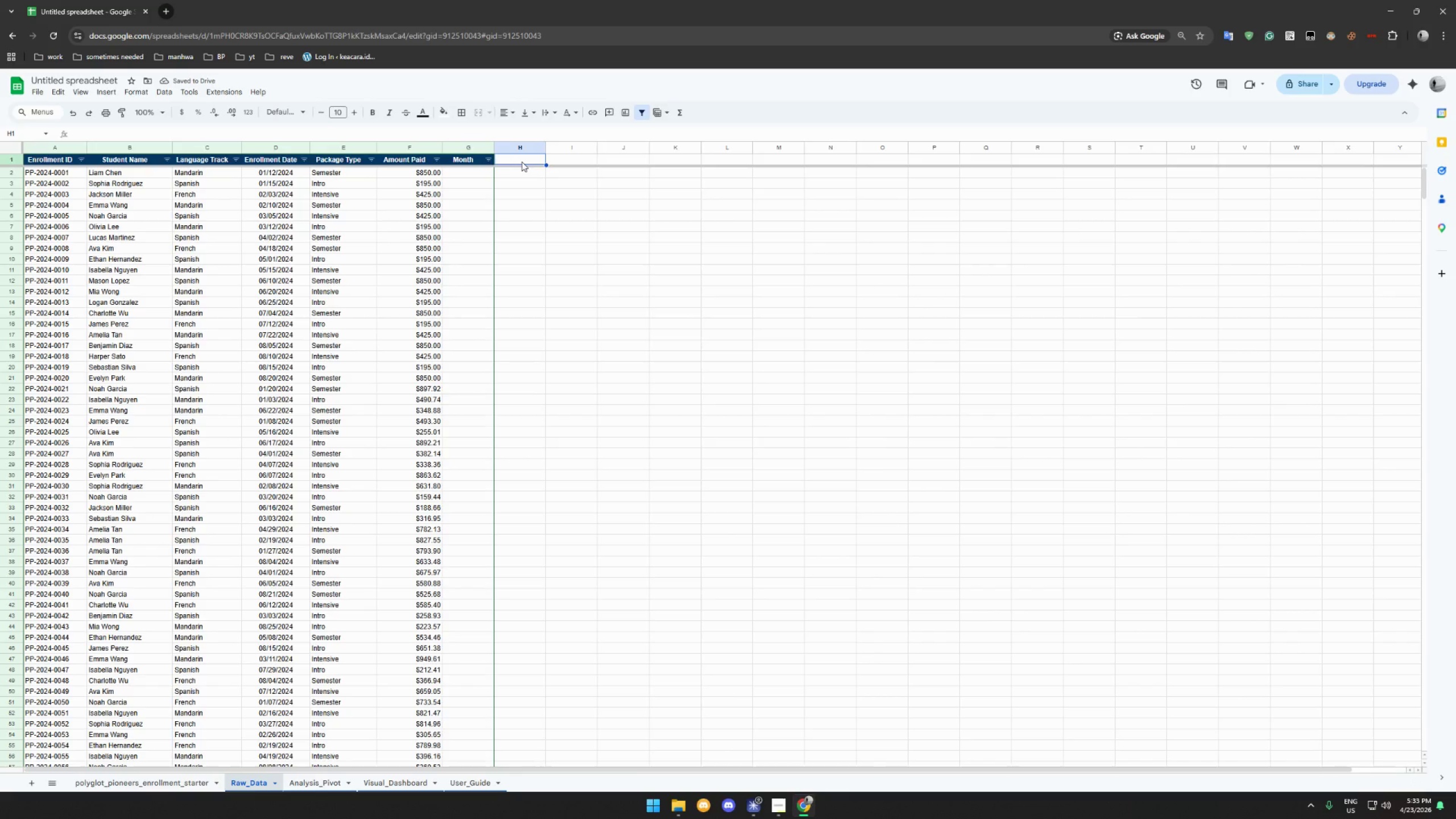 
key(Control+Shift+ArrowRight)
 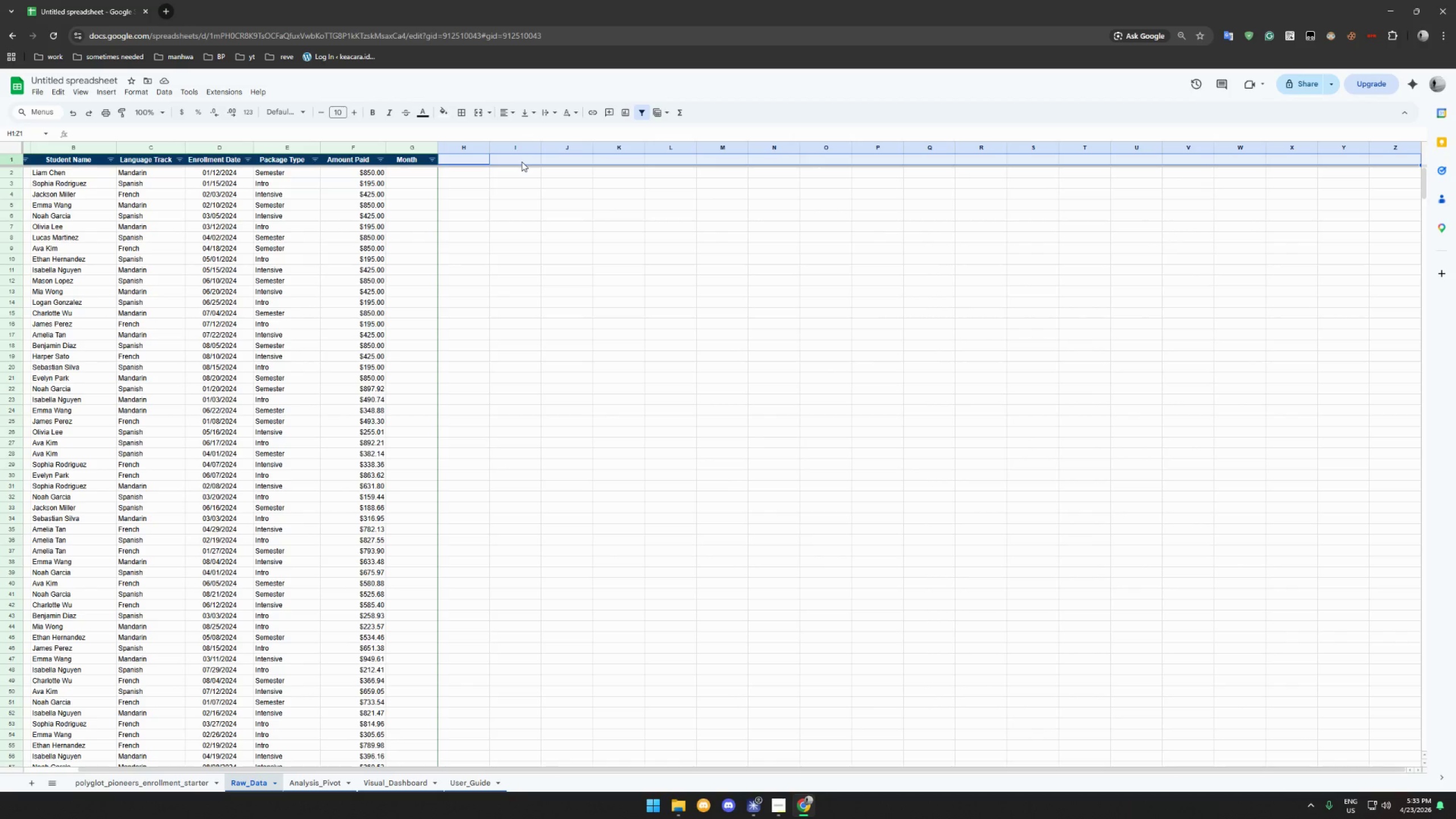 
middle_click([522, 162])
 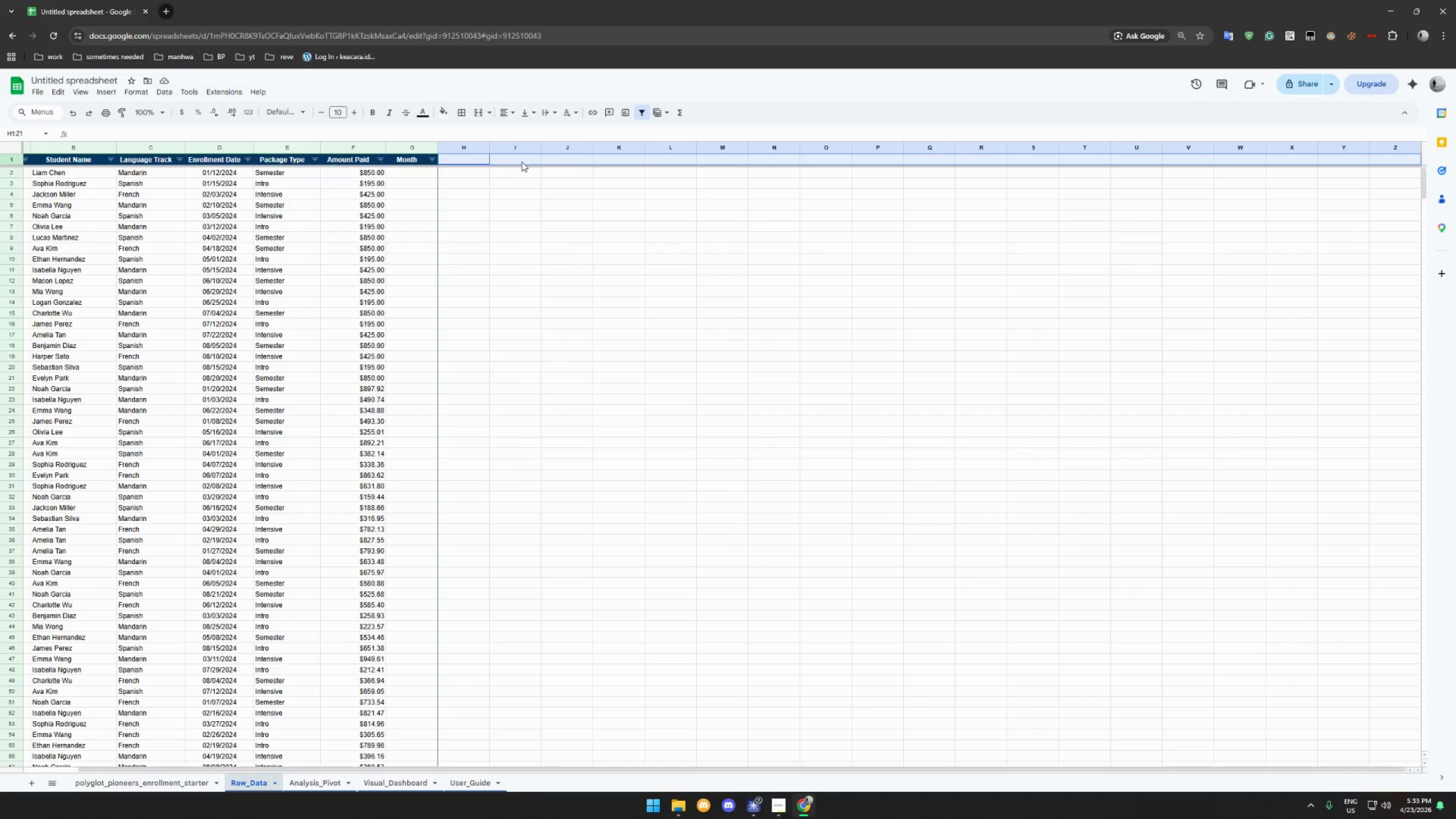 
right_click([522, 162])
 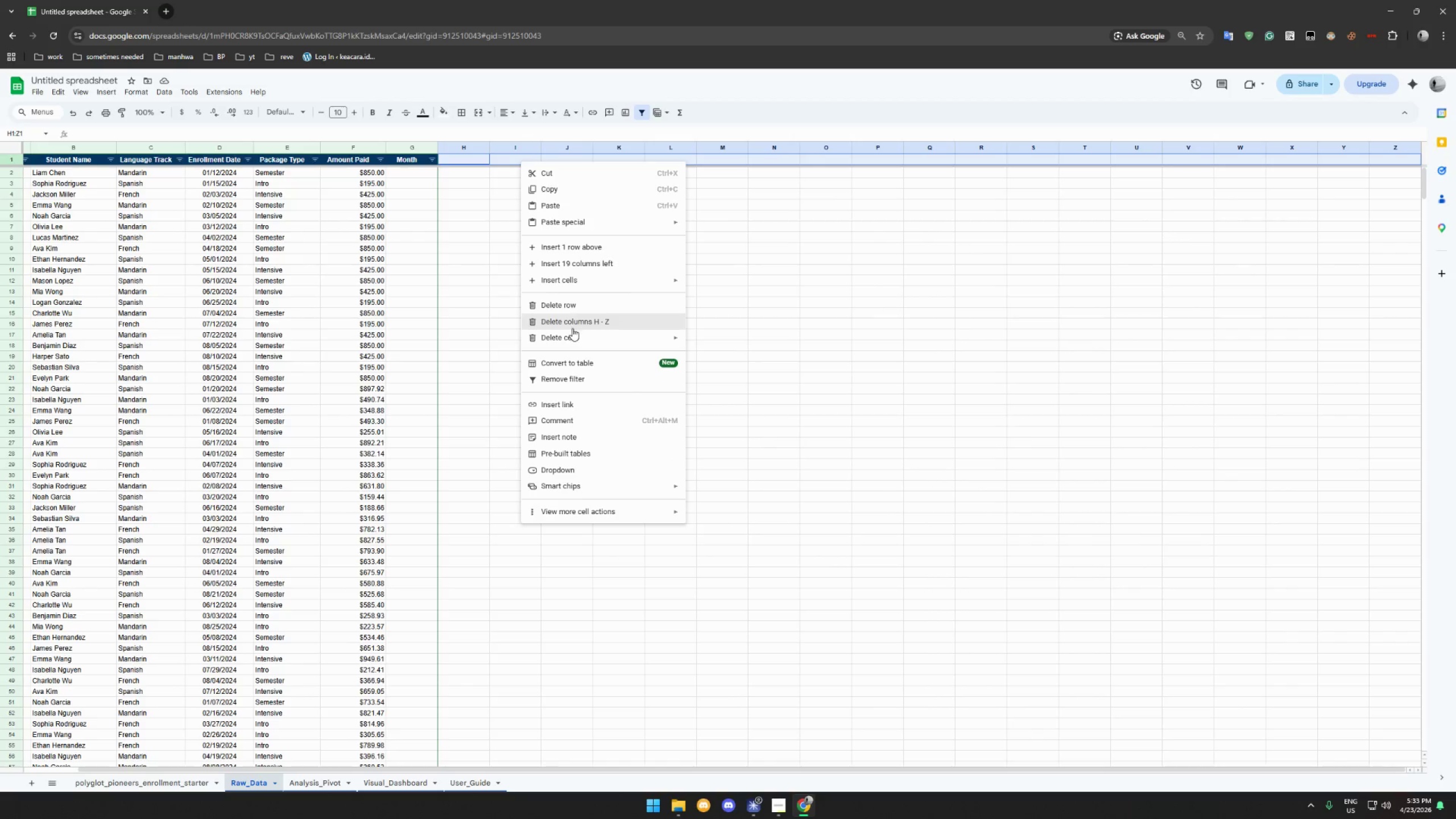 
left_click([573, 323])
 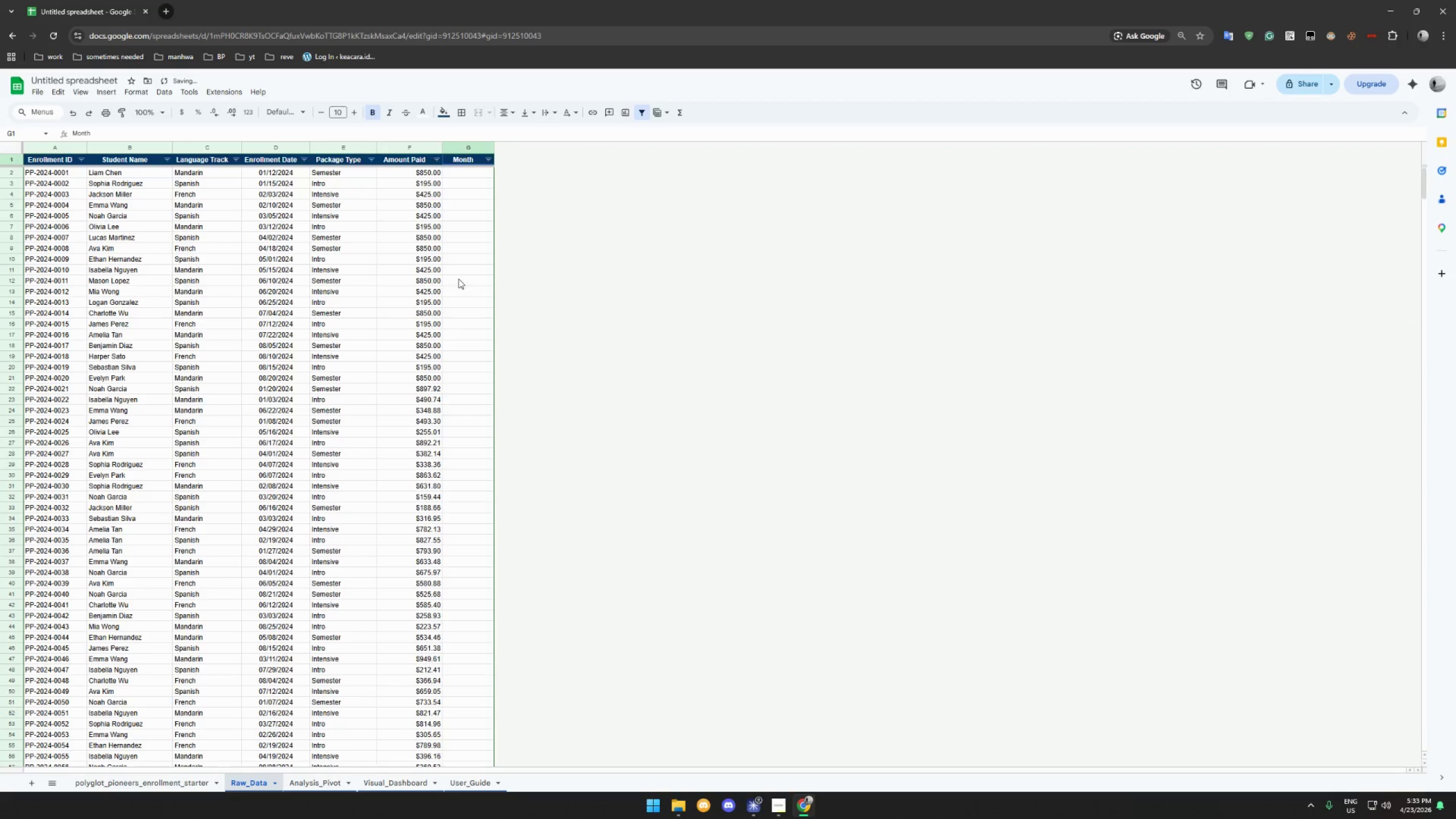 
scroll: coordinate [421, 286], scroll_direction: down, amount: 38.0
 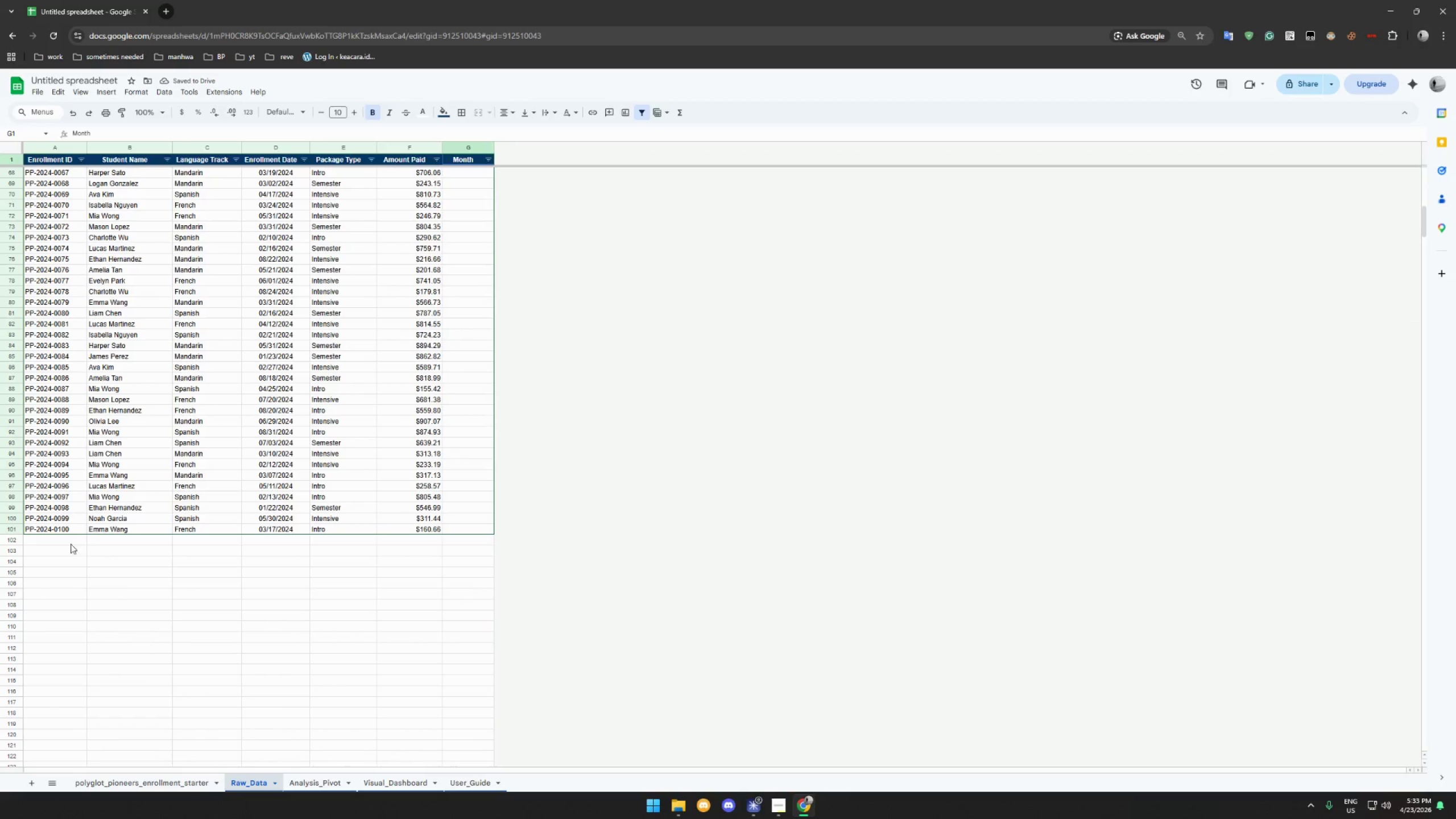 
left_click([59, 540])
 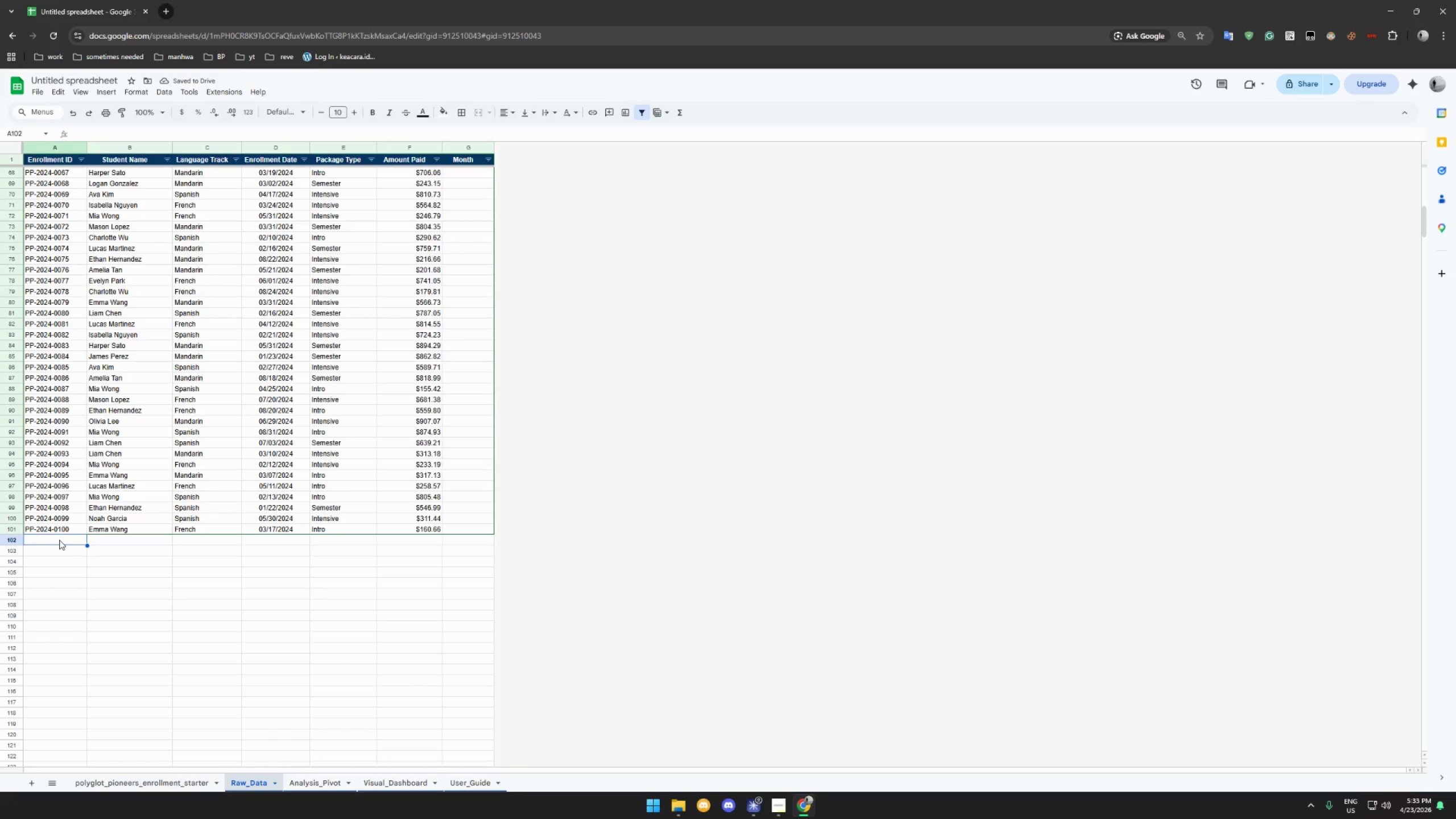 
key(Control+Shift+ArrowDown)
 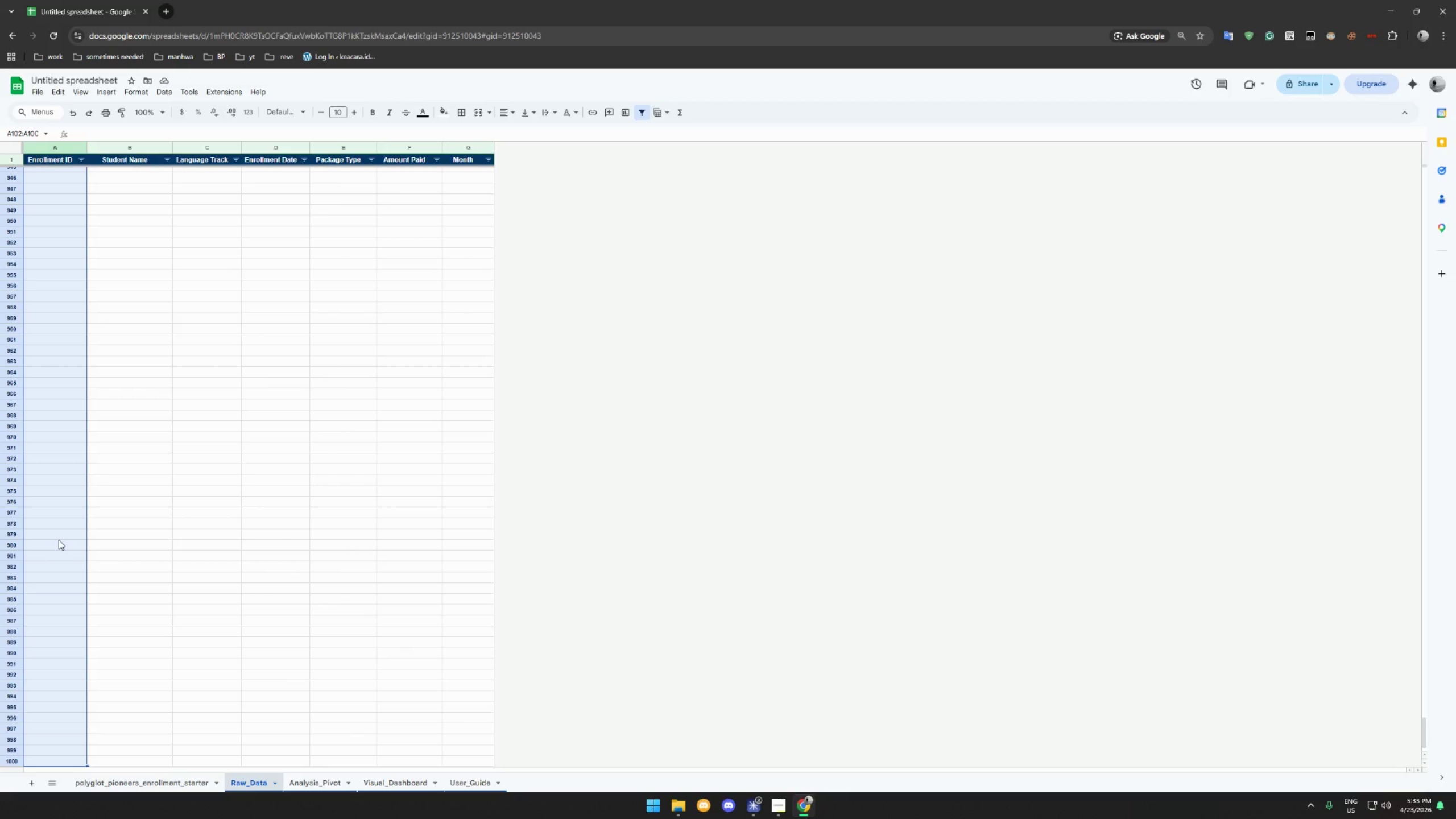 
right_click([59, 540])
 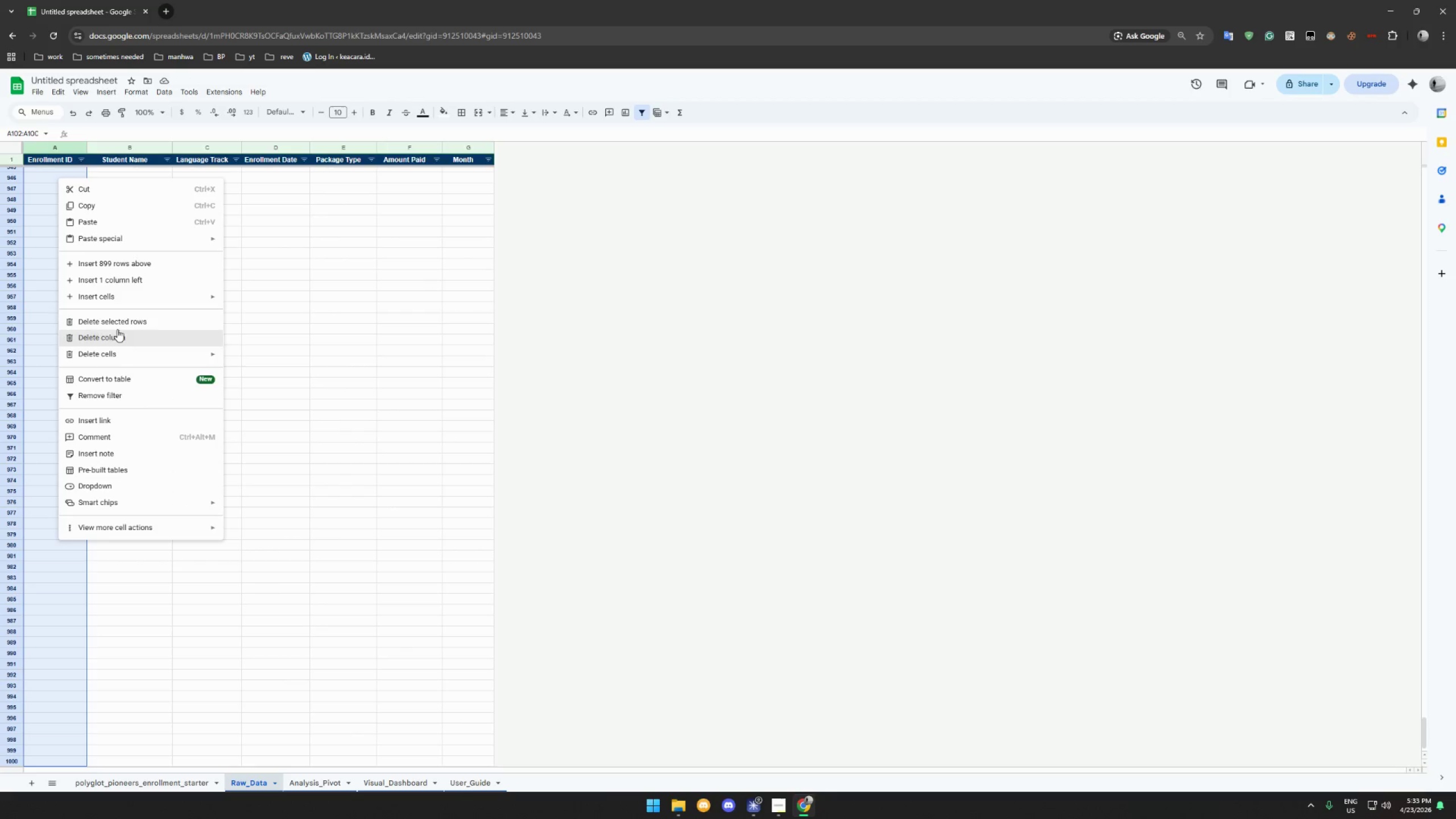 
left_click([118, 341])
 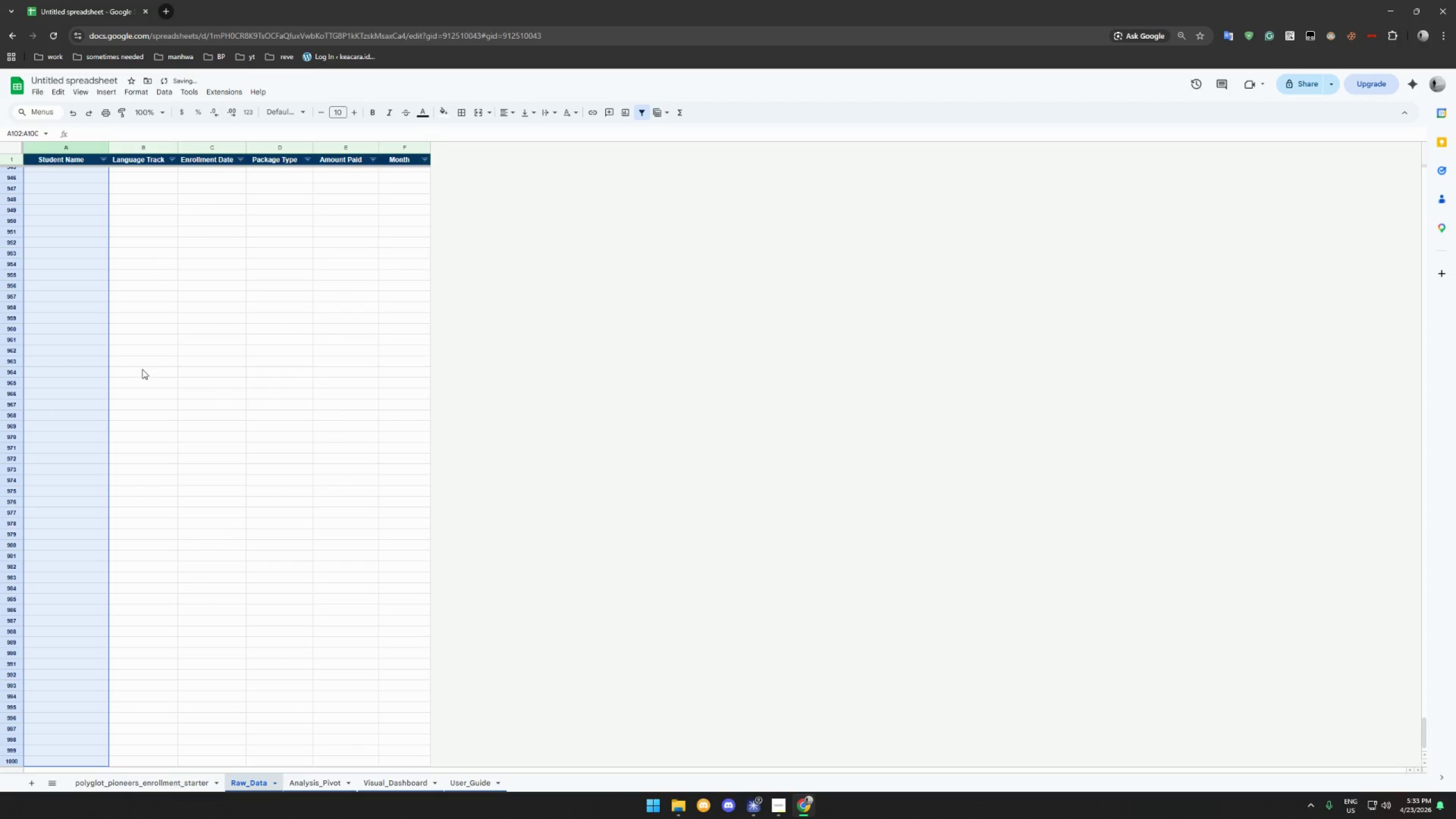 
key(Control+ControlLeft)
 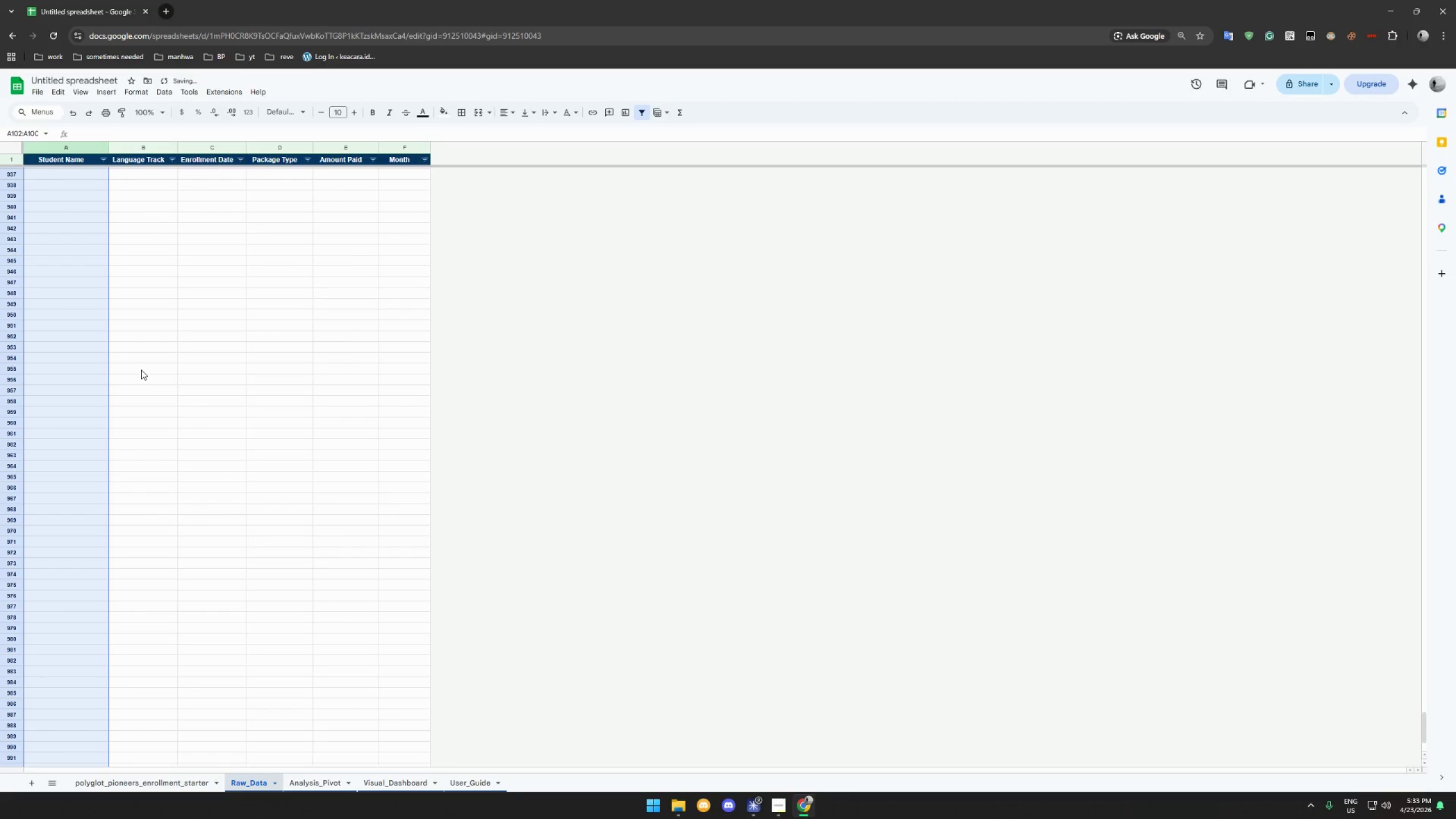 
scroll: coordinate [141, 370], scroll_direction: up, amount: 5.0
 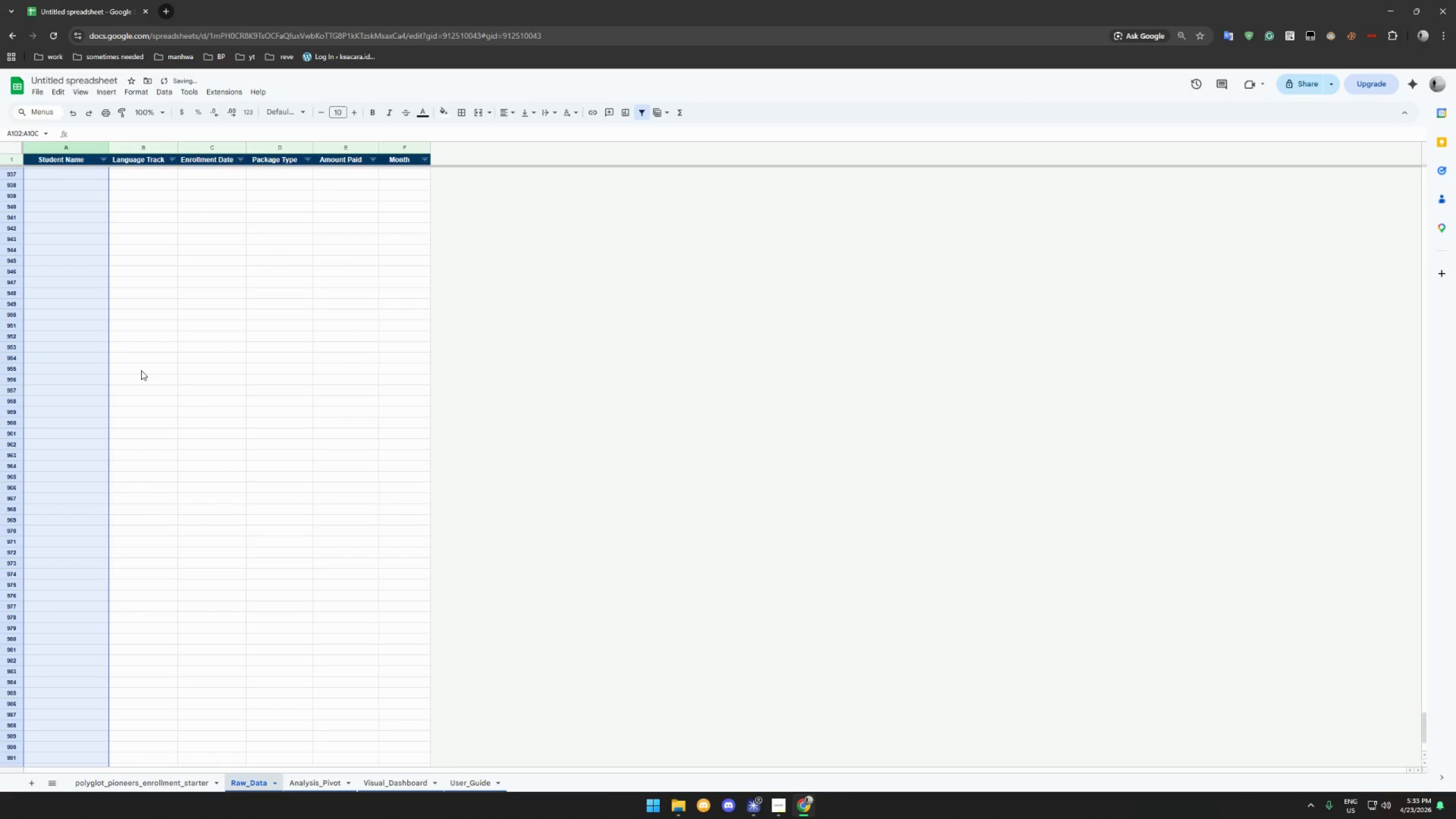 
key(Control+Z)
 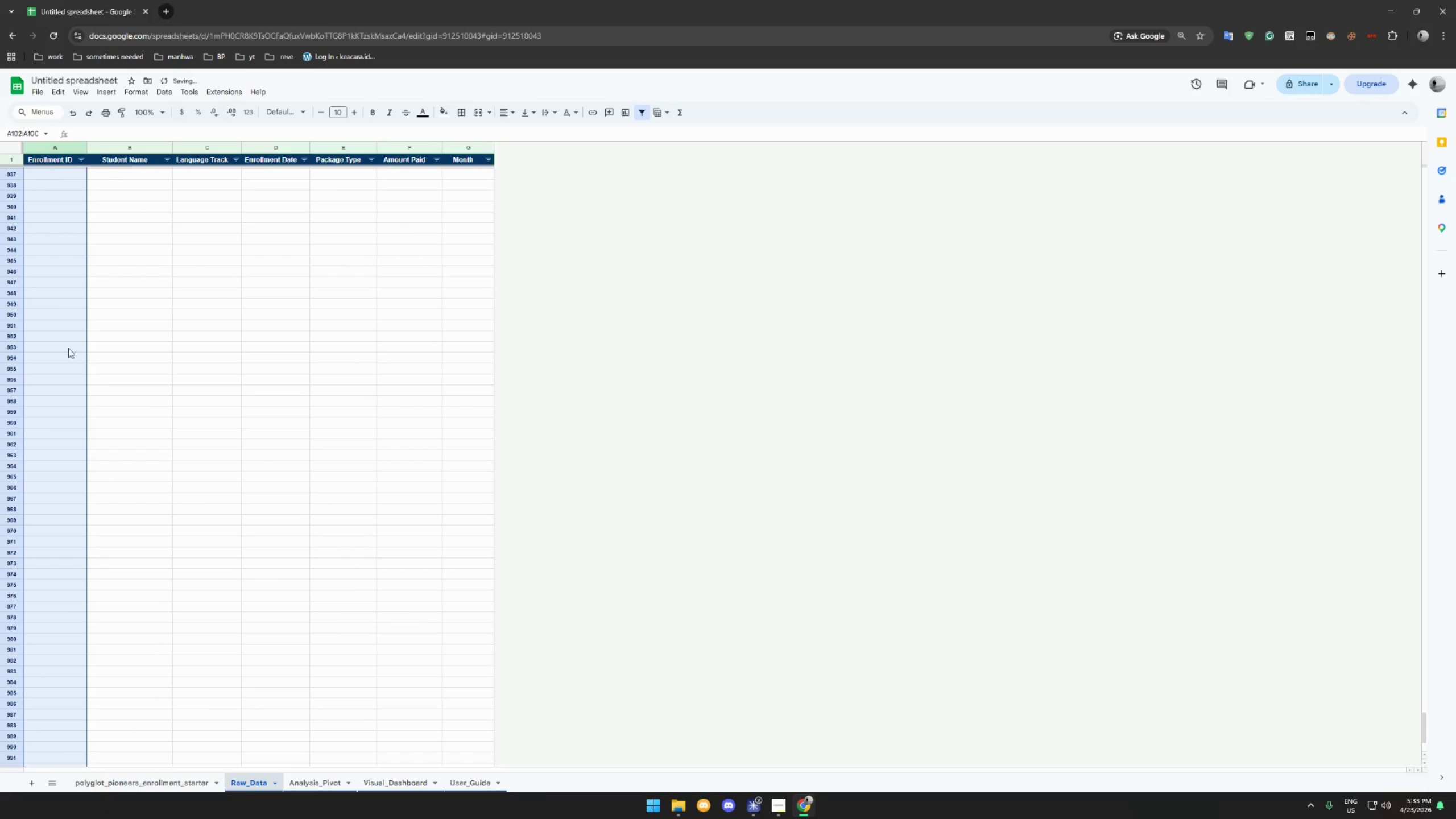 
right_click([67, 348])
 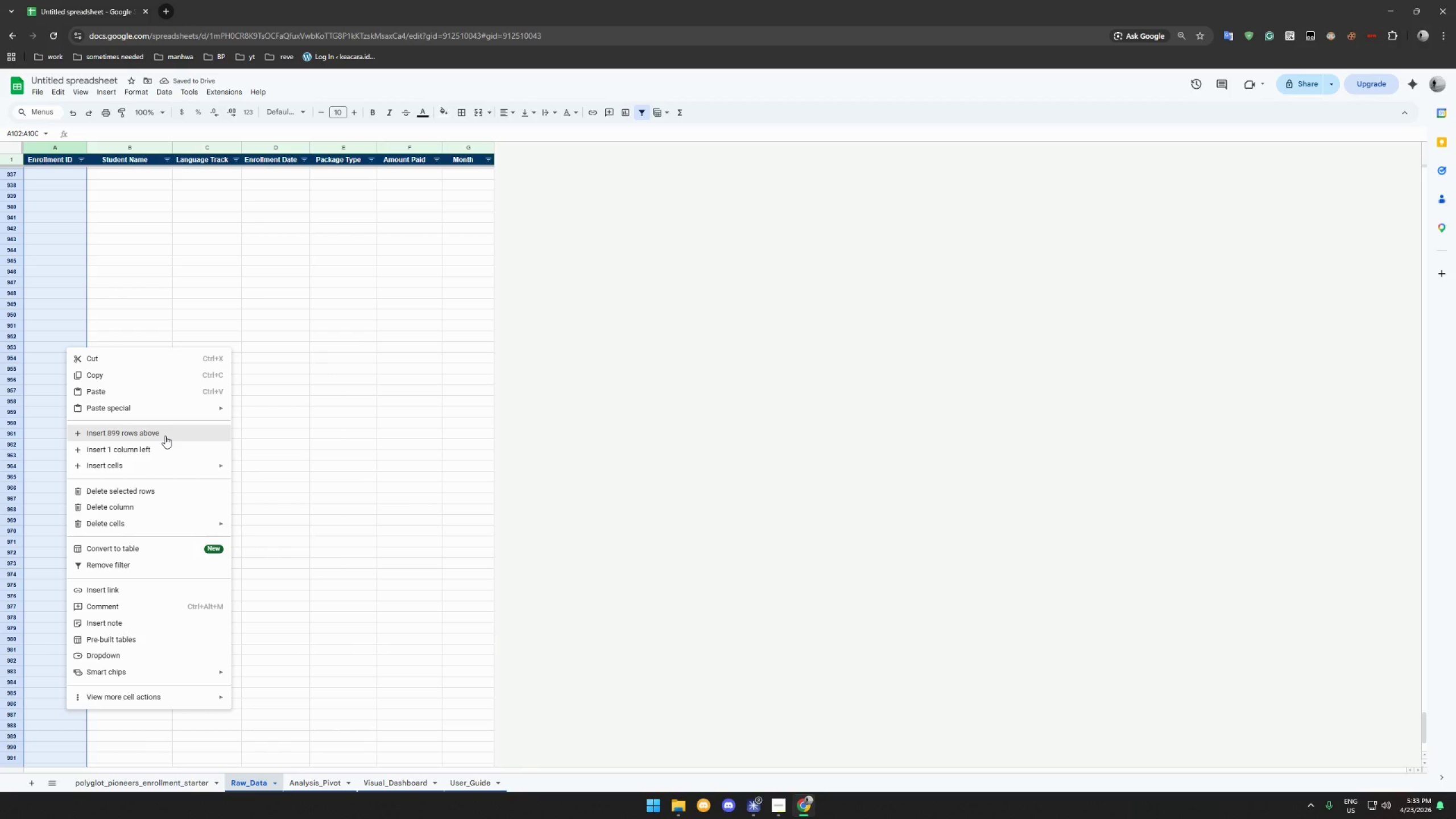 
left_click_drag(start_coordinate=[165, 436], to_coordinate=[152, 491])
 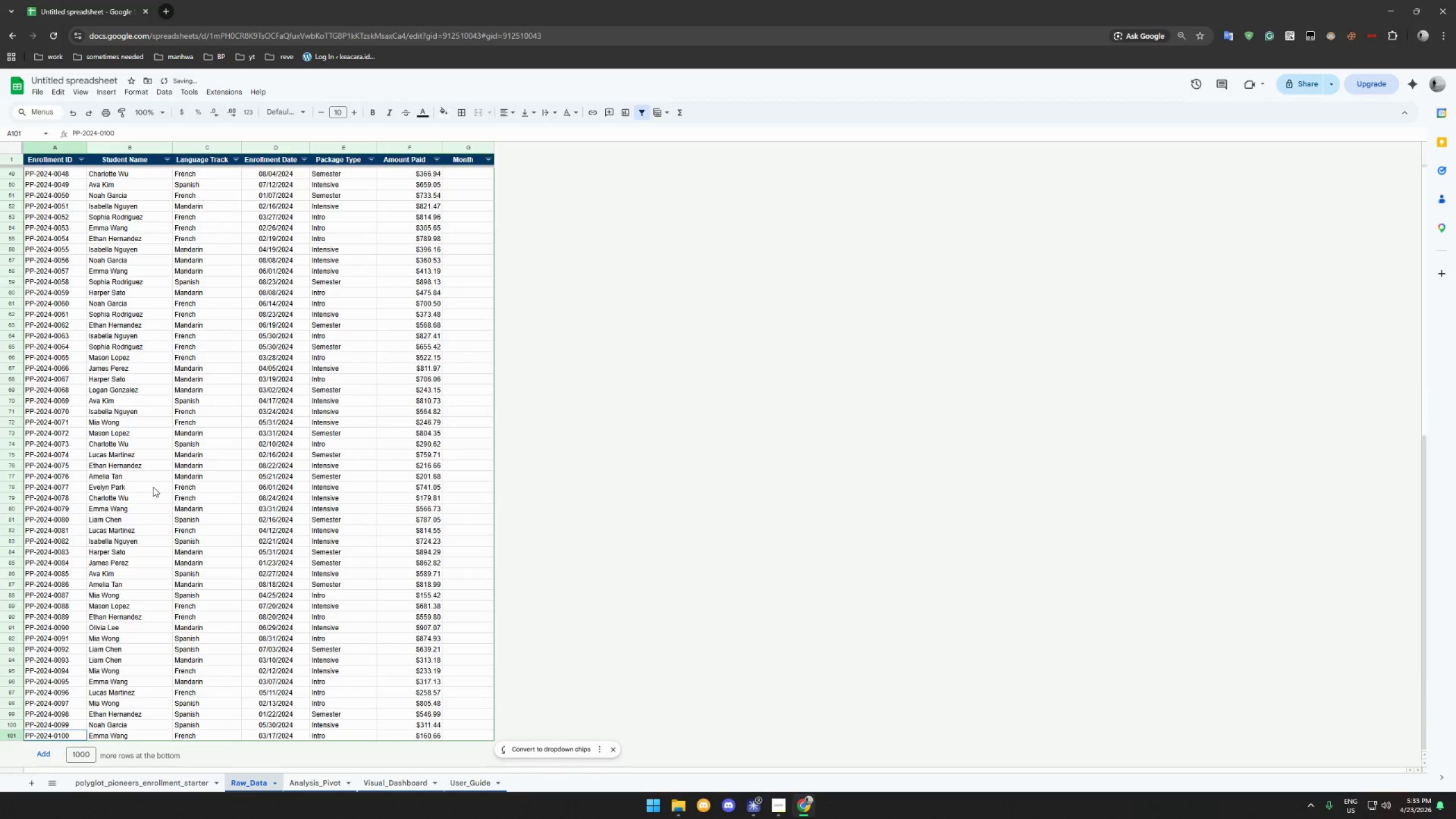 
scroll: coordinate [170, 489], scroll_direction: up, amount: 1.0
 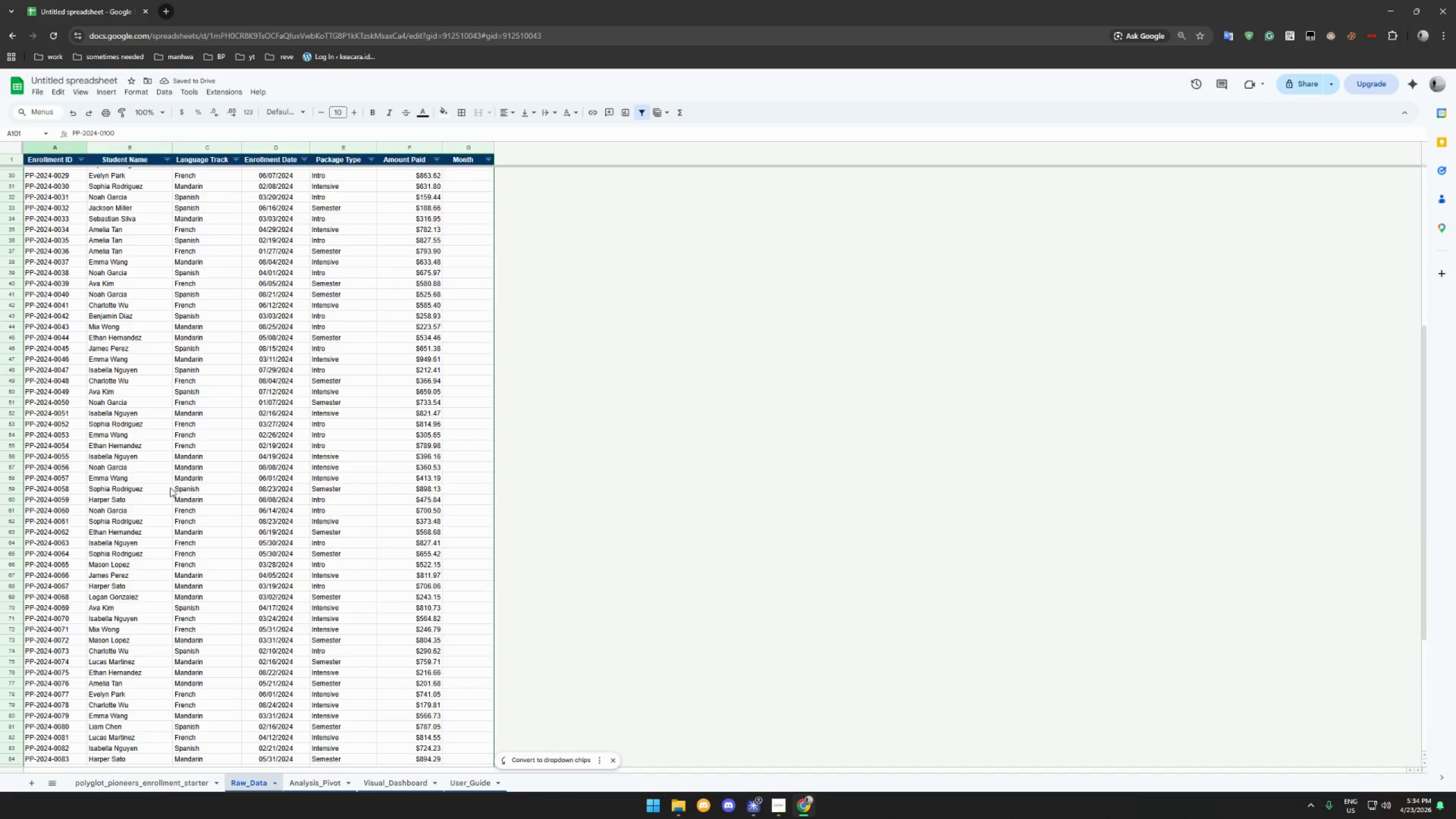 
scroll: coordinate [164, 491], scroll_direction: down, amount: 16.0
 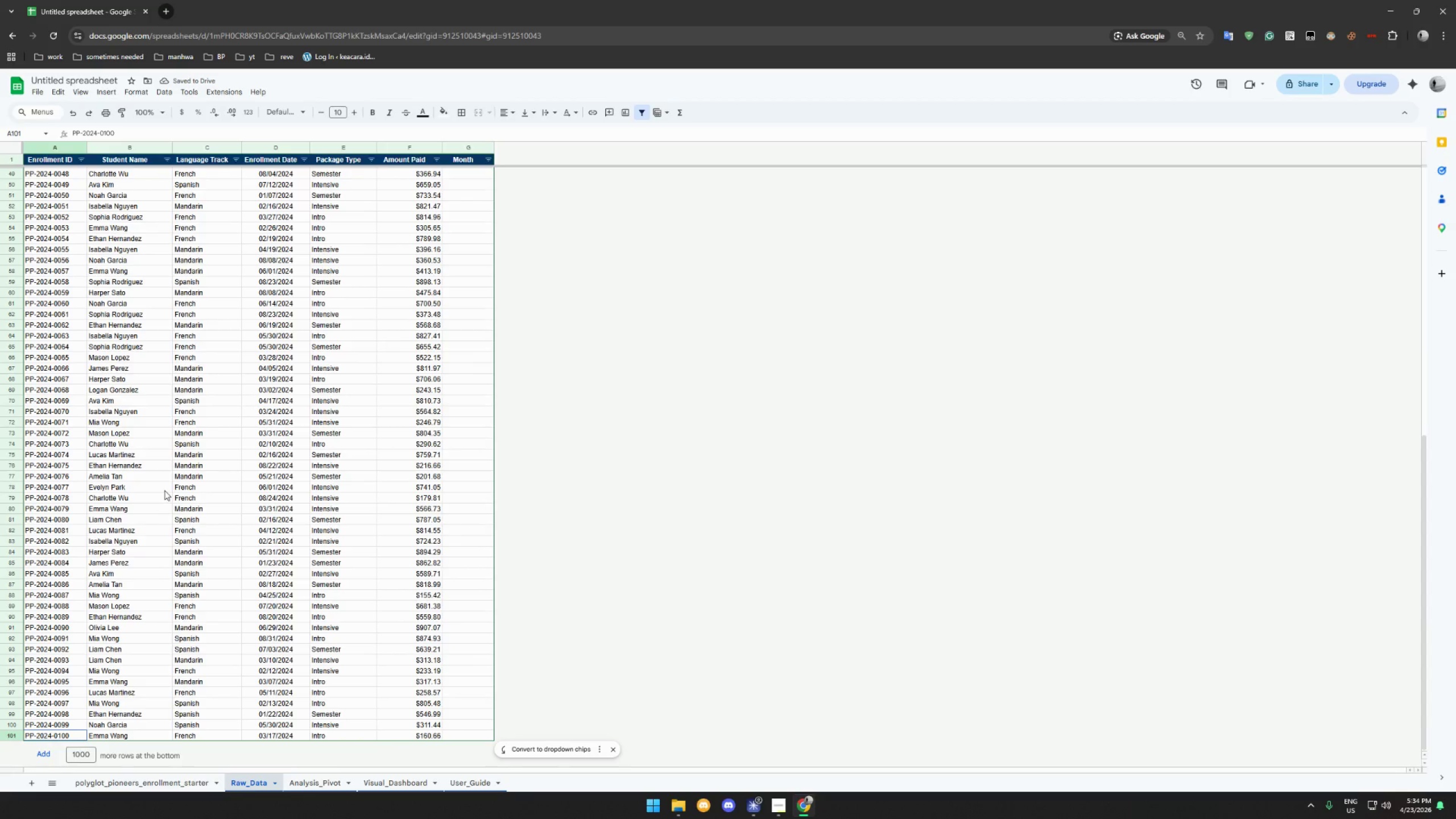 
scroll: coordinate [91, 458], scroll_direction: up, amount: 46.0
 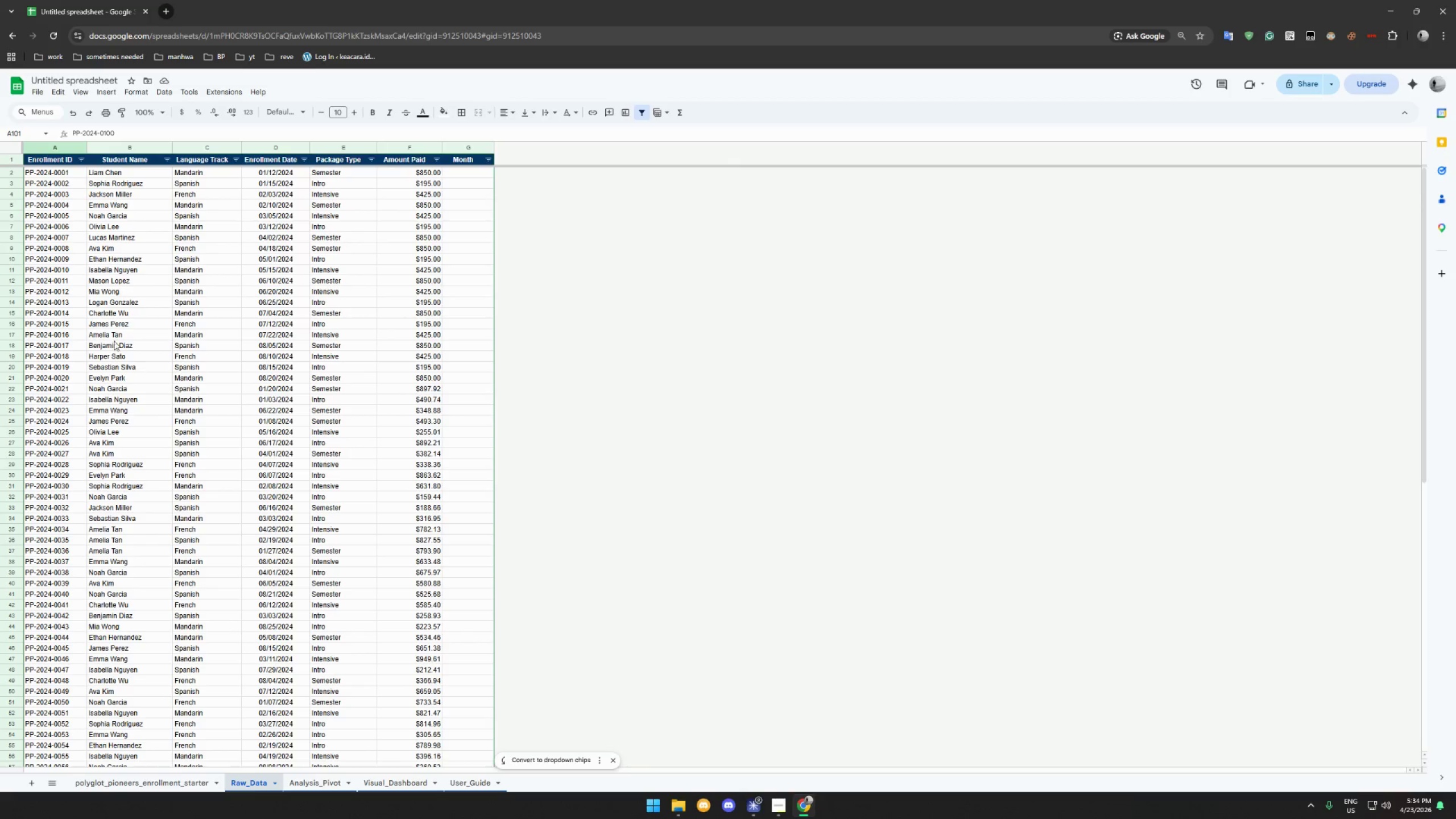 
wait(8.78)
 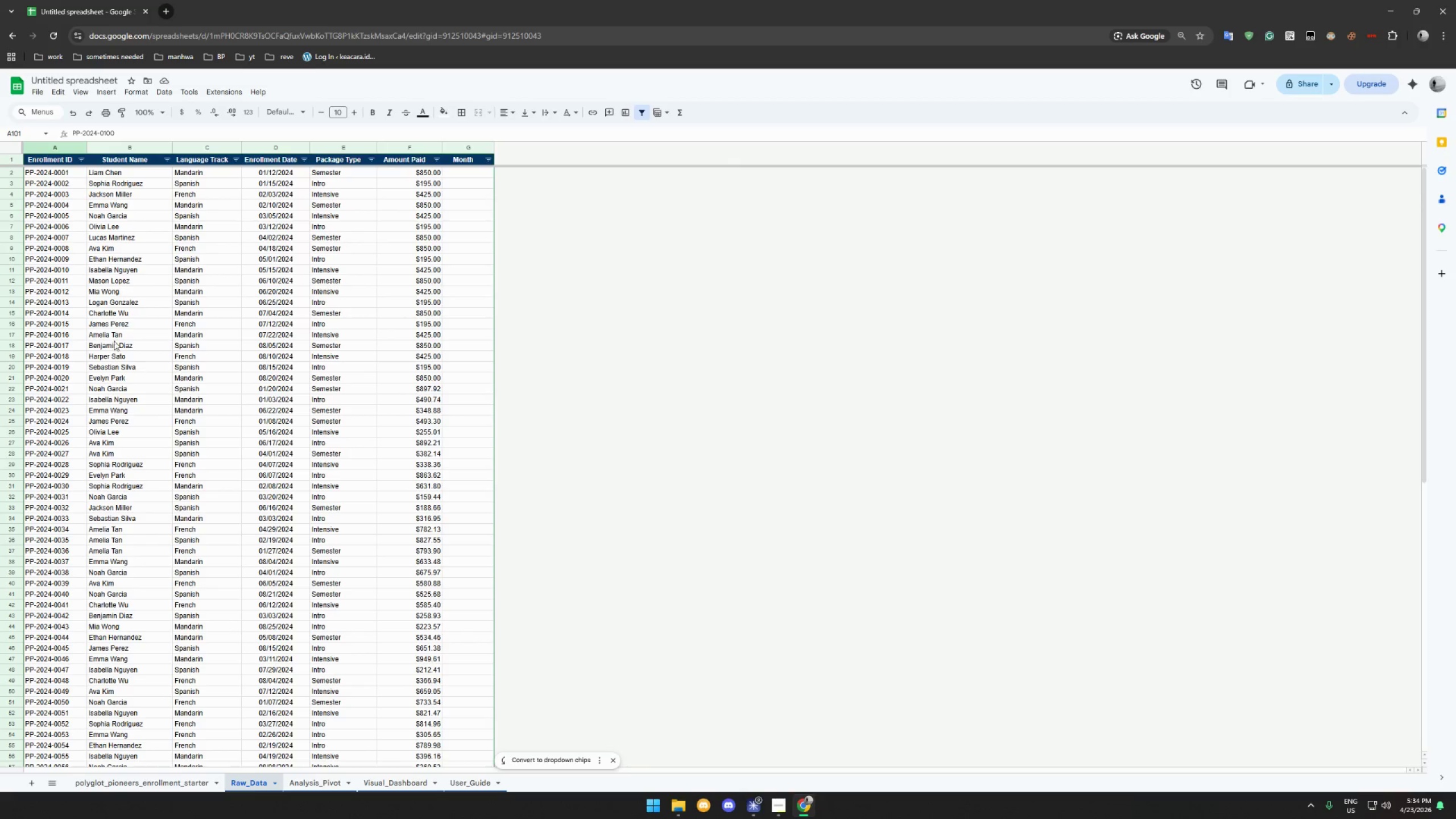 
left_click([478, 173])
 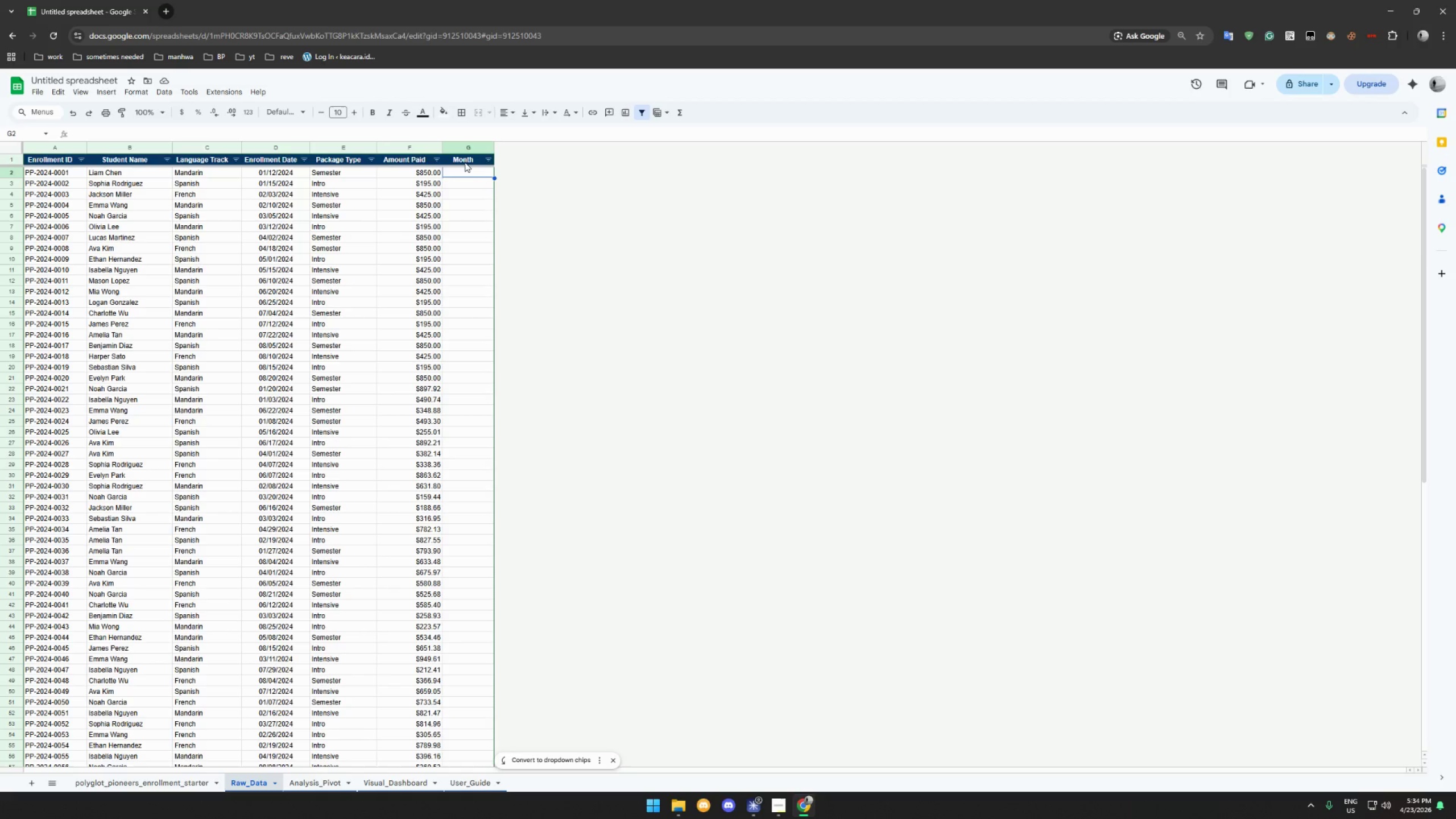 
wait(6.85)
 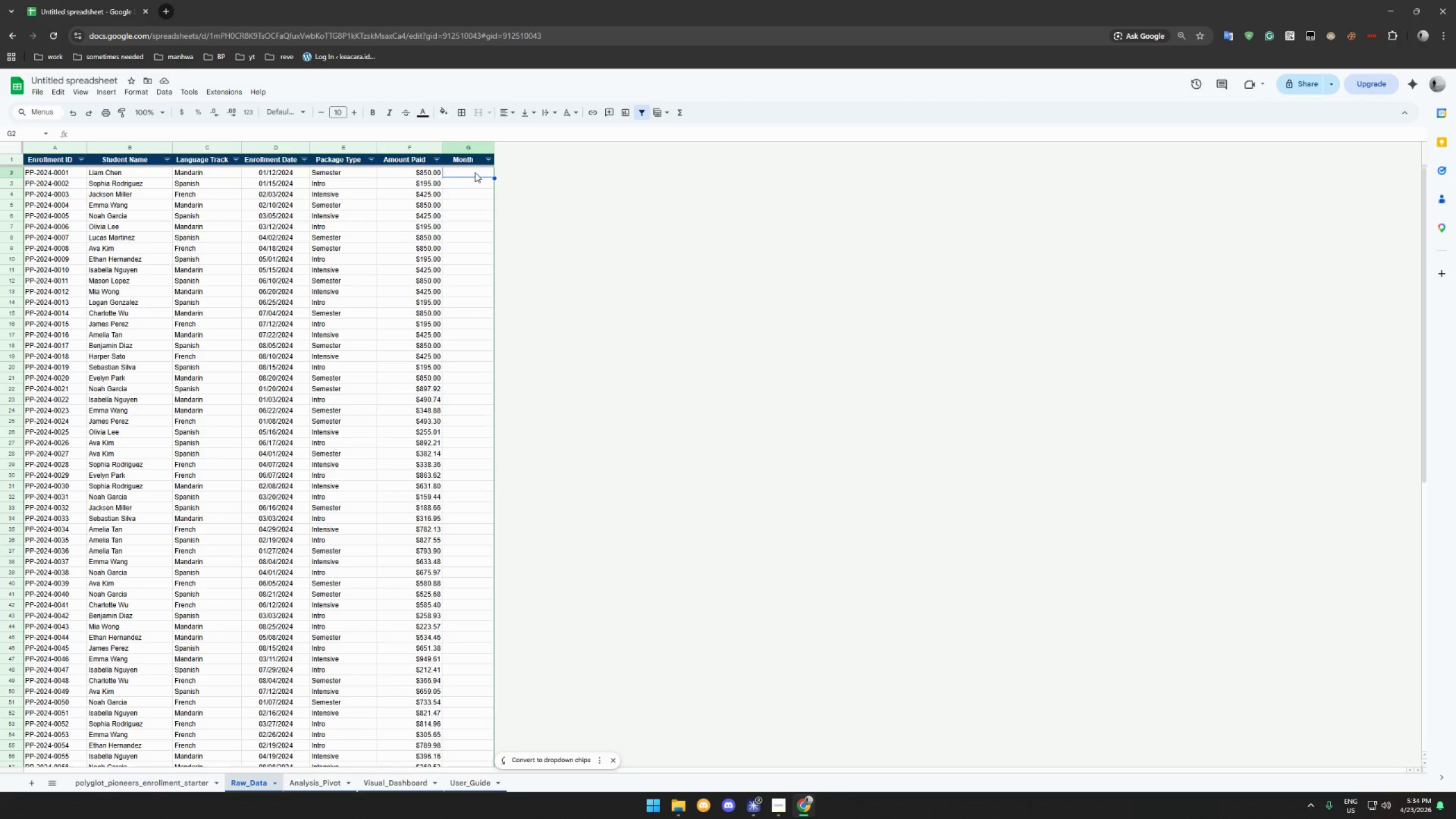 
type(=text(02))
key(Backspace)
type(,"MMM)
 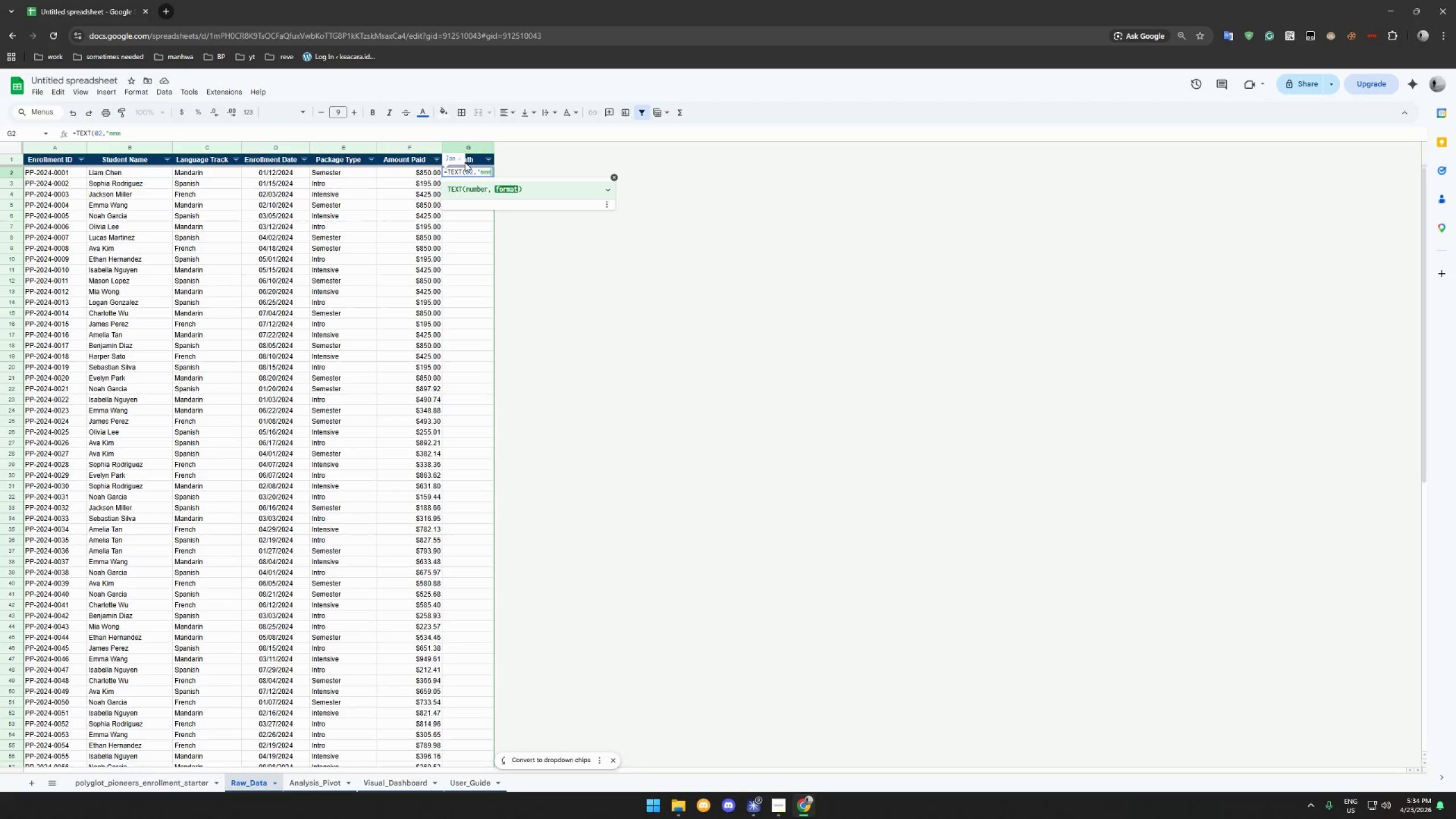 
 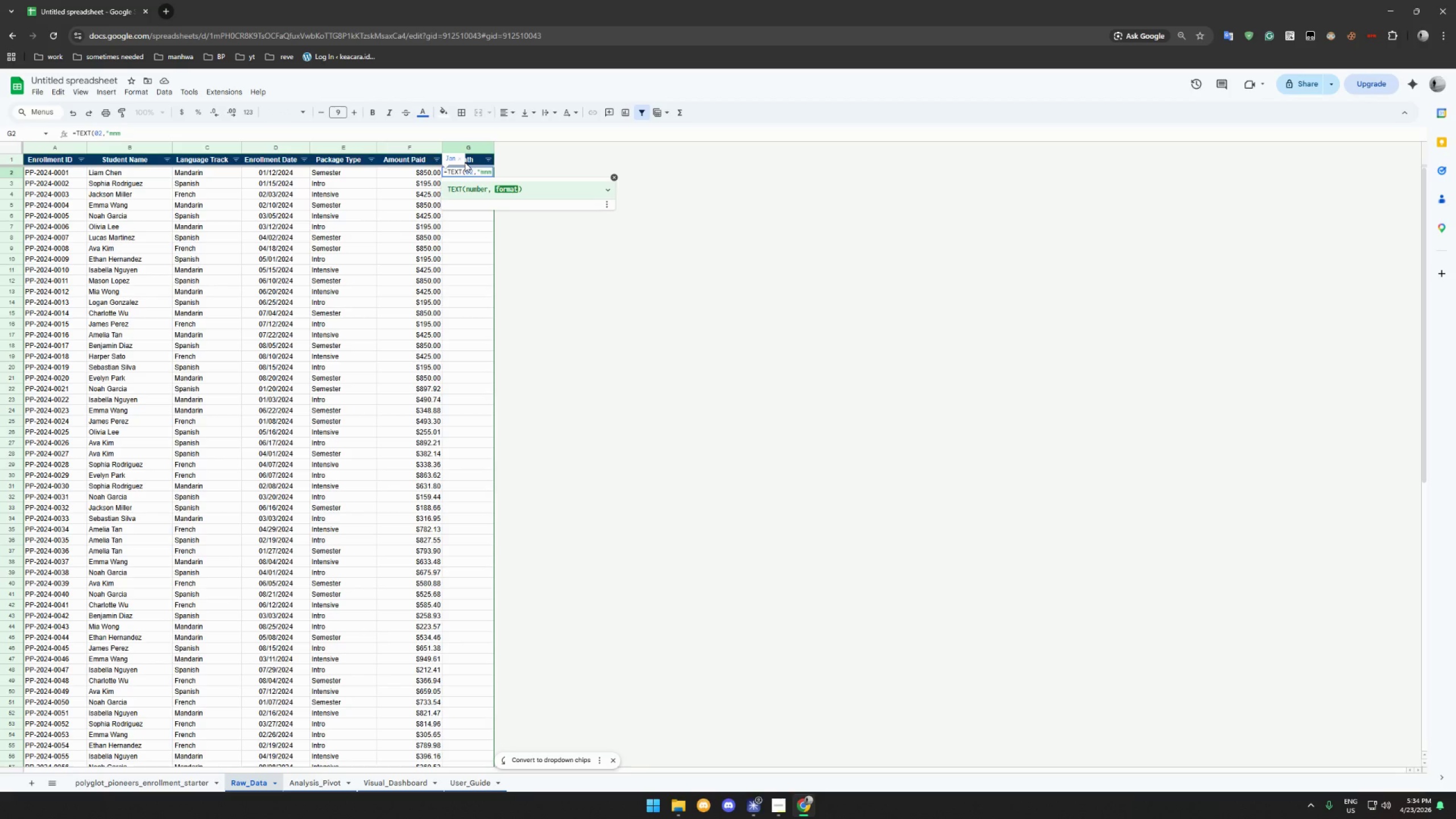 
key(Control+Shift+ControlRight)
 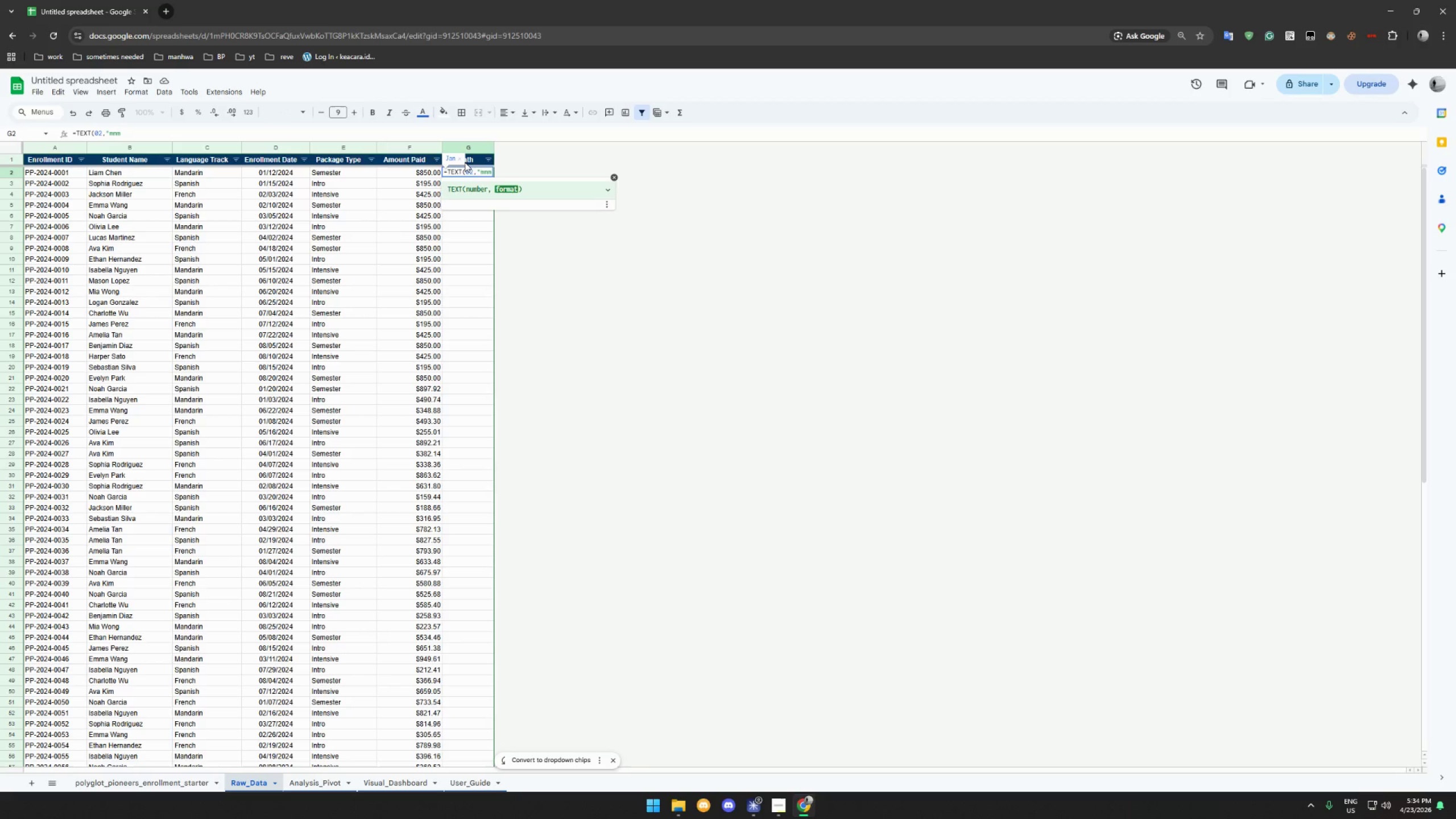 
type(")
key(Backspace)
key(Backspace)
key(Backspace)
key(Backspace)
type(mmm"))
 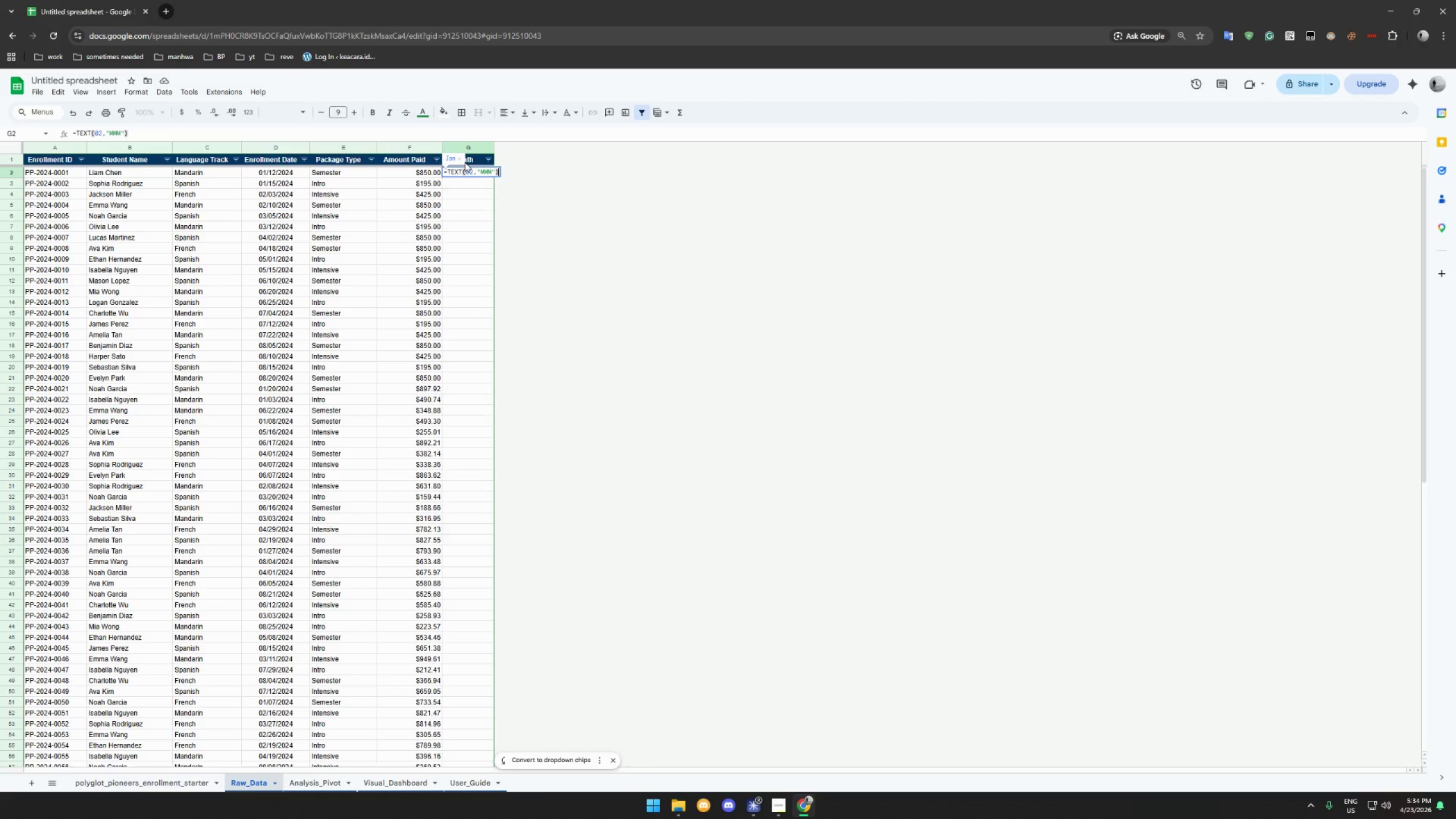 
key(Enter)
 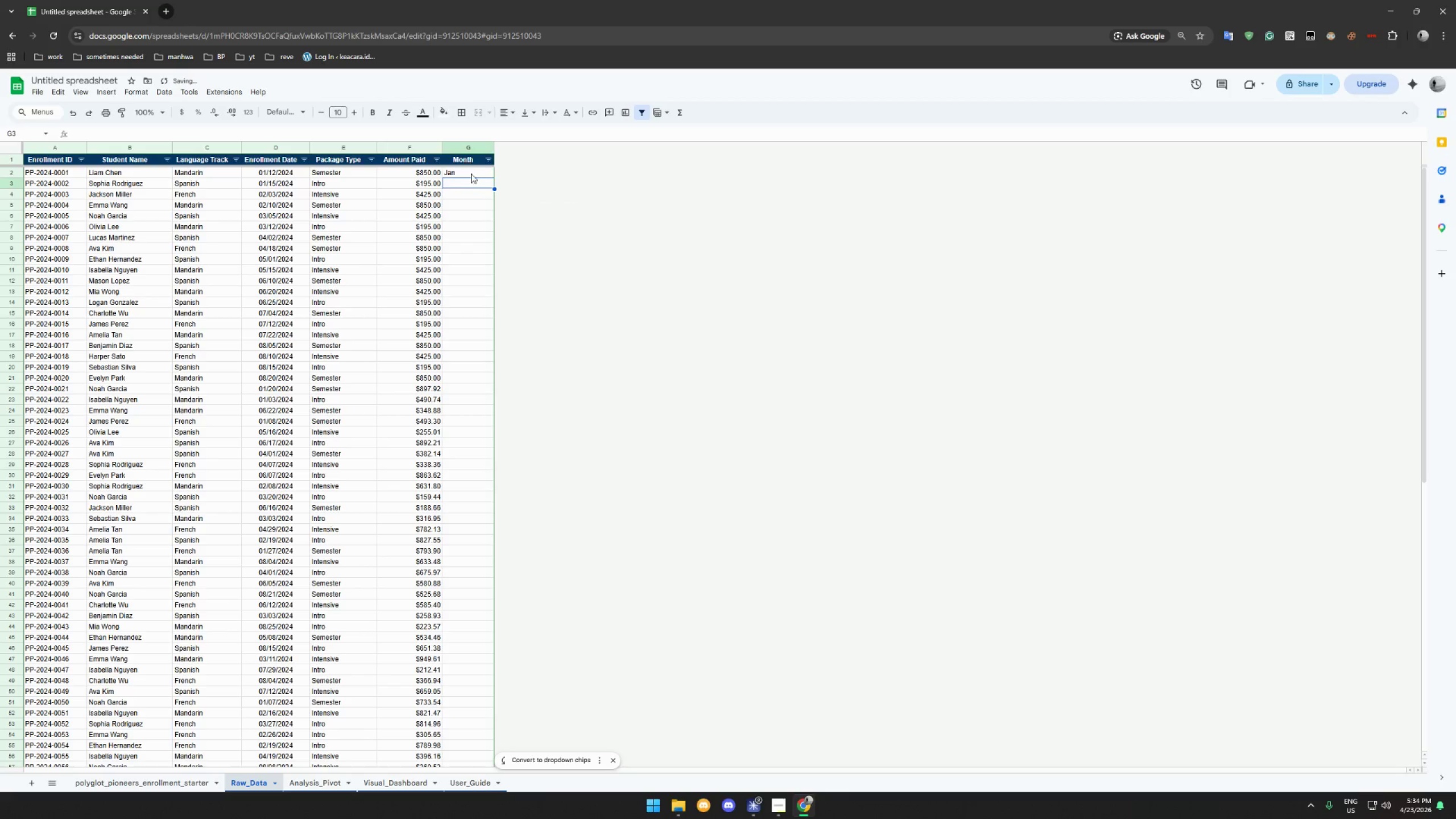 
left_click([474, 172])
 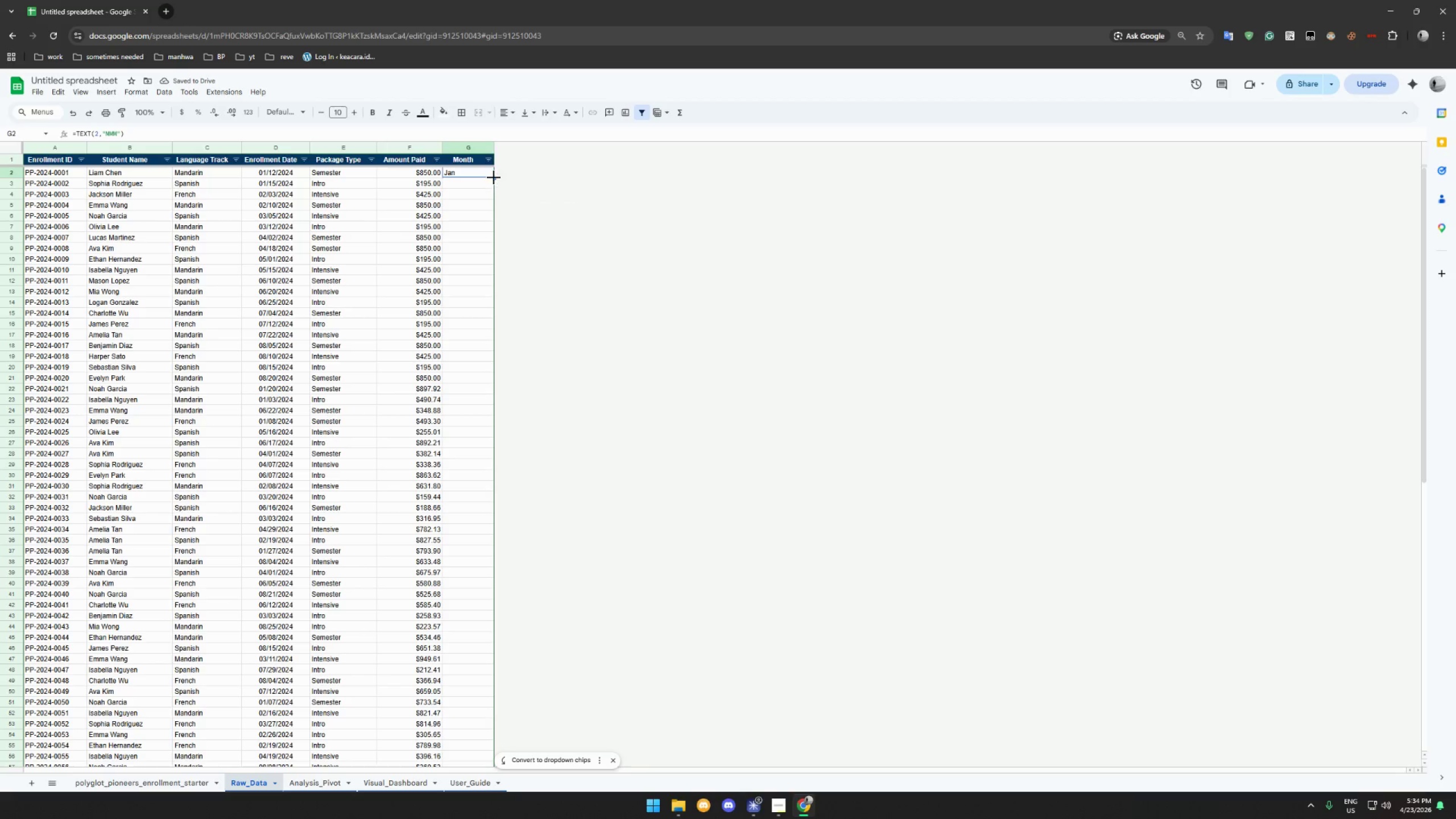 
left_click_drag(start_coordinate=[494, 177], to_coordinate=[479, 735])
 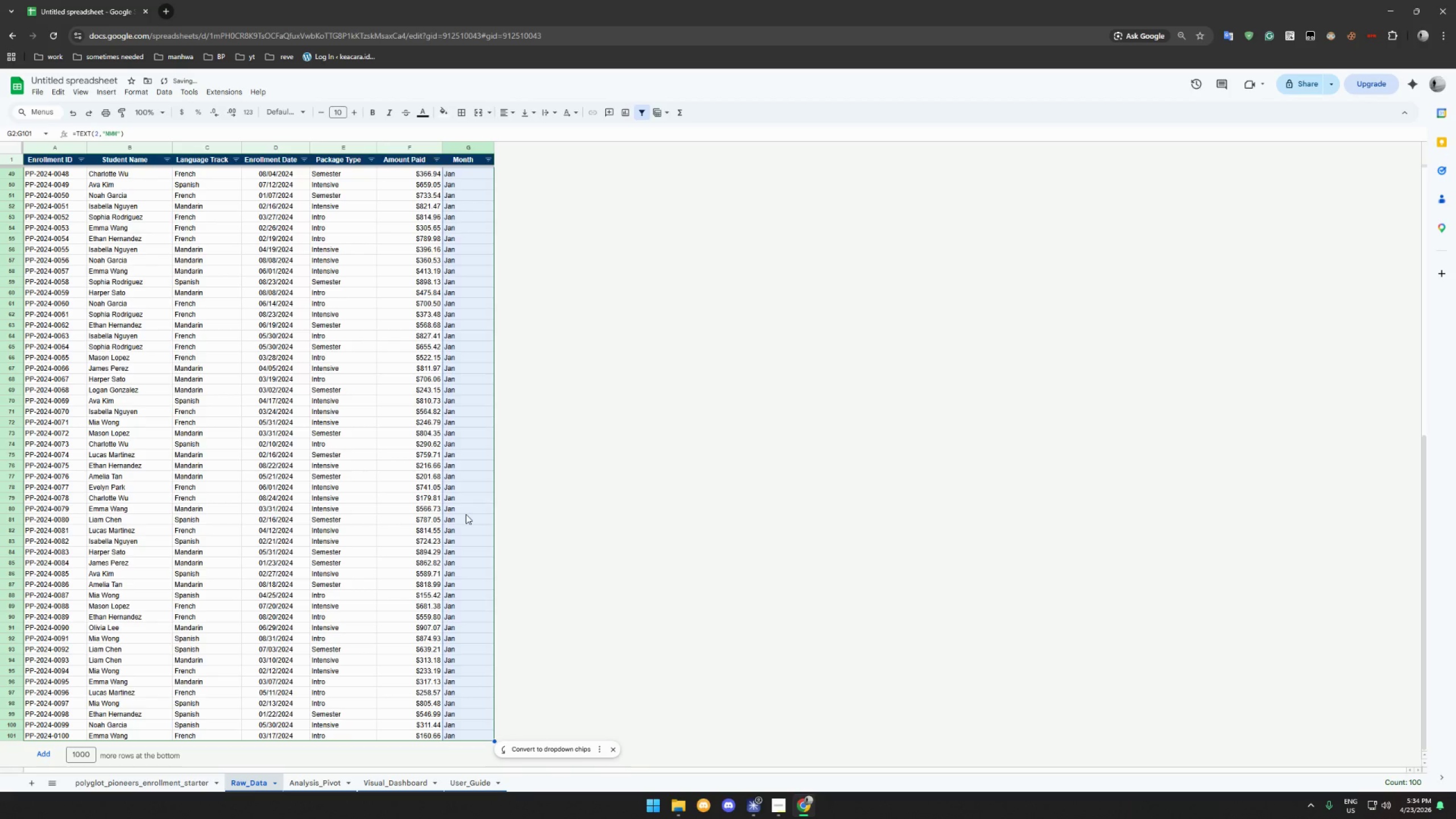 
scroll: coordinate [466, 515], scroll_direction: up, amount: 5.0
 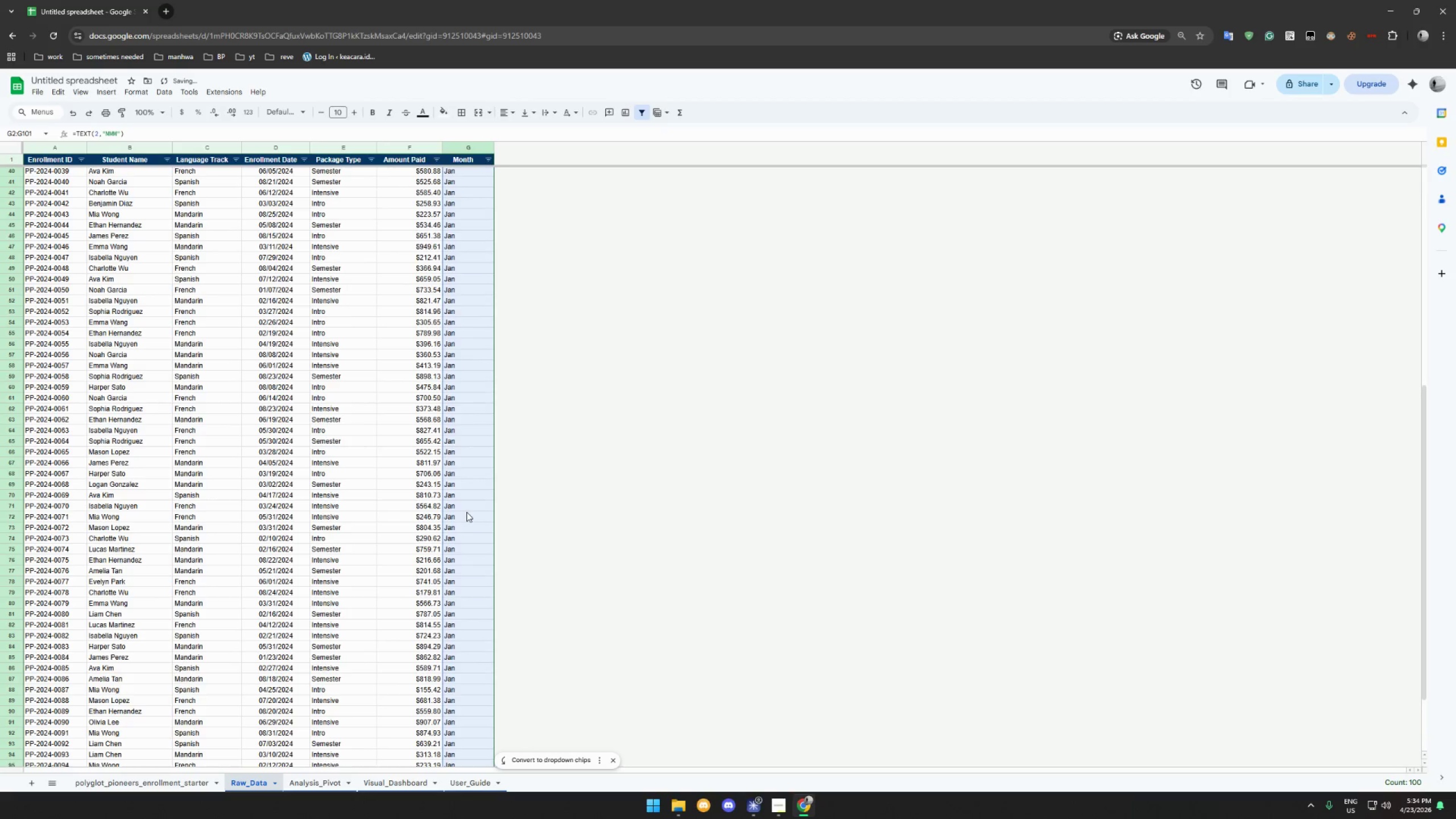 
key(Control+Z)
 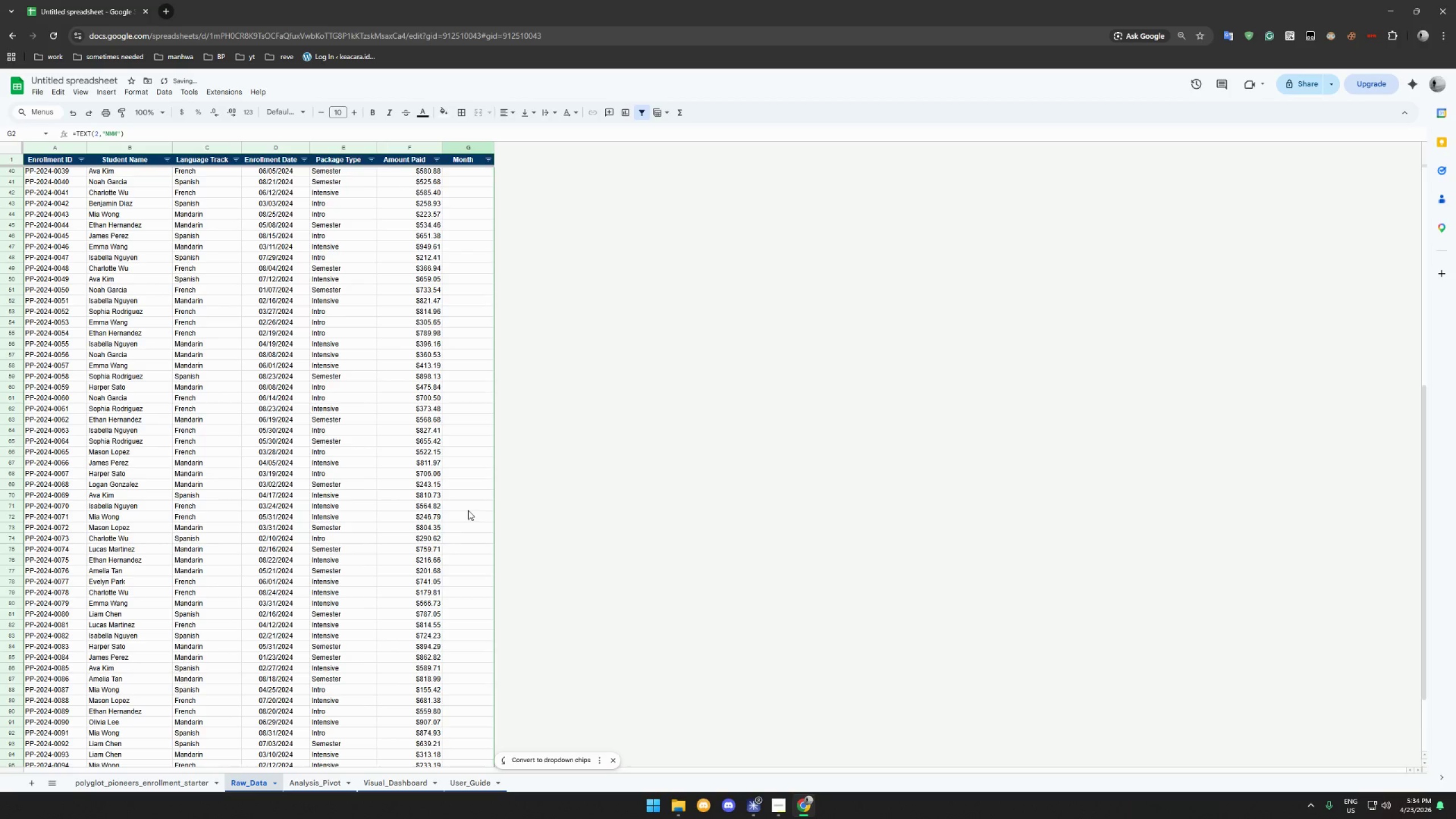 
scroll: coordinate [468, 506], scroll_direction: up, amount: 9.0
 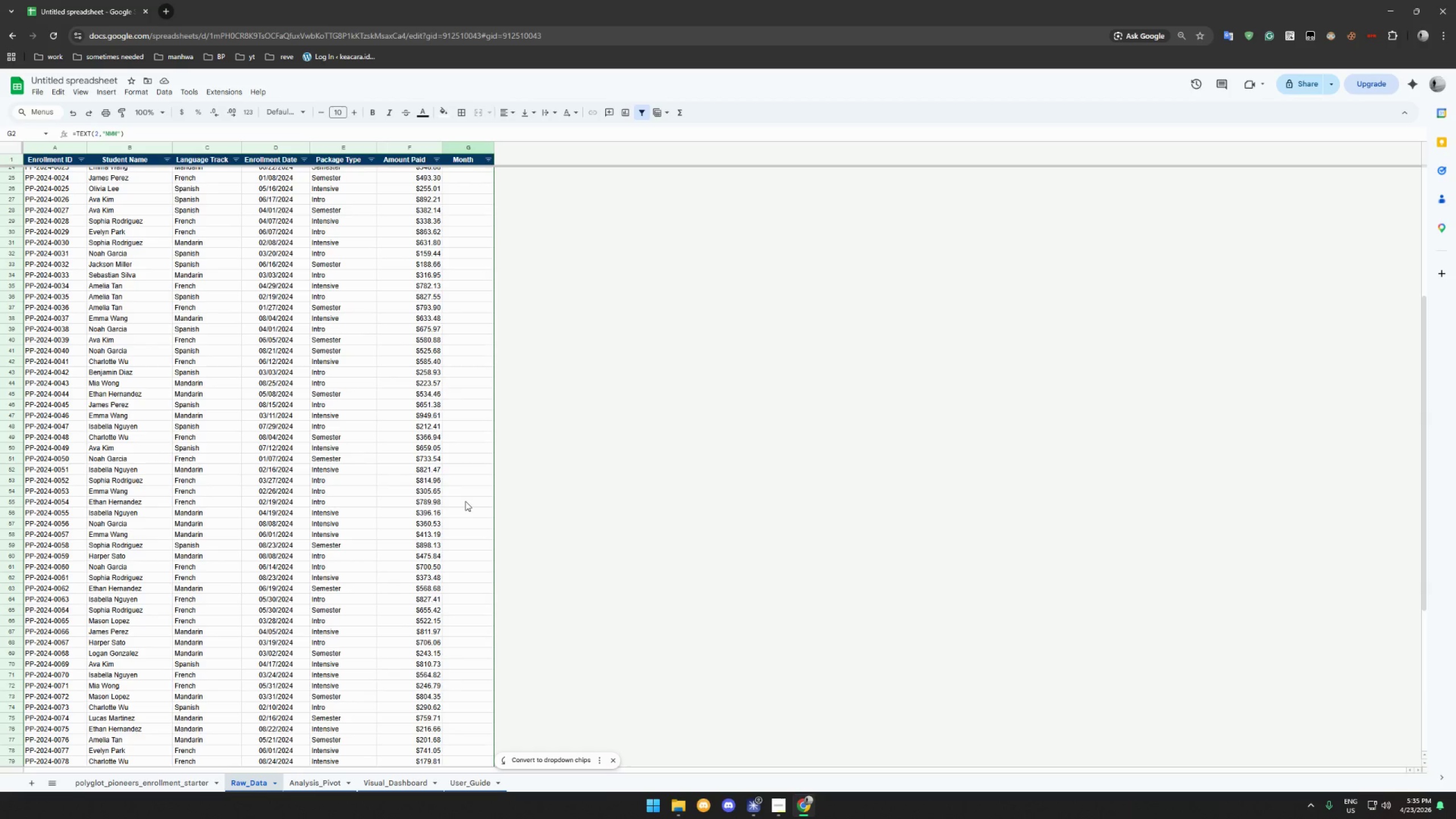 
wait(6.34)
 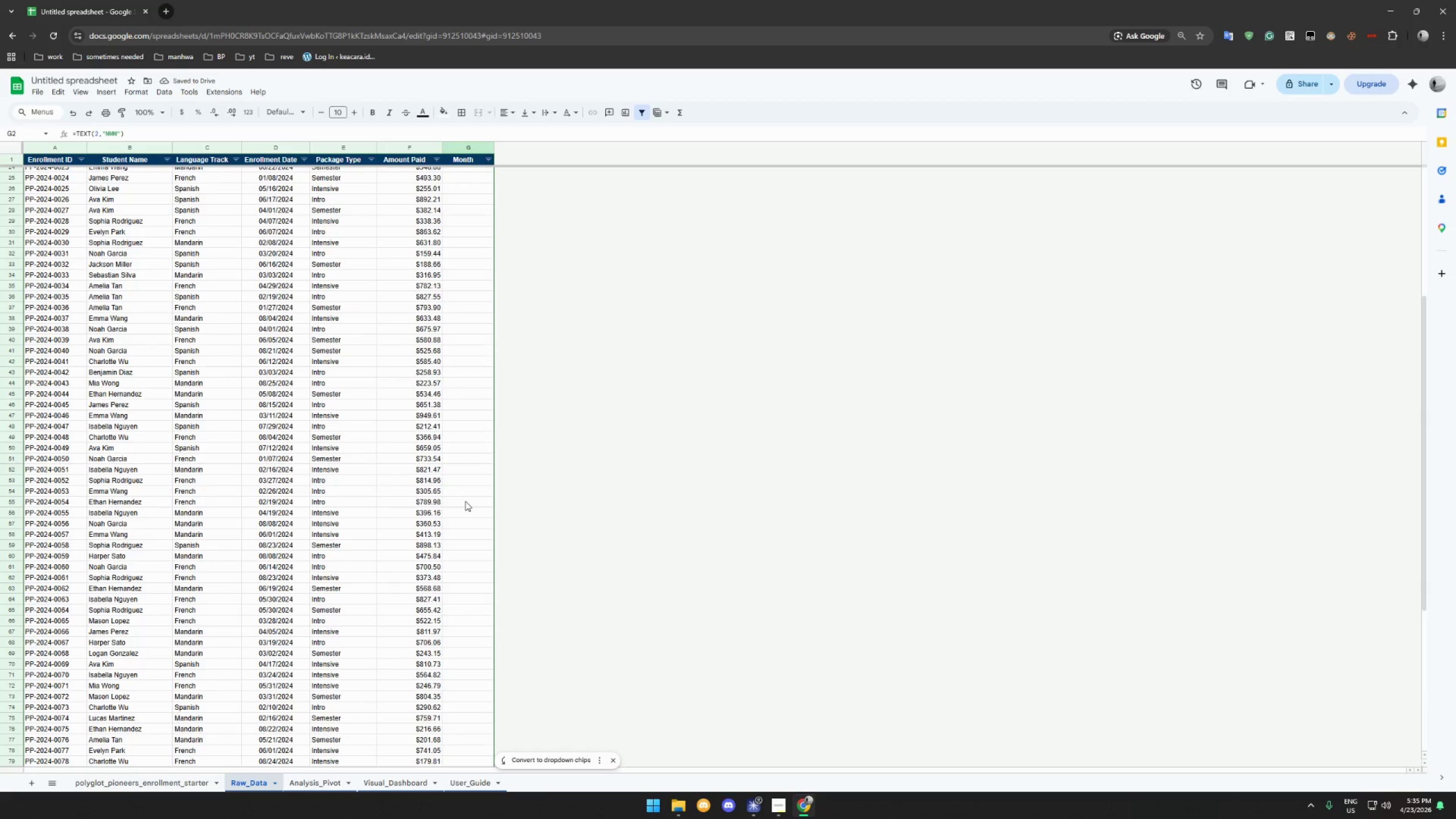 
left_click([93, 134])
 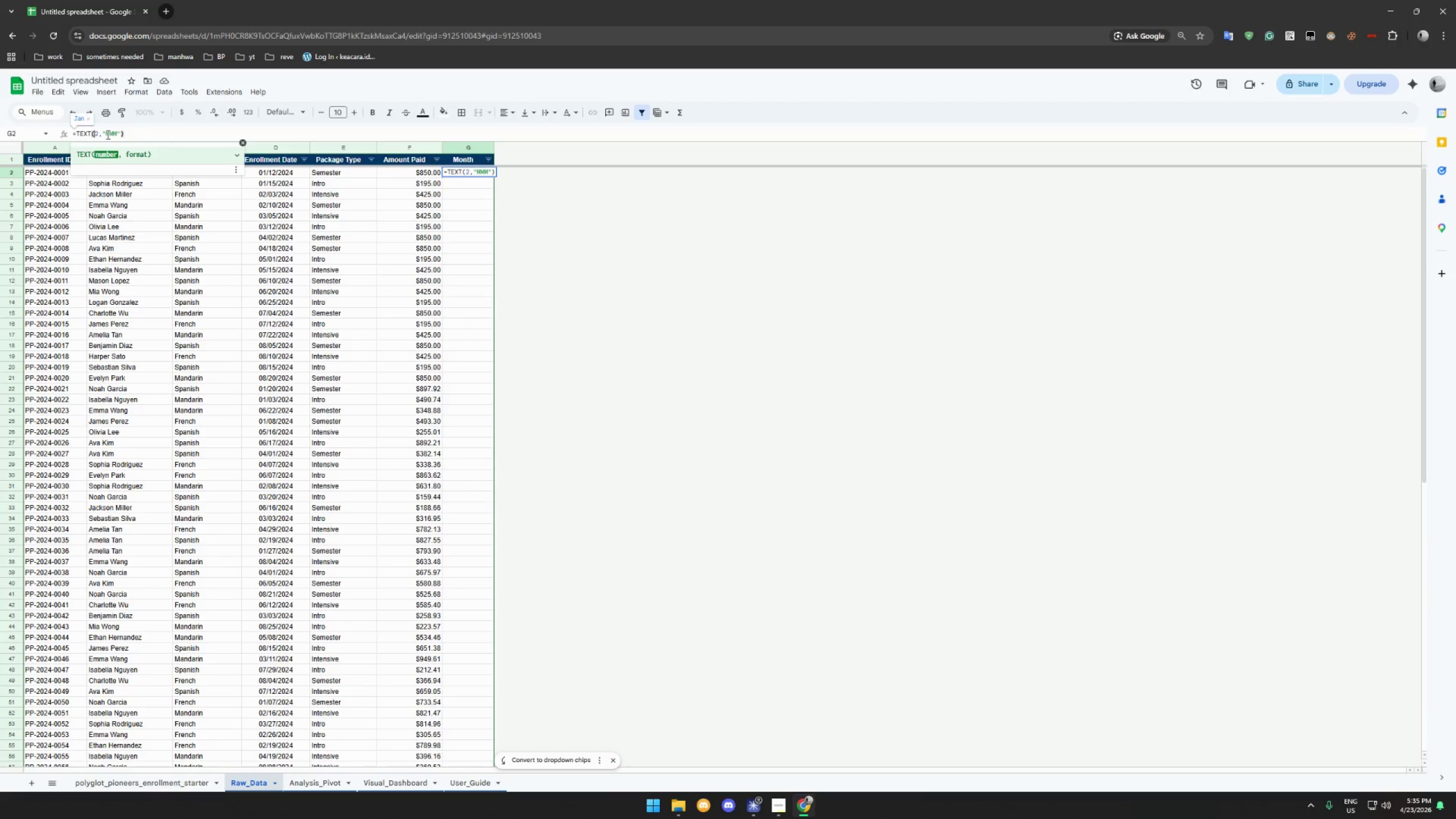 
key(D)
 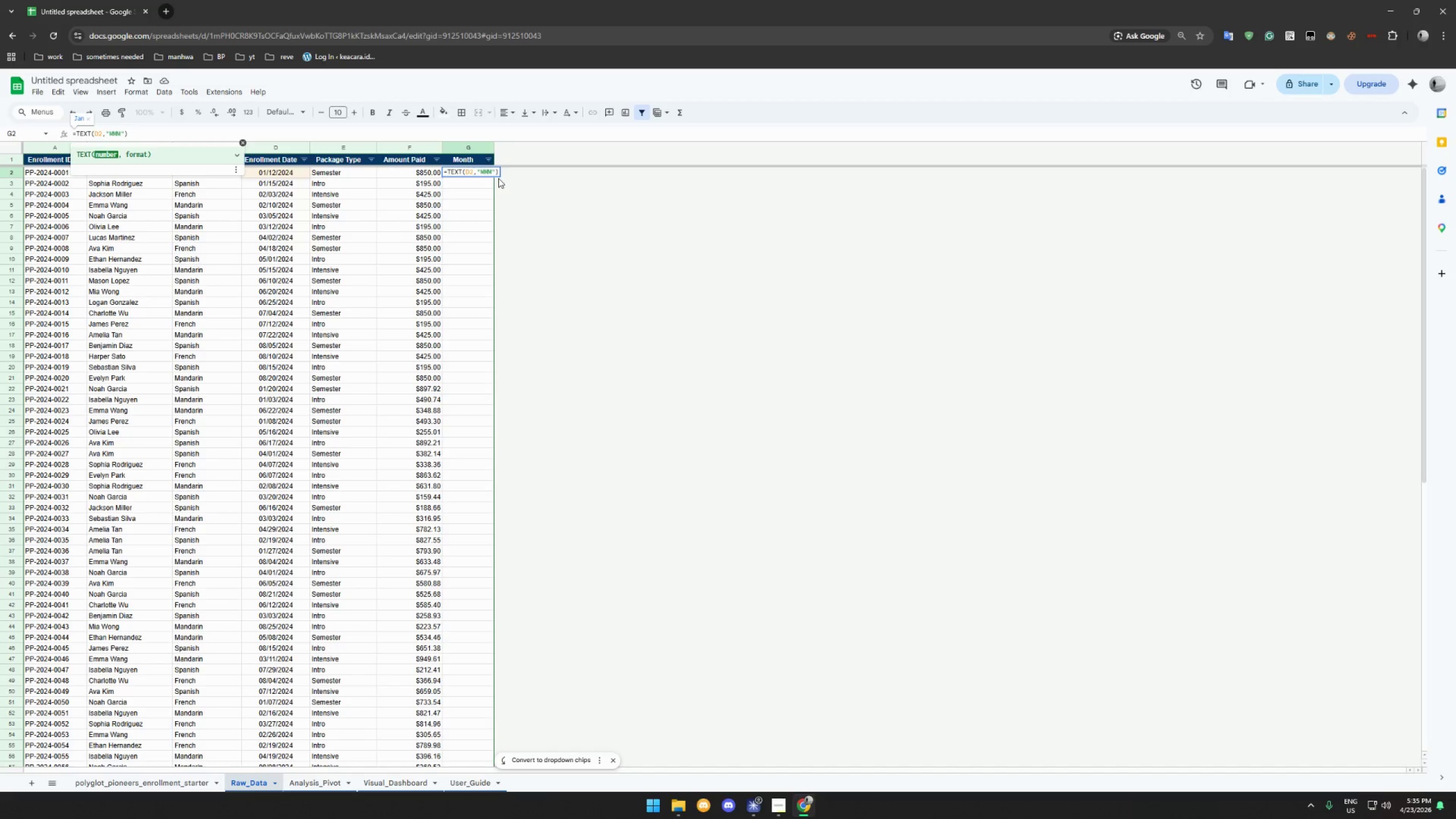 
key(Enter)
 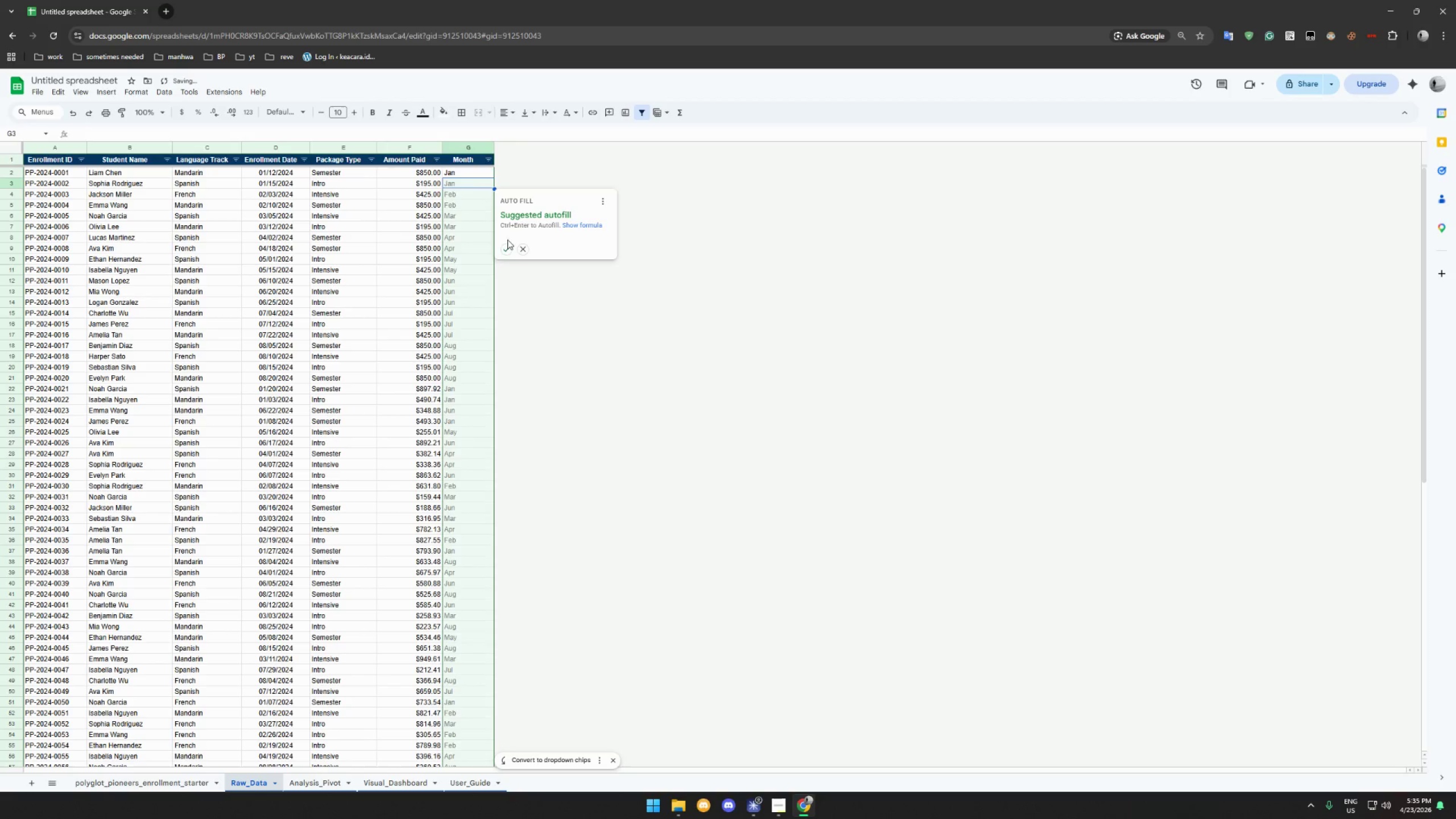 
left_click([505, 249])
 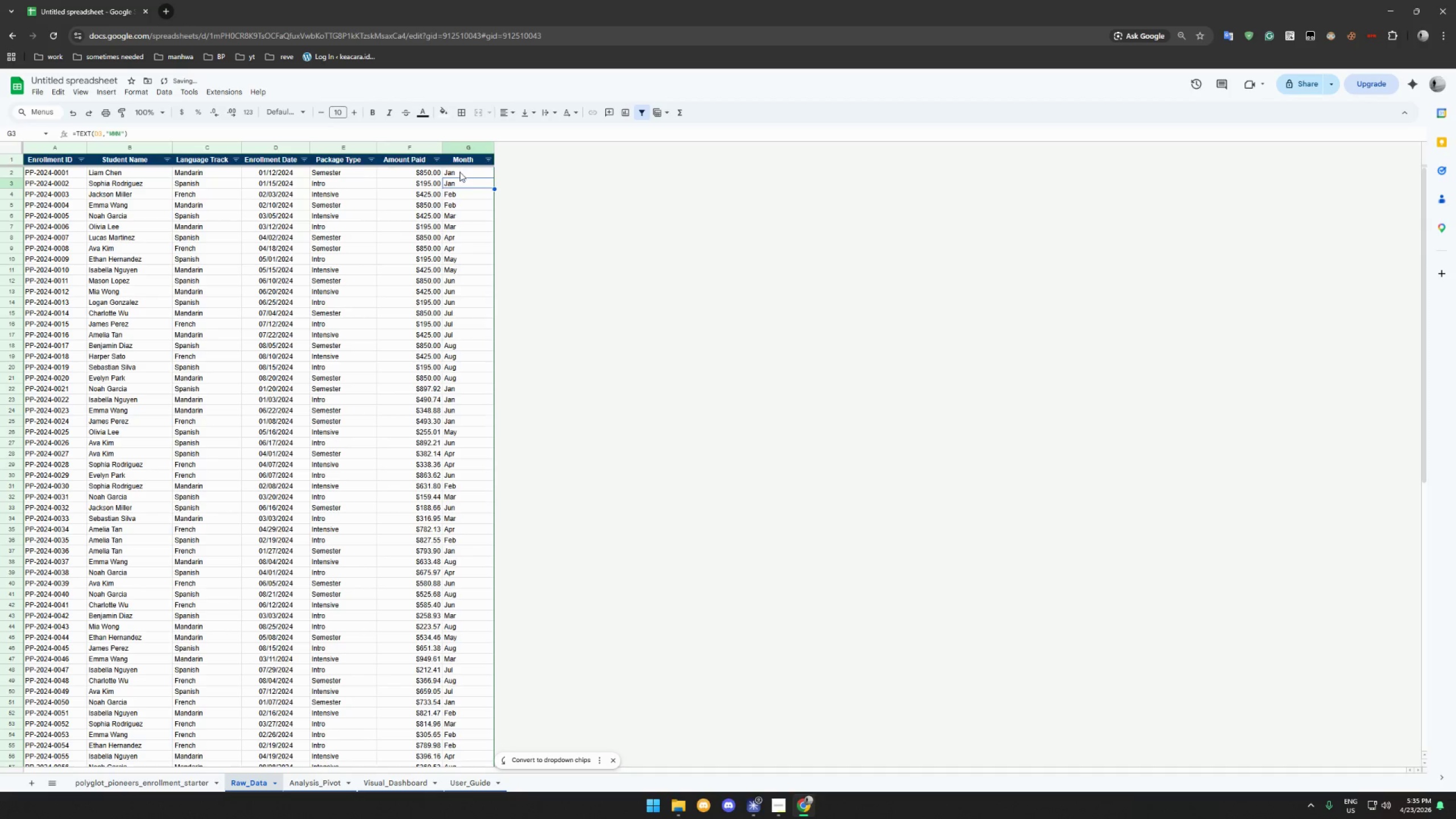 
left_click([460, 172])
 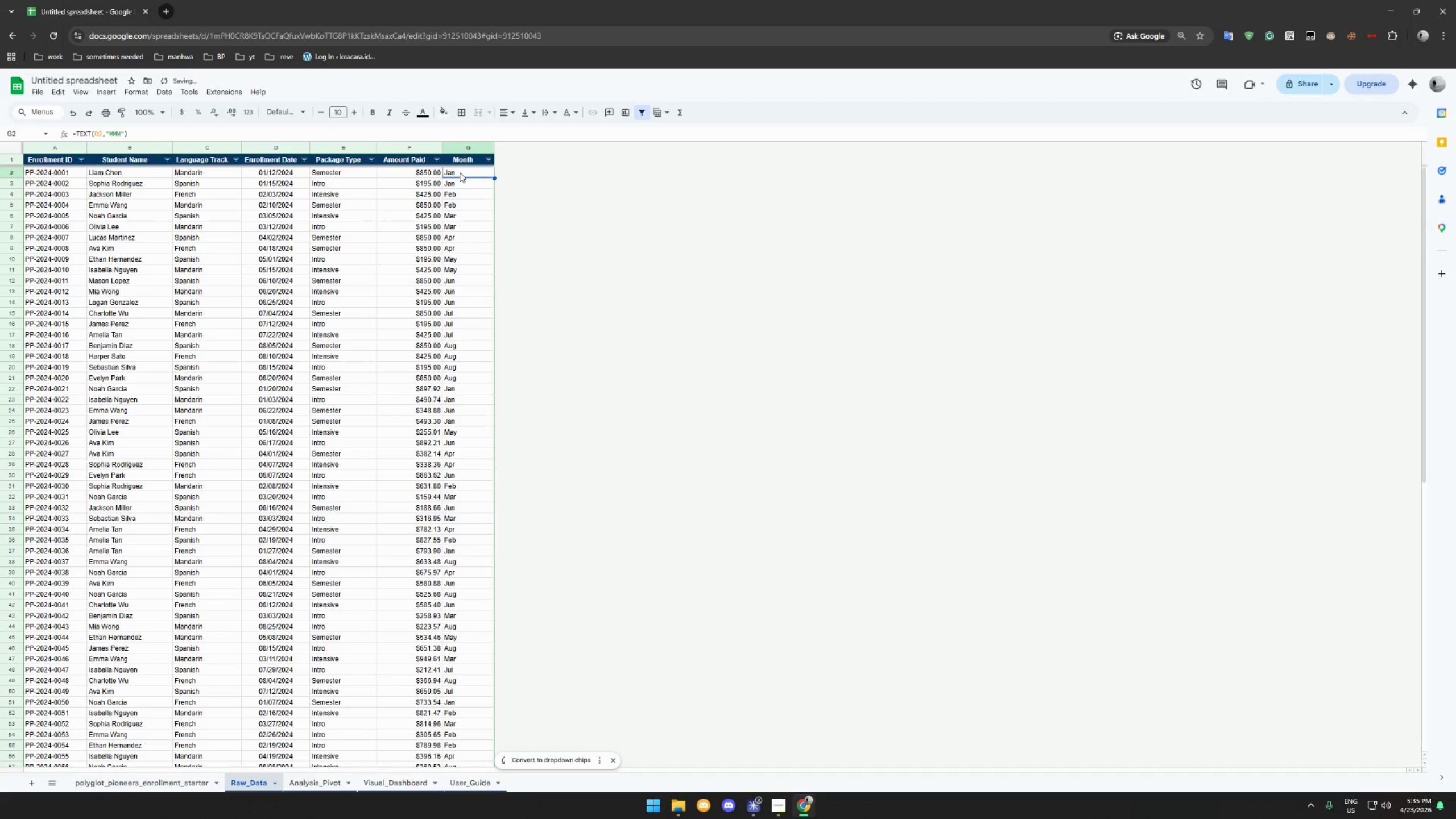 
key(Control+Shift+ArrowDown)
 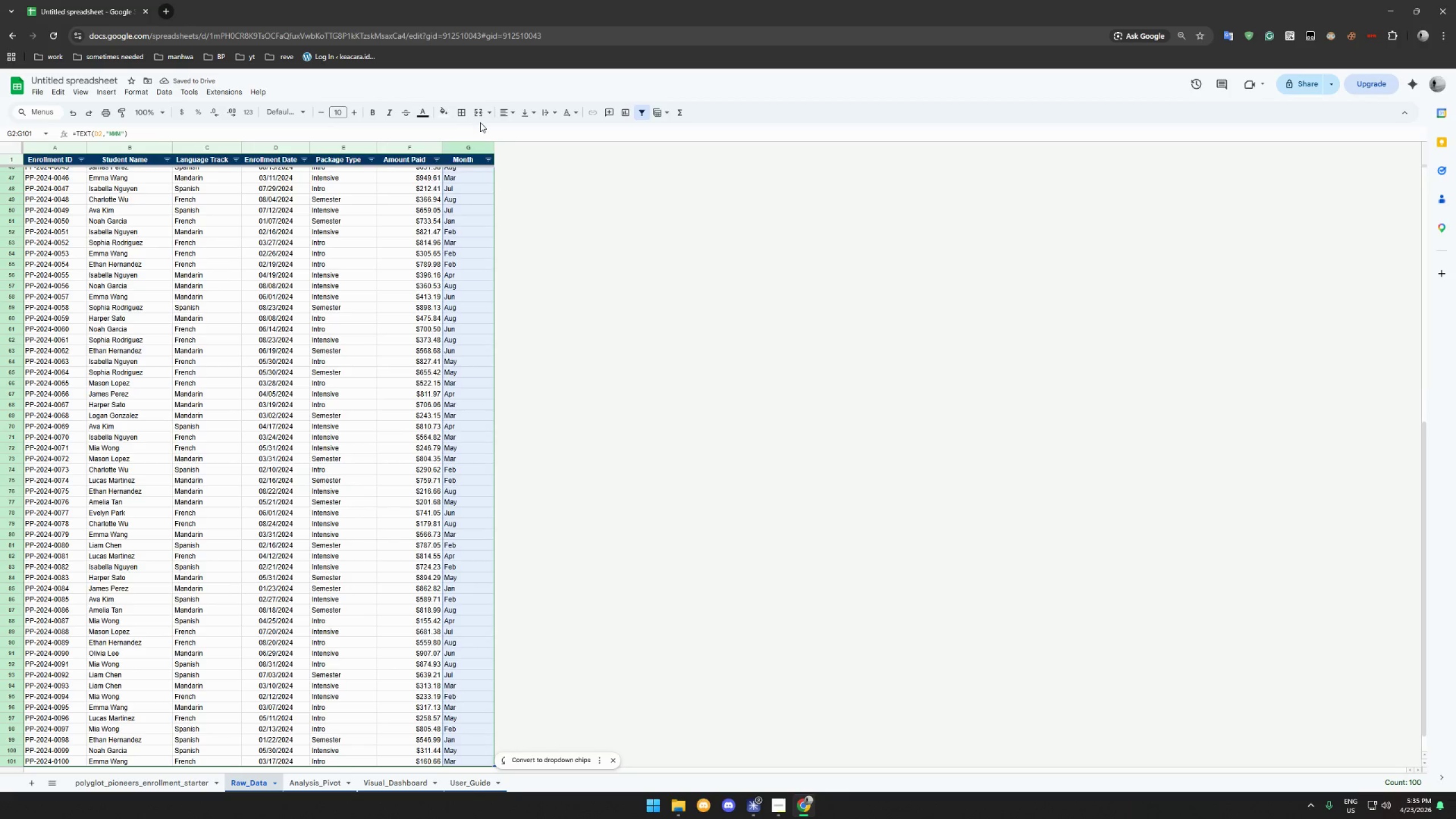 
left_click([507, 112])
 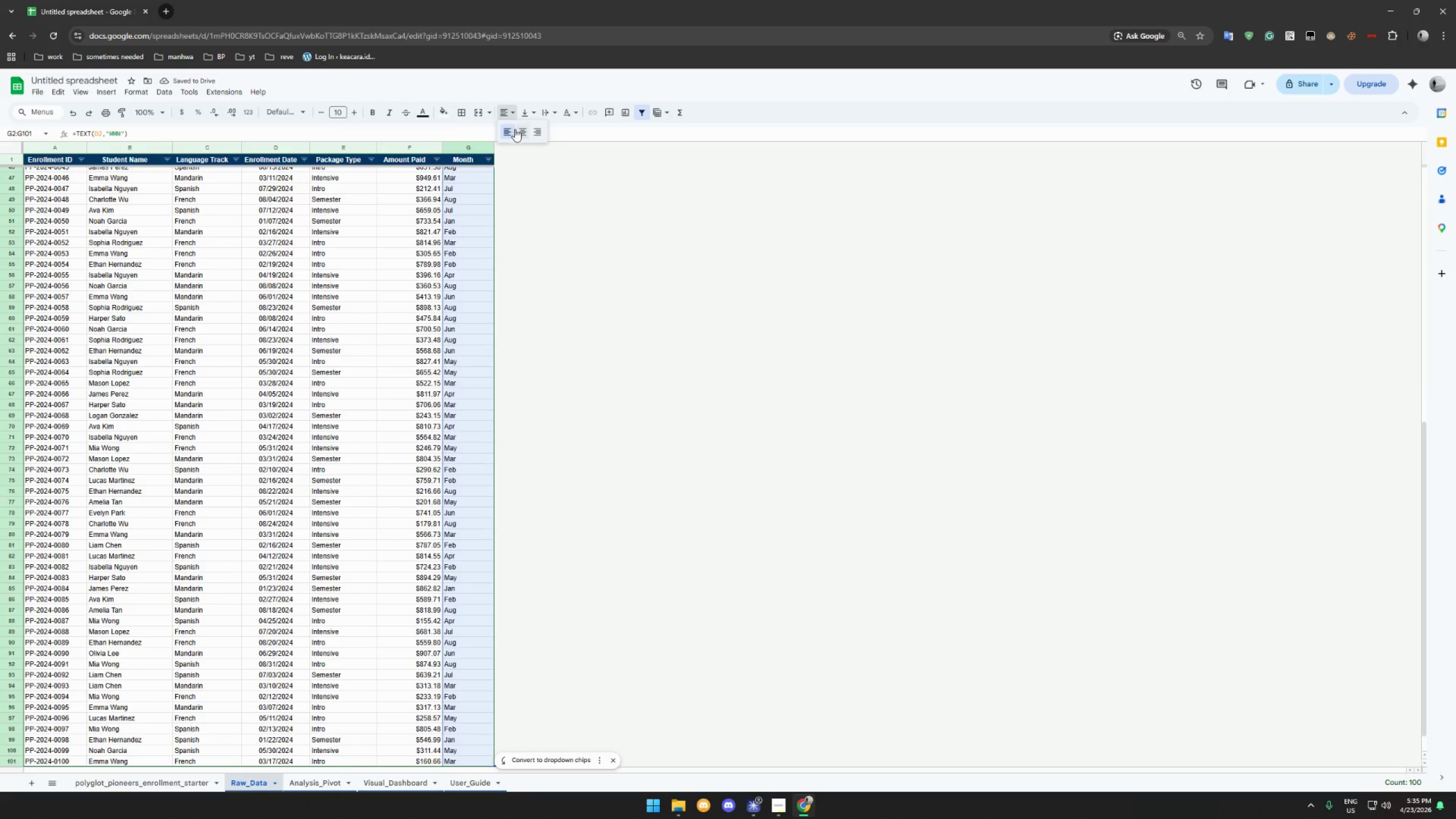 
scroll: coordinate [399, 208], scroll_direction: up, amount: 32.0
 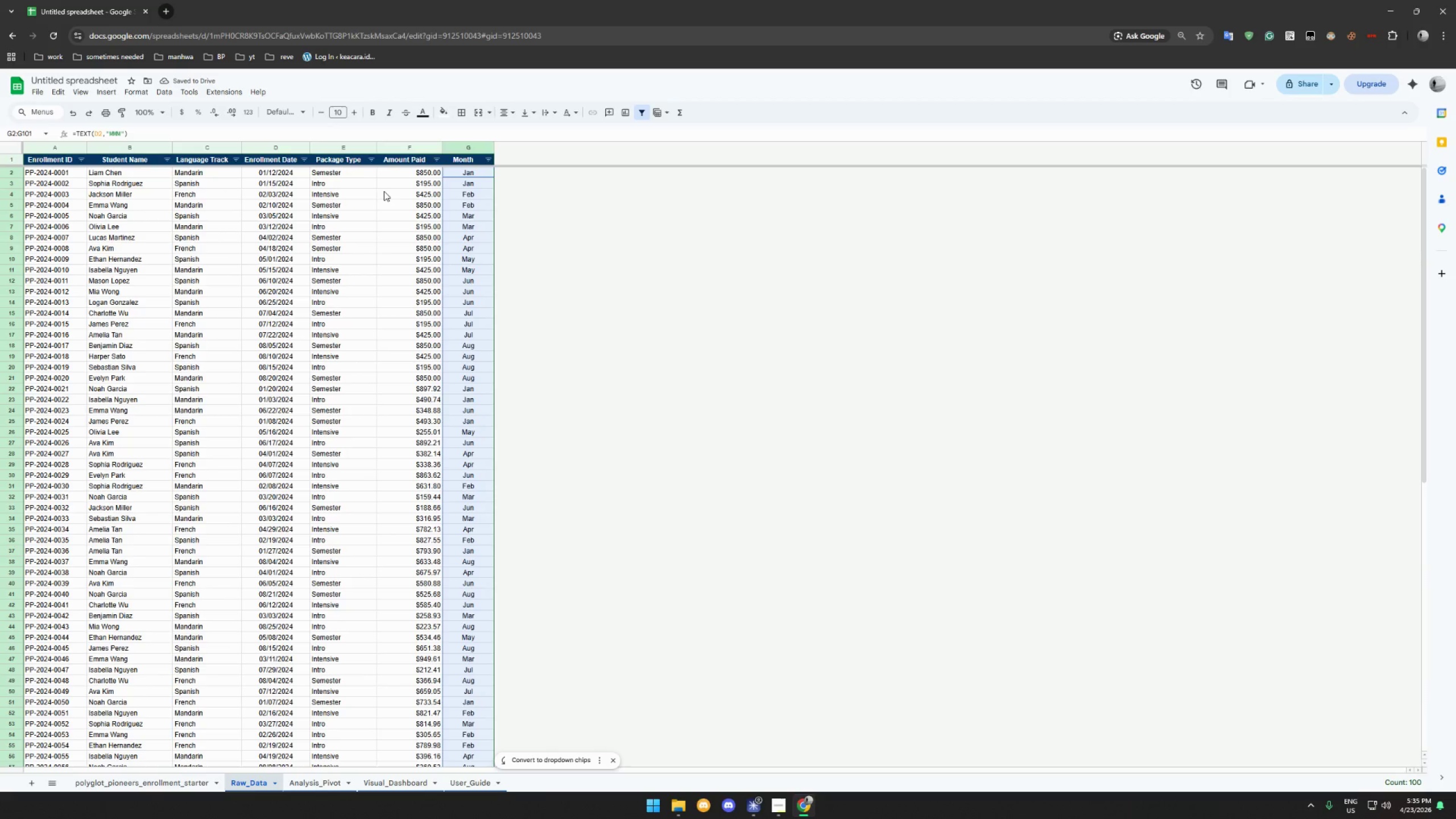 
left_click([384, 191])
 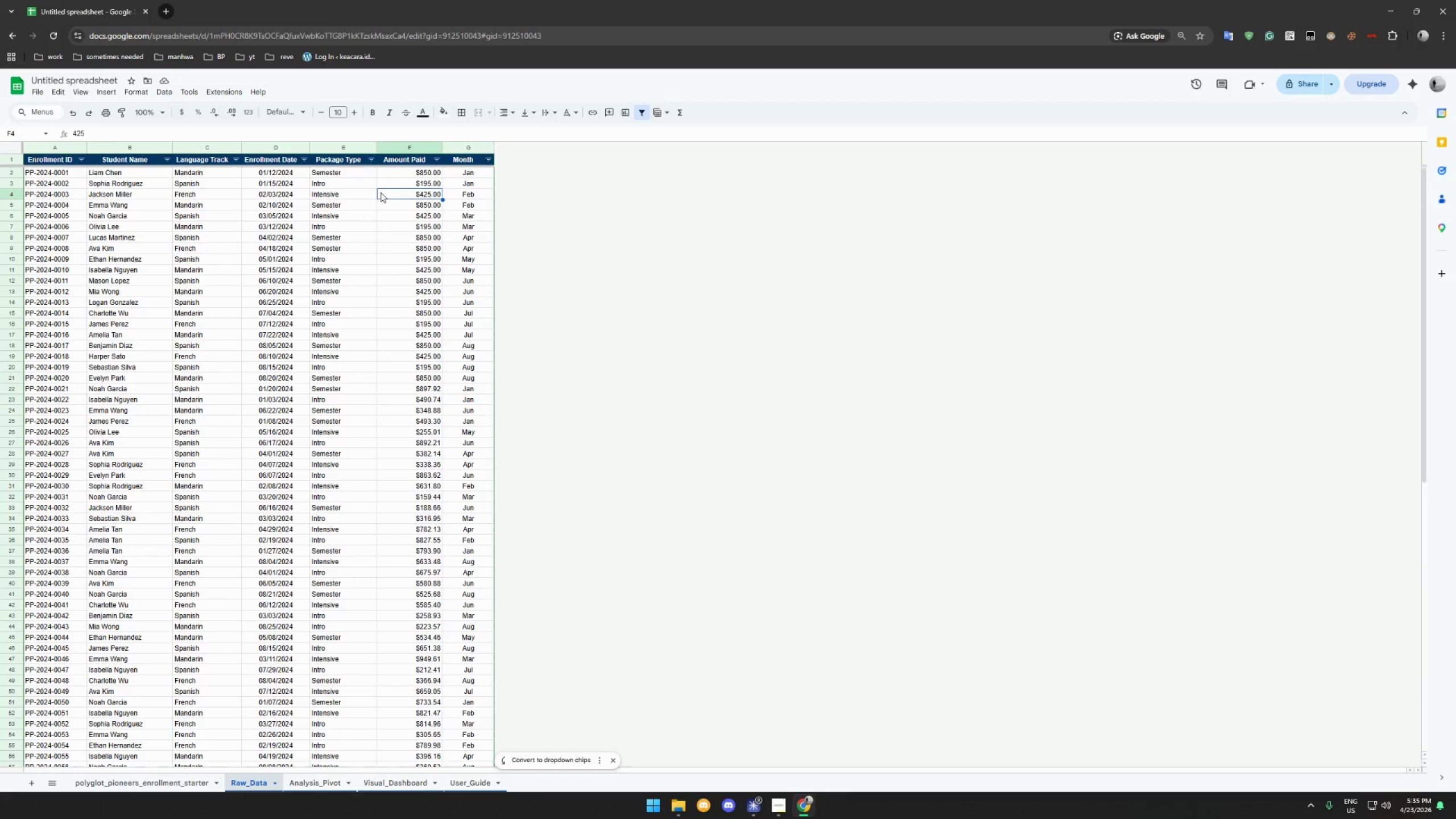 
wait(6.61)
 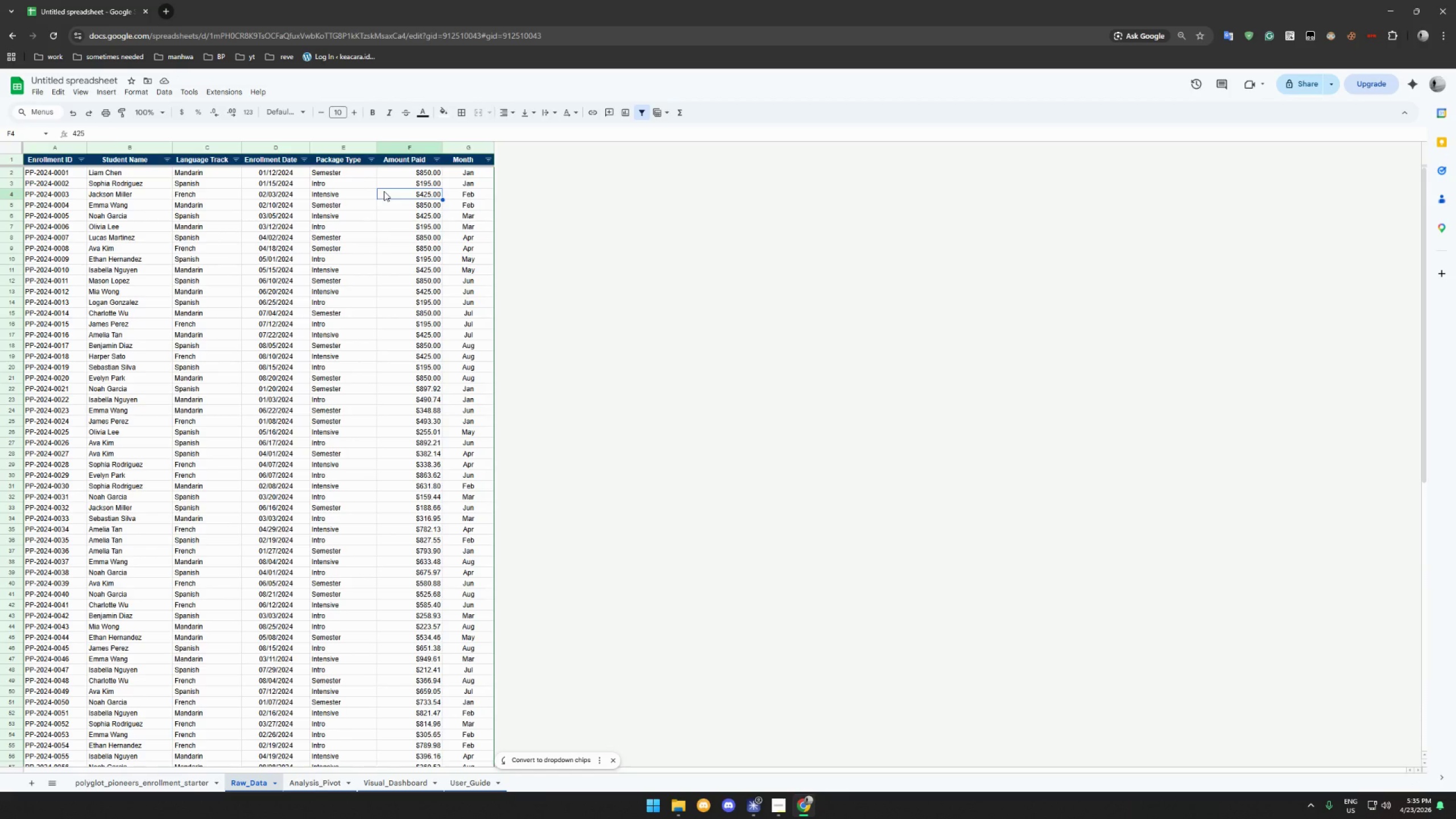 
scroll: coordinate [376, 198], scroll_direction: down, amount: 9.0
 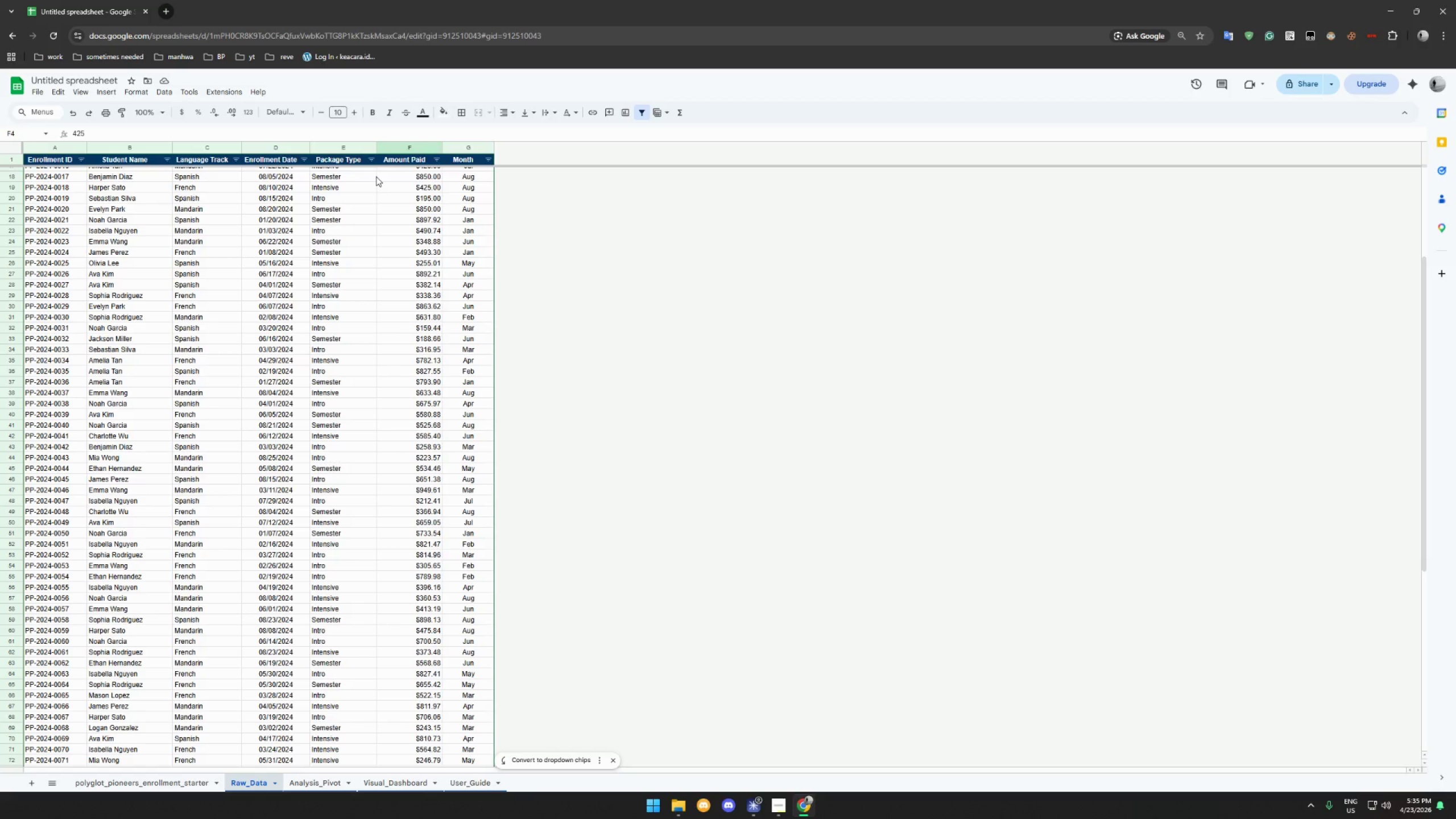 
wait(30.07)
 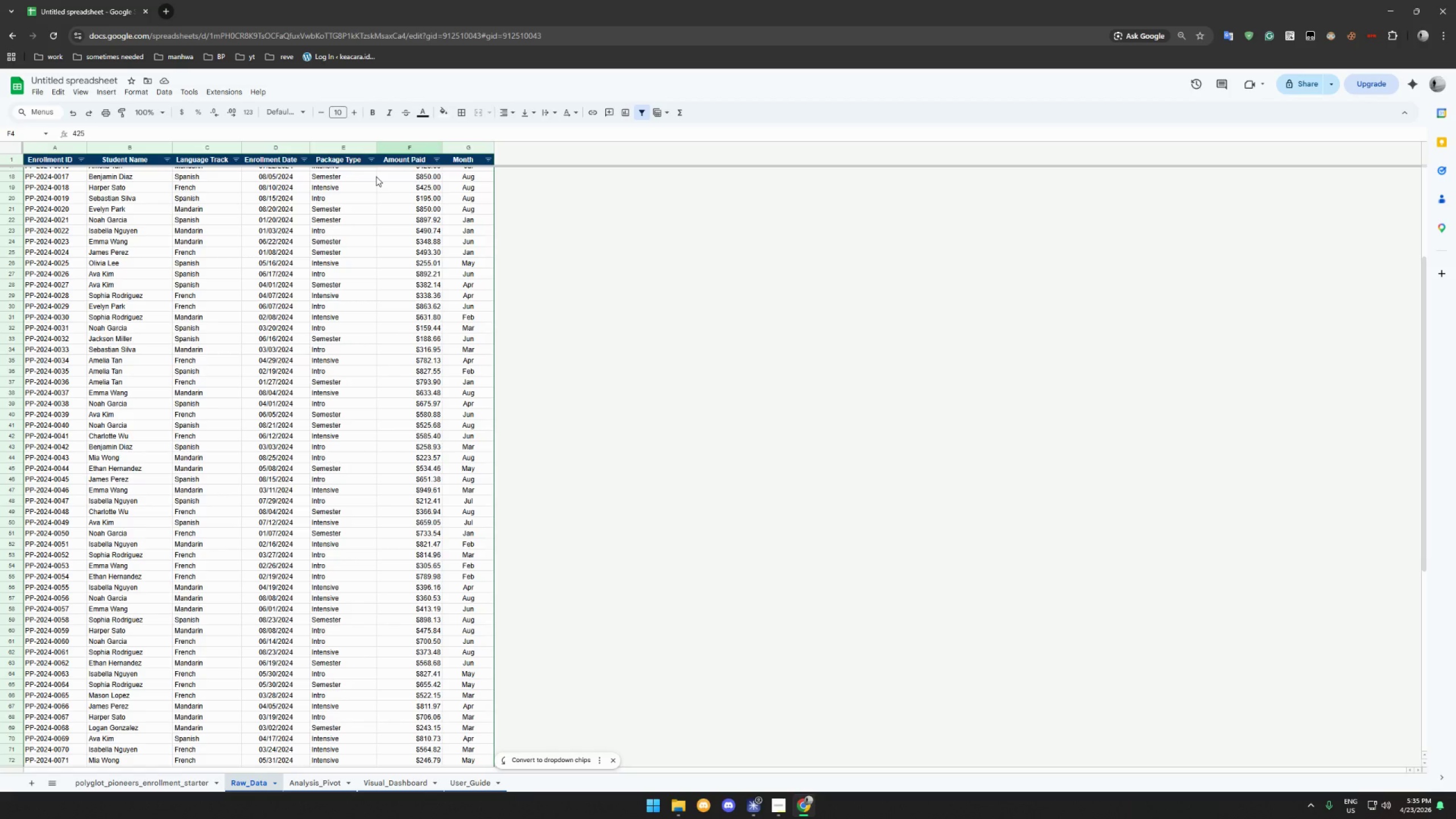 
scroll: coordinate [403, 167], scroll_direction: up, amount: 13.0
 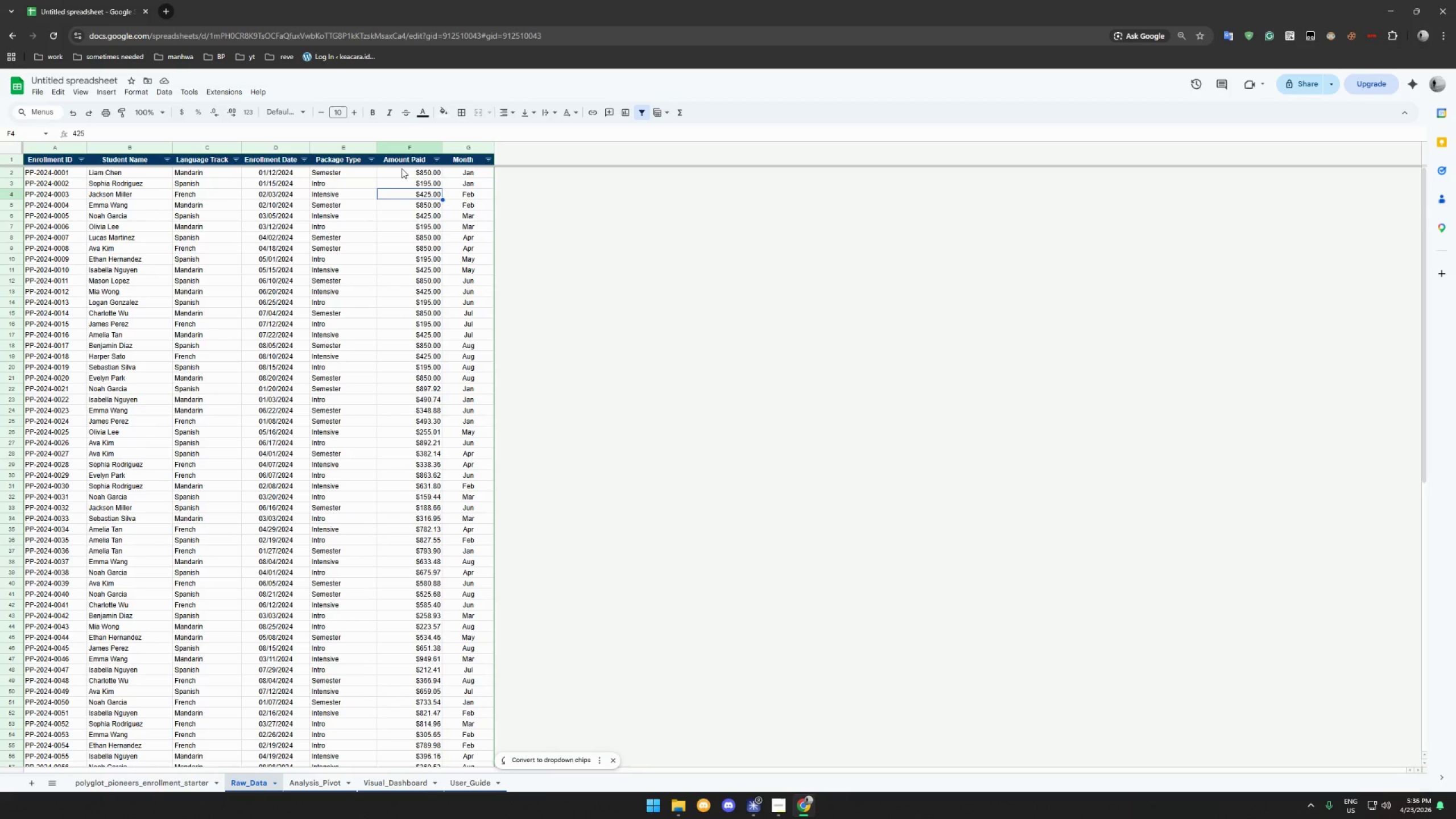 
left_click([402, 168])
 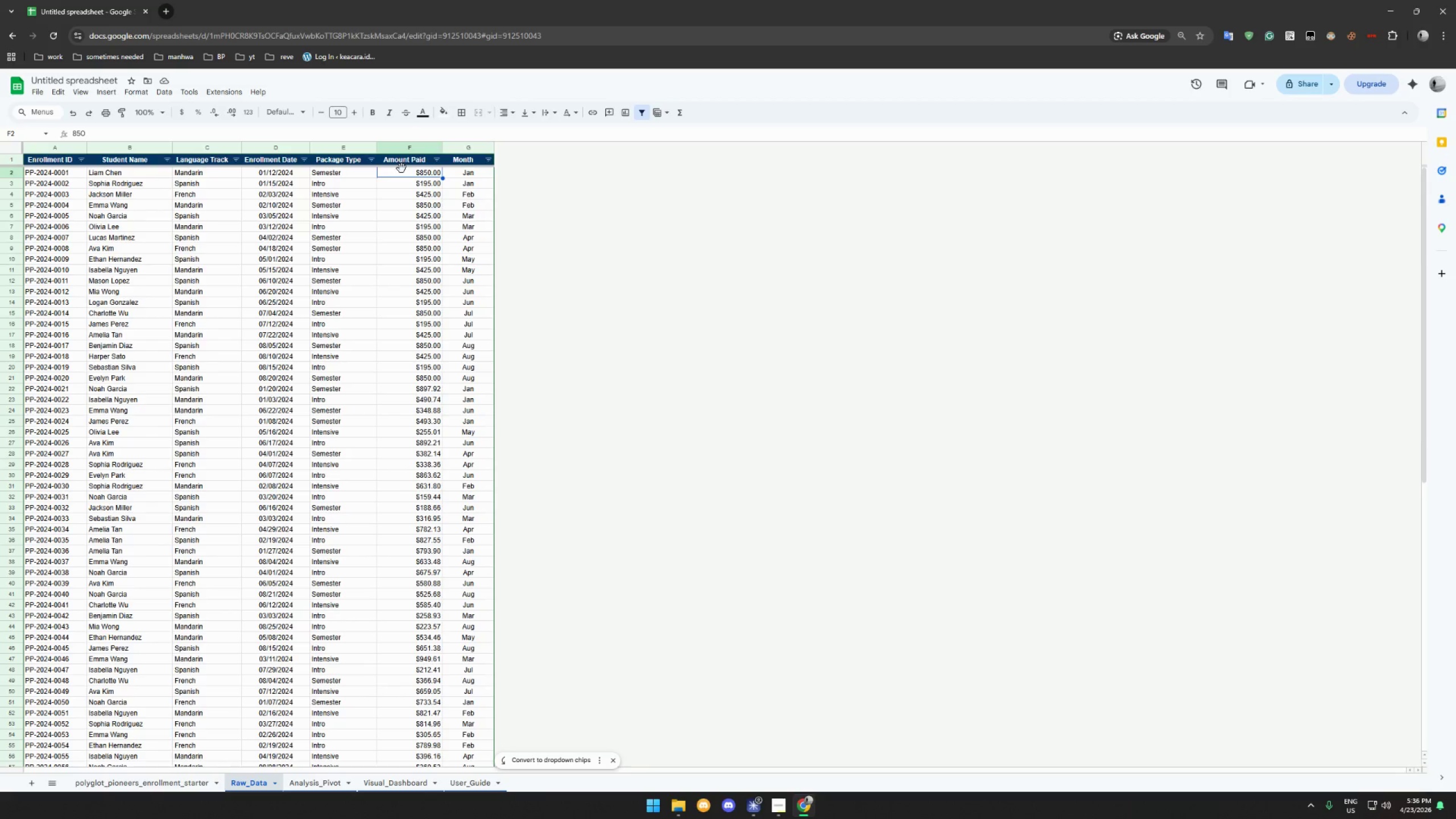 
key(Control+Shift+ArrowDown)
 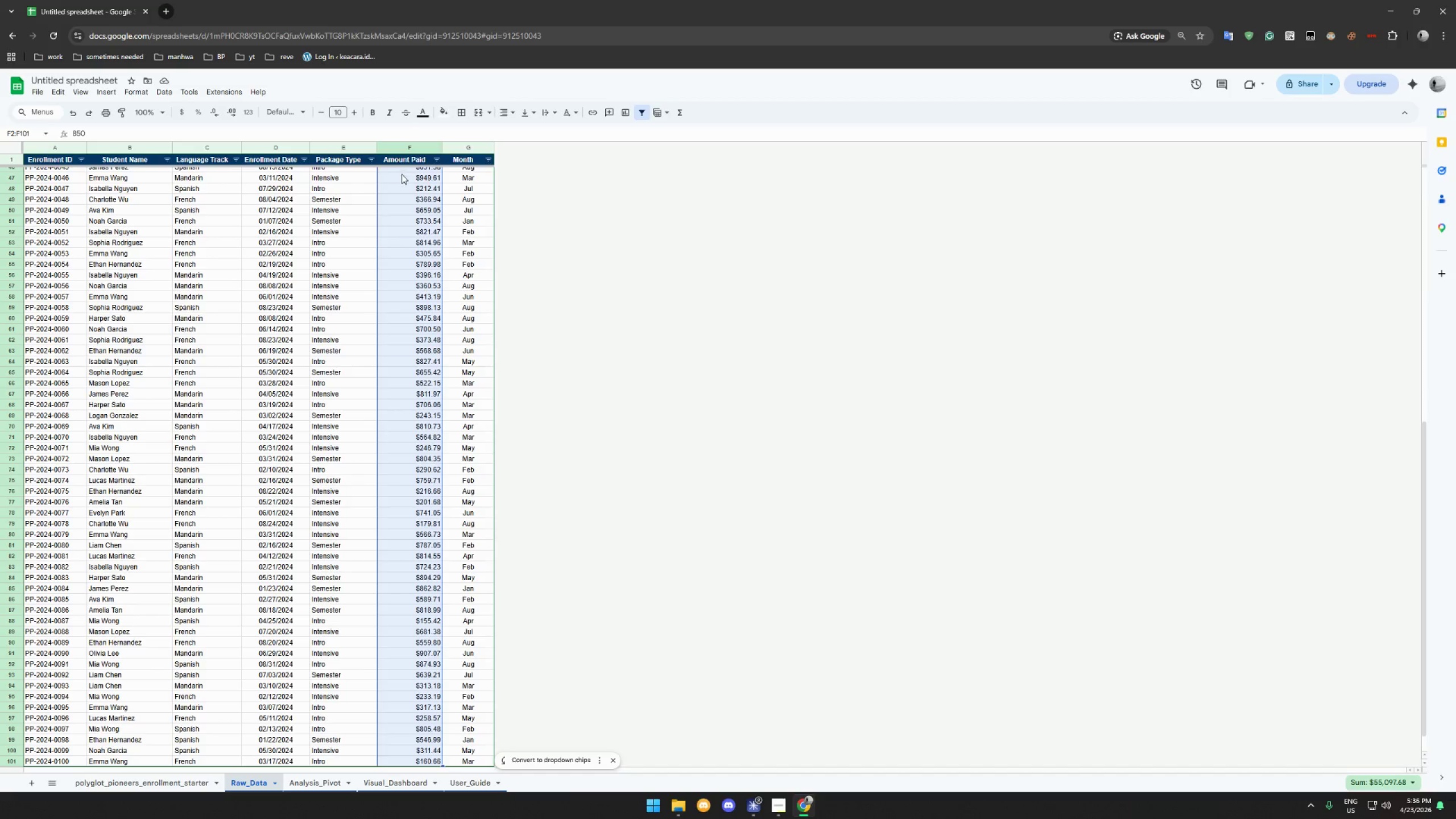 
left_click([136, 90])
 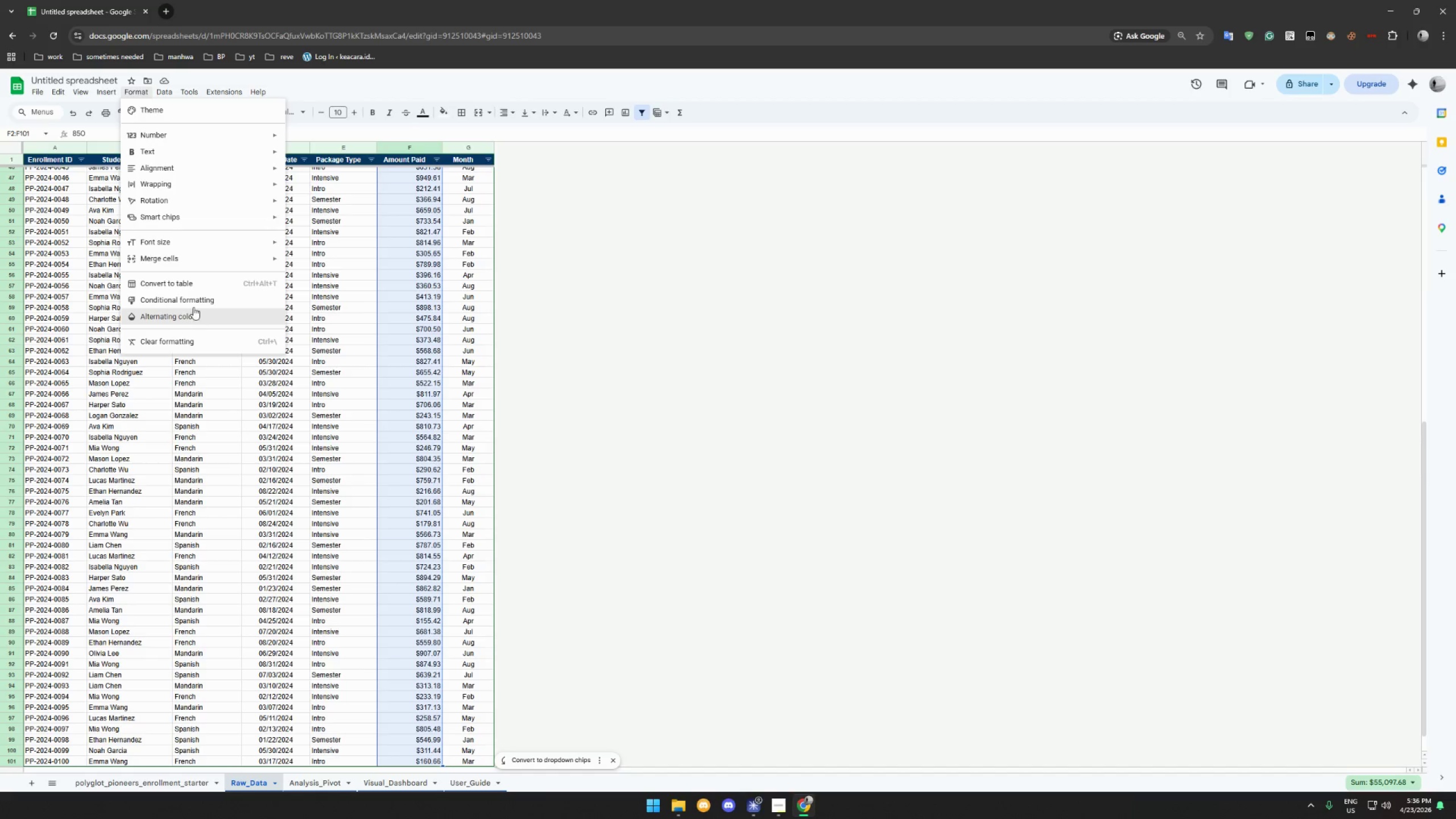 
left_click([194, 304])
 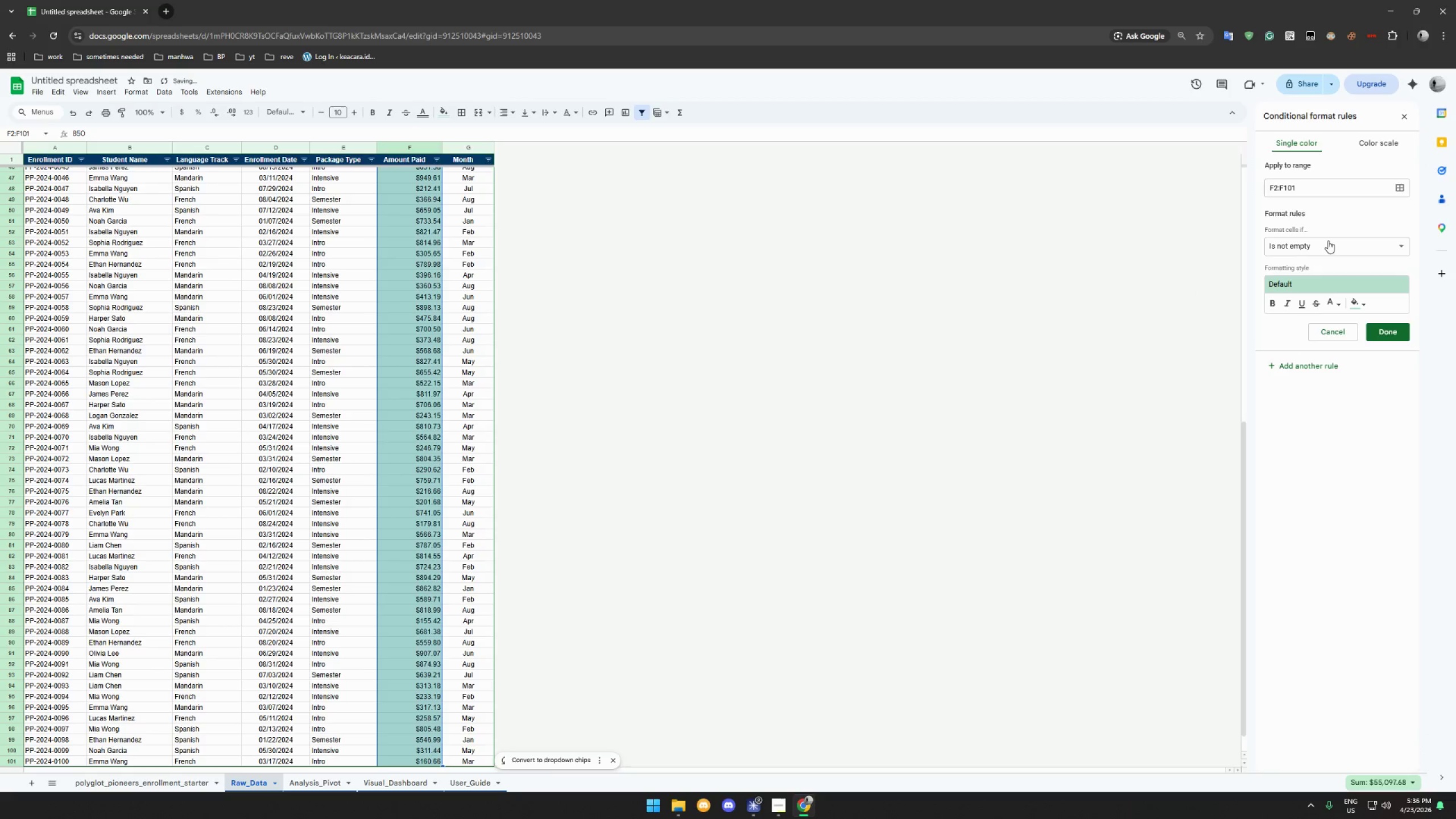 
left_click([1329, 245])
 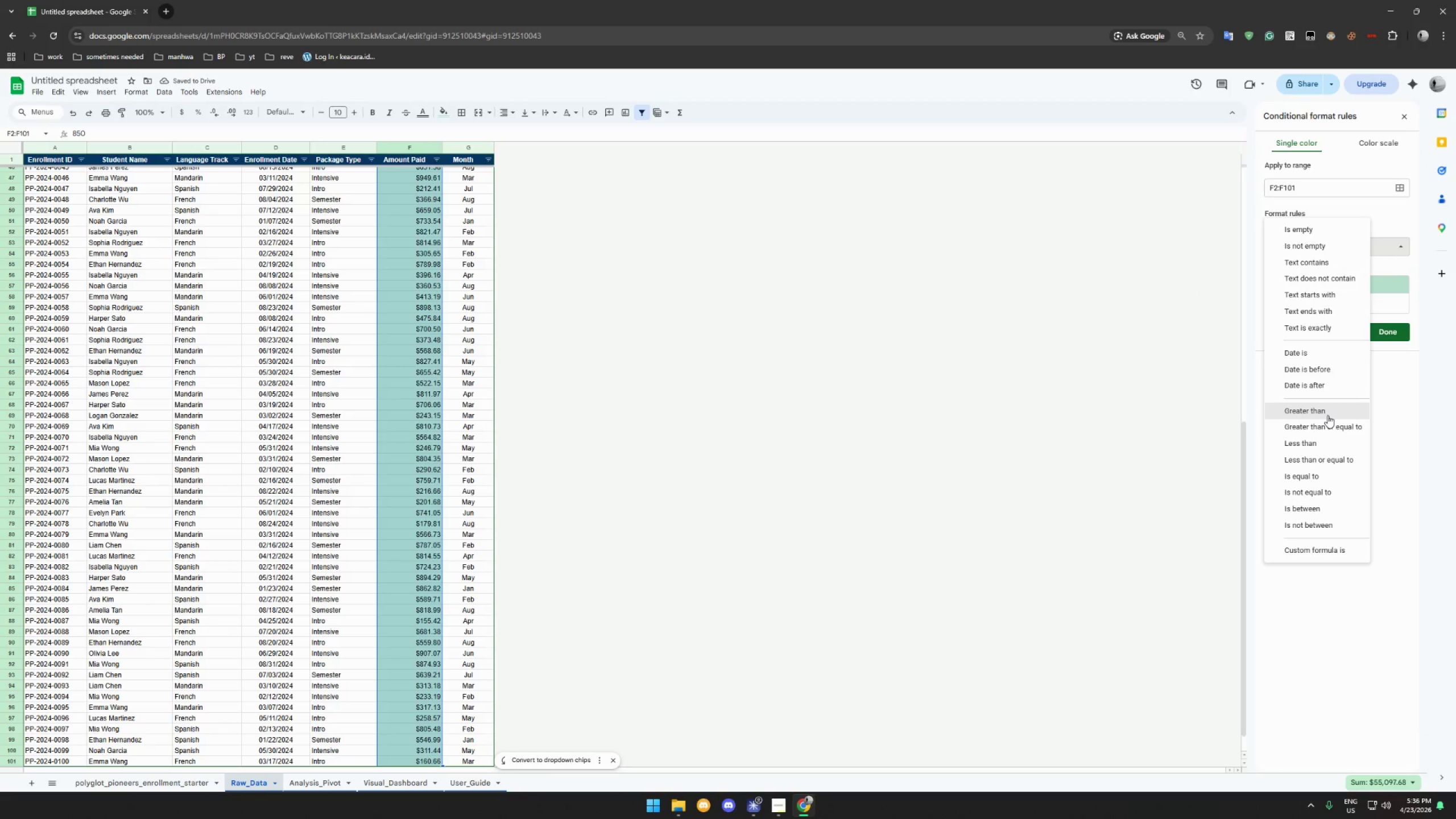 
left_click([1327, 415])
 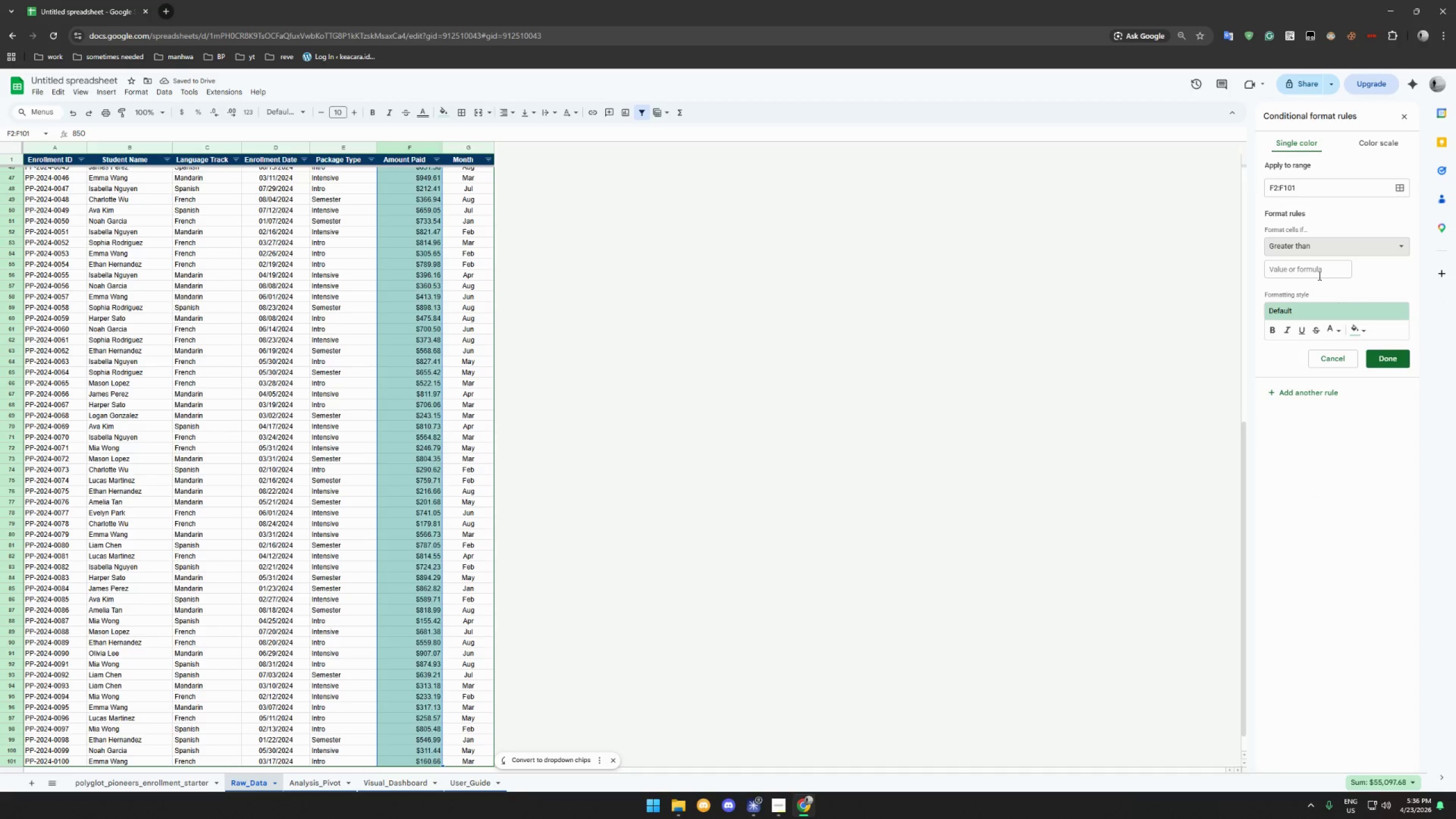 
left_click([1318, 275])
 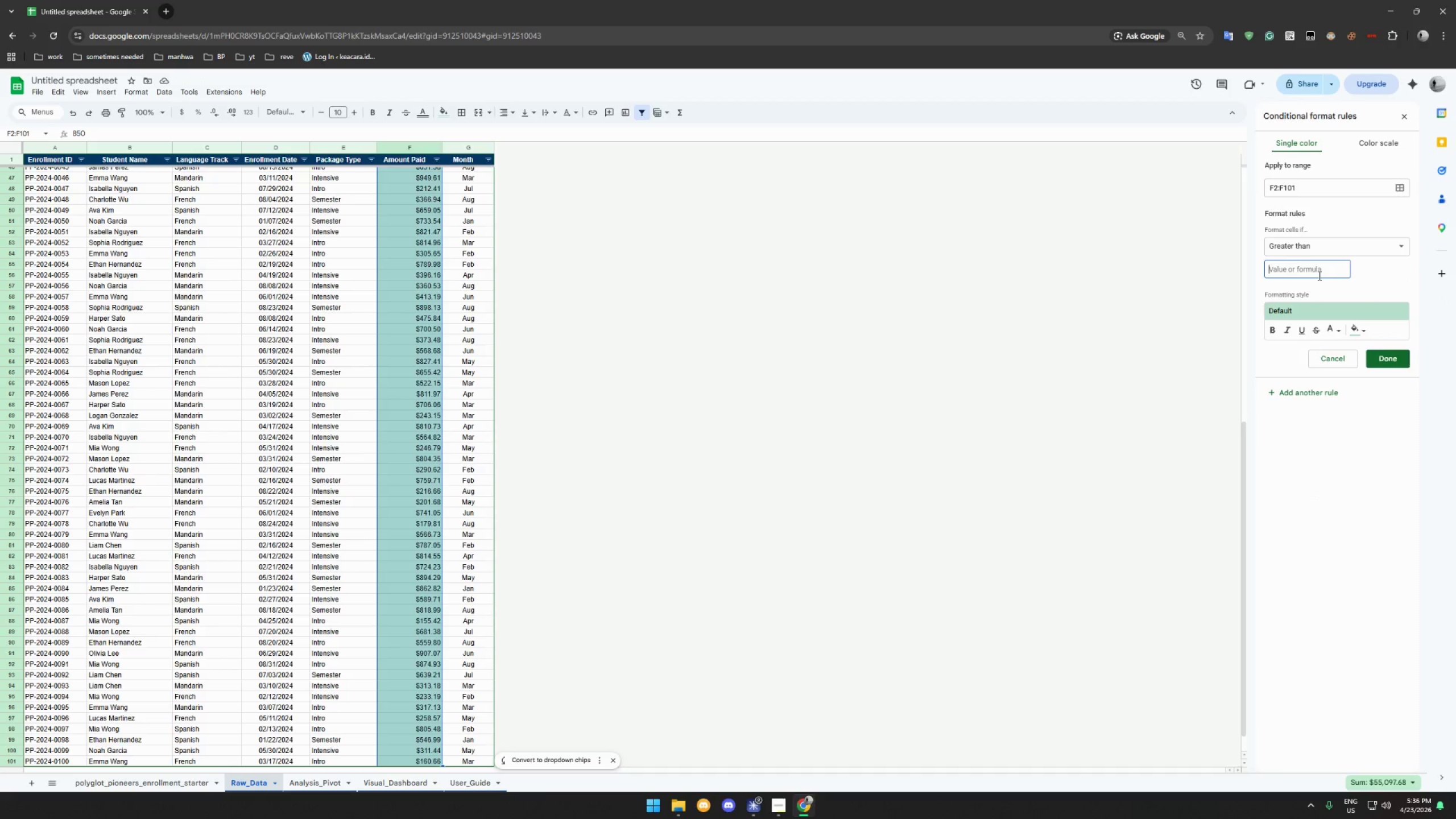 
type(500)
 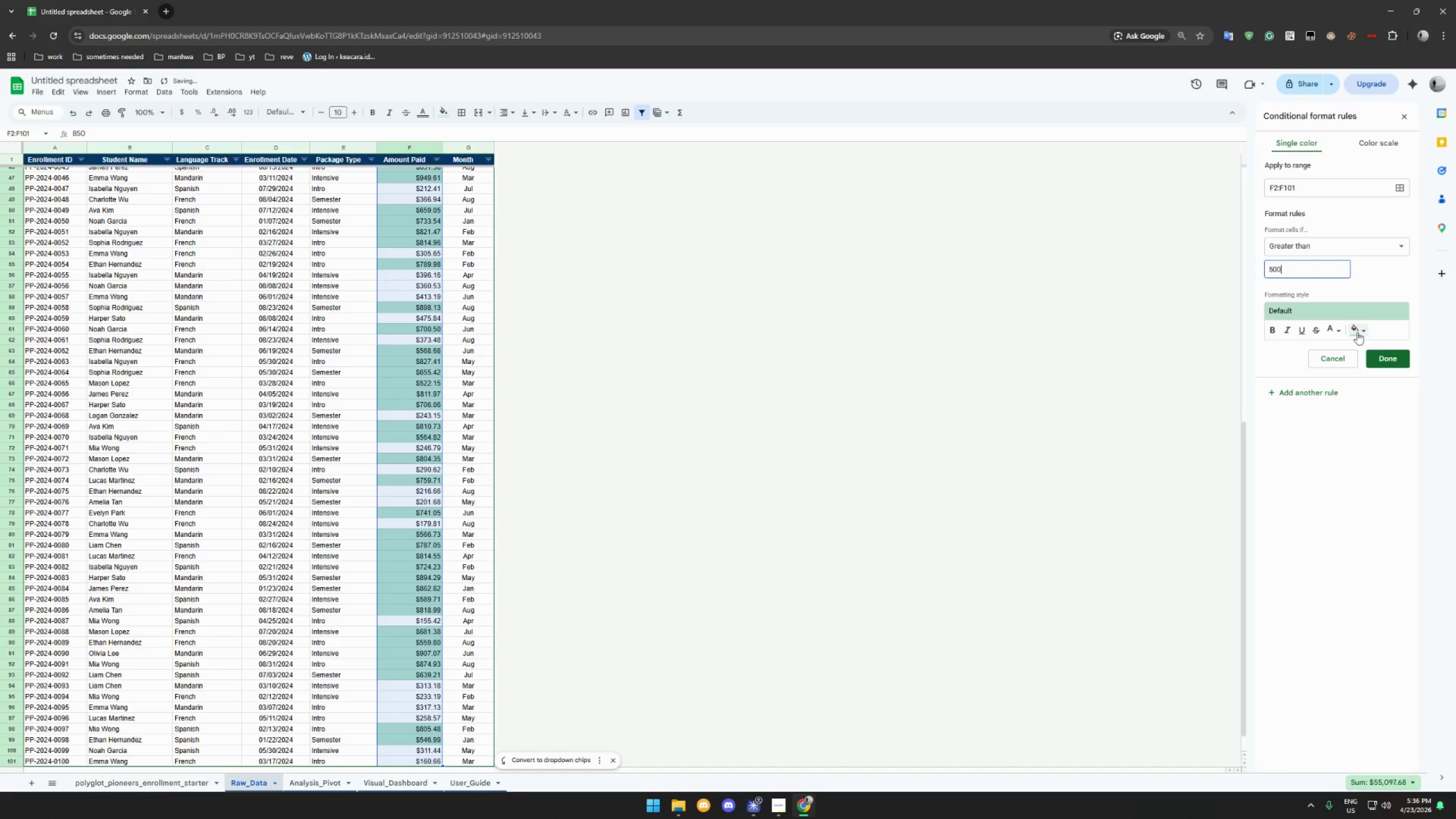 
left_click([1364, 333])
 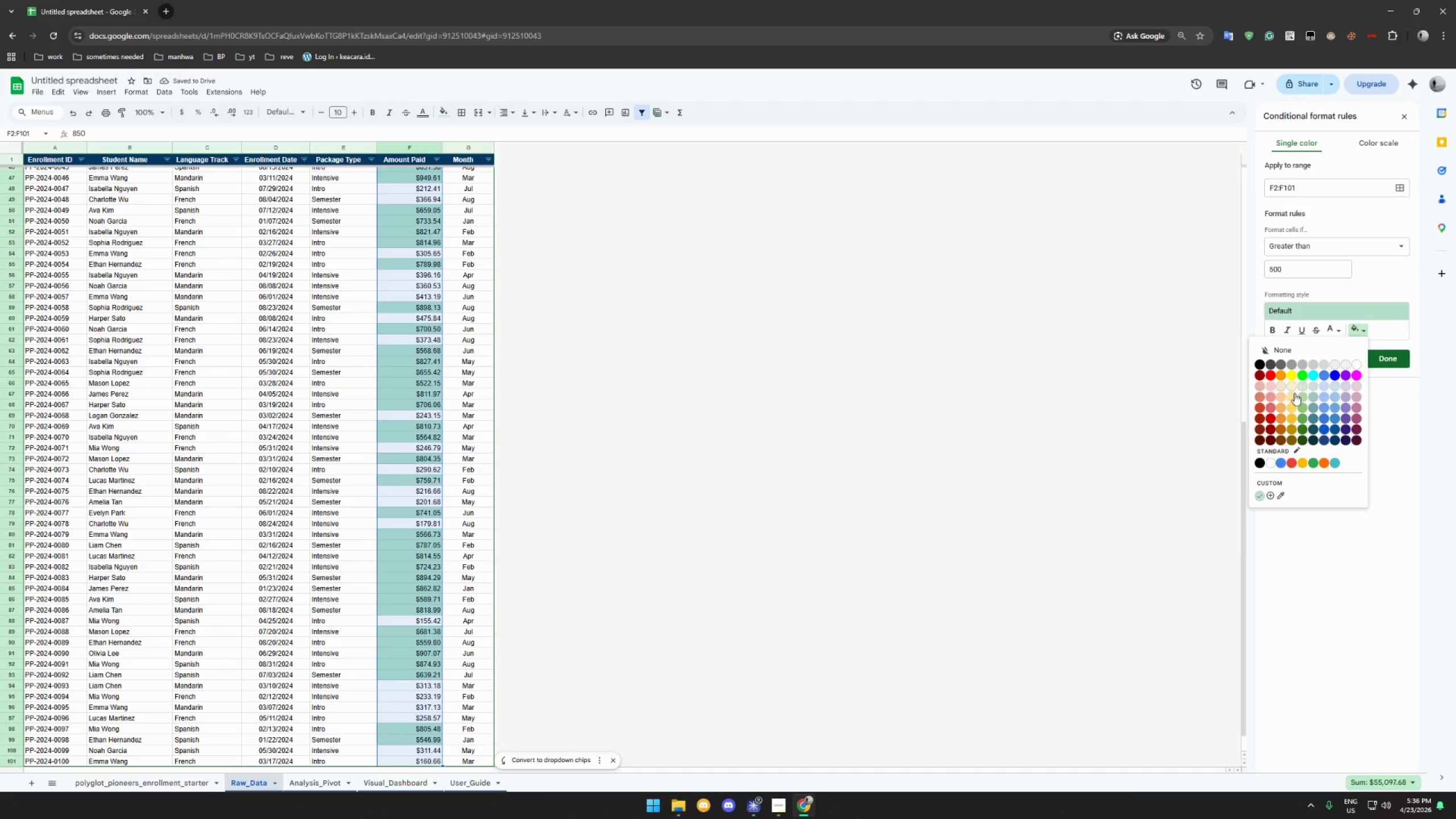 
left_click([1294, 394])
 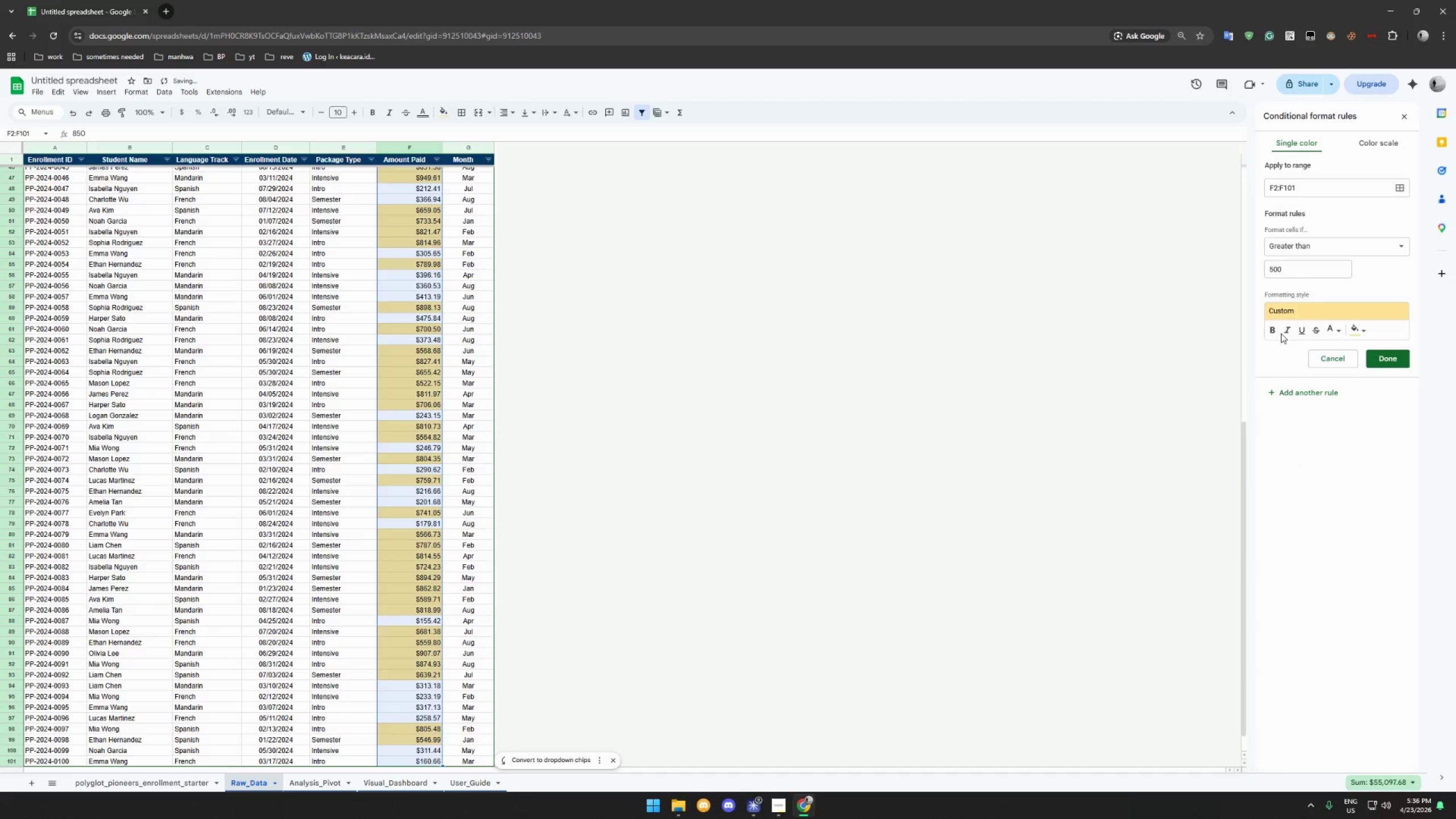 
left_click([1360, 332])
 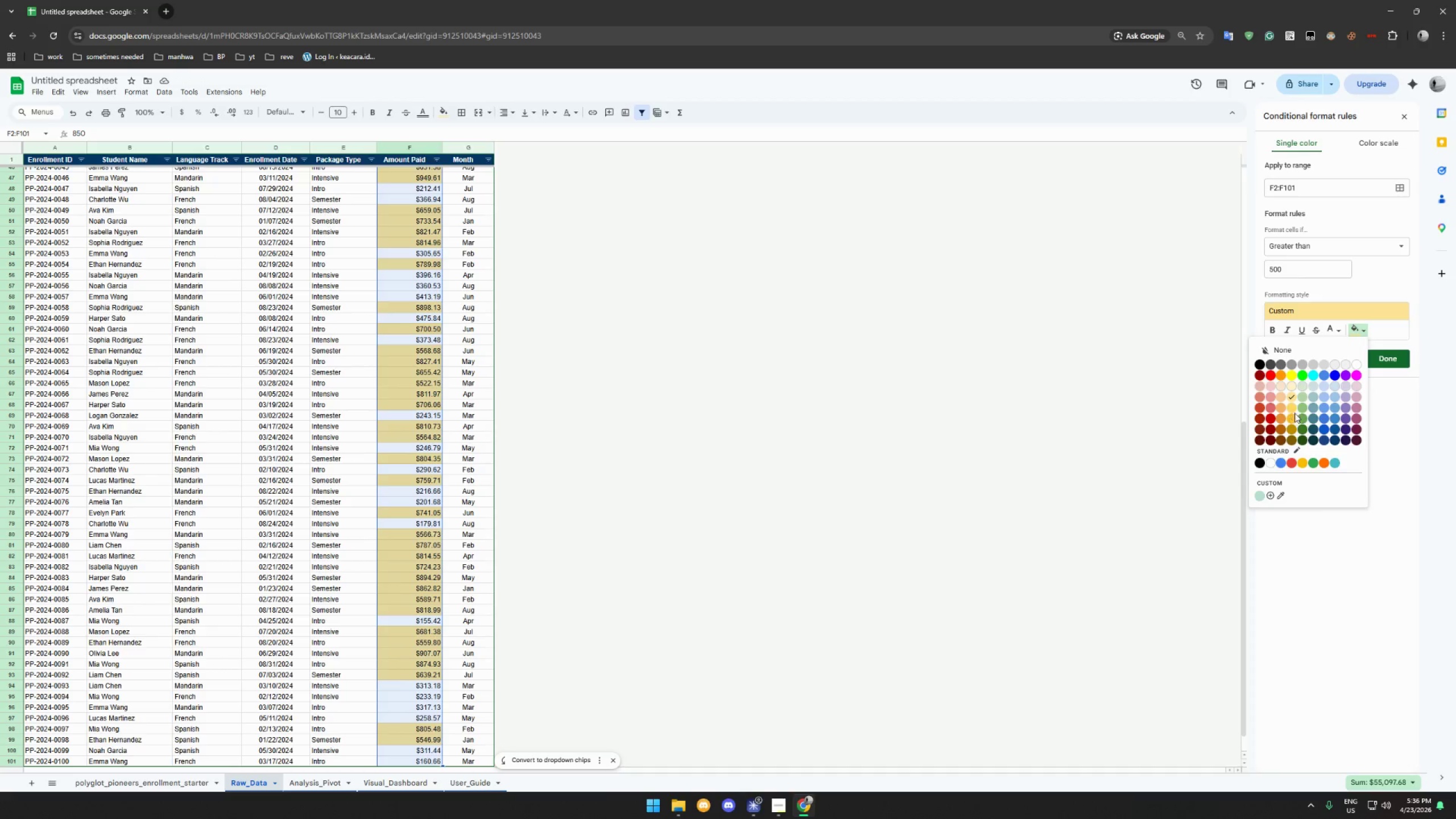 
wait(5.9)
 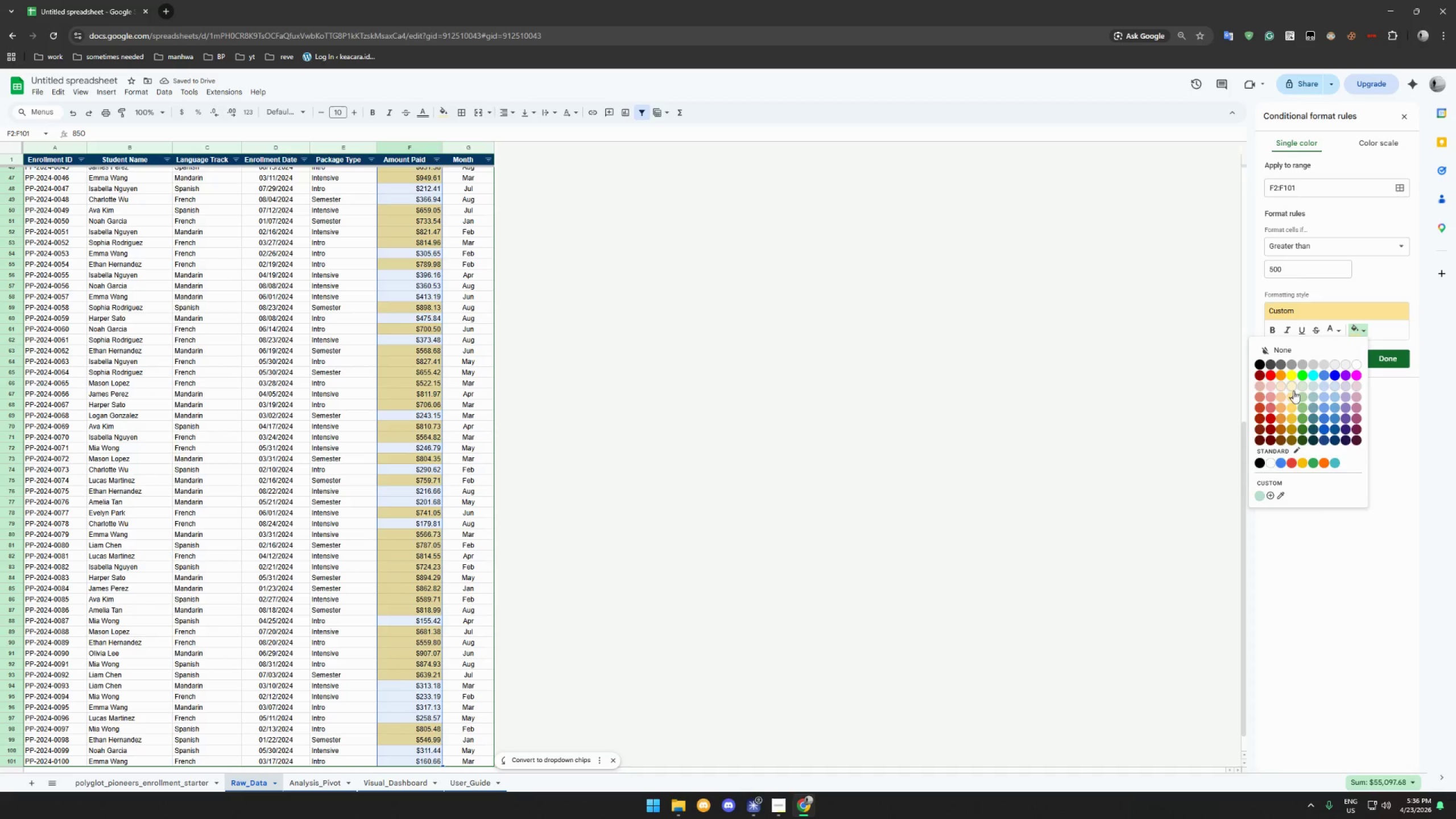 
left_click([1284, 399])
 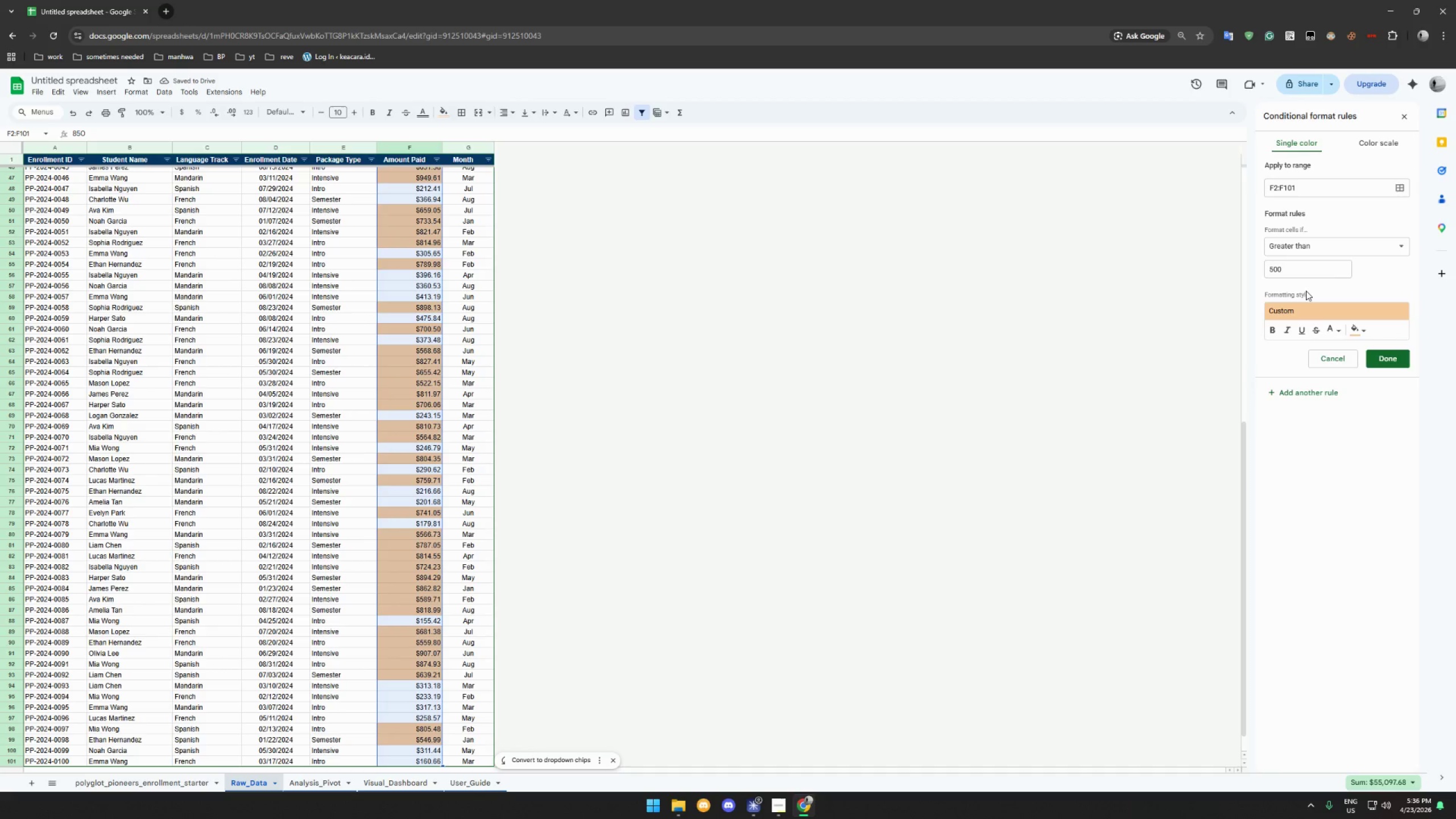 
wait(6.86)
 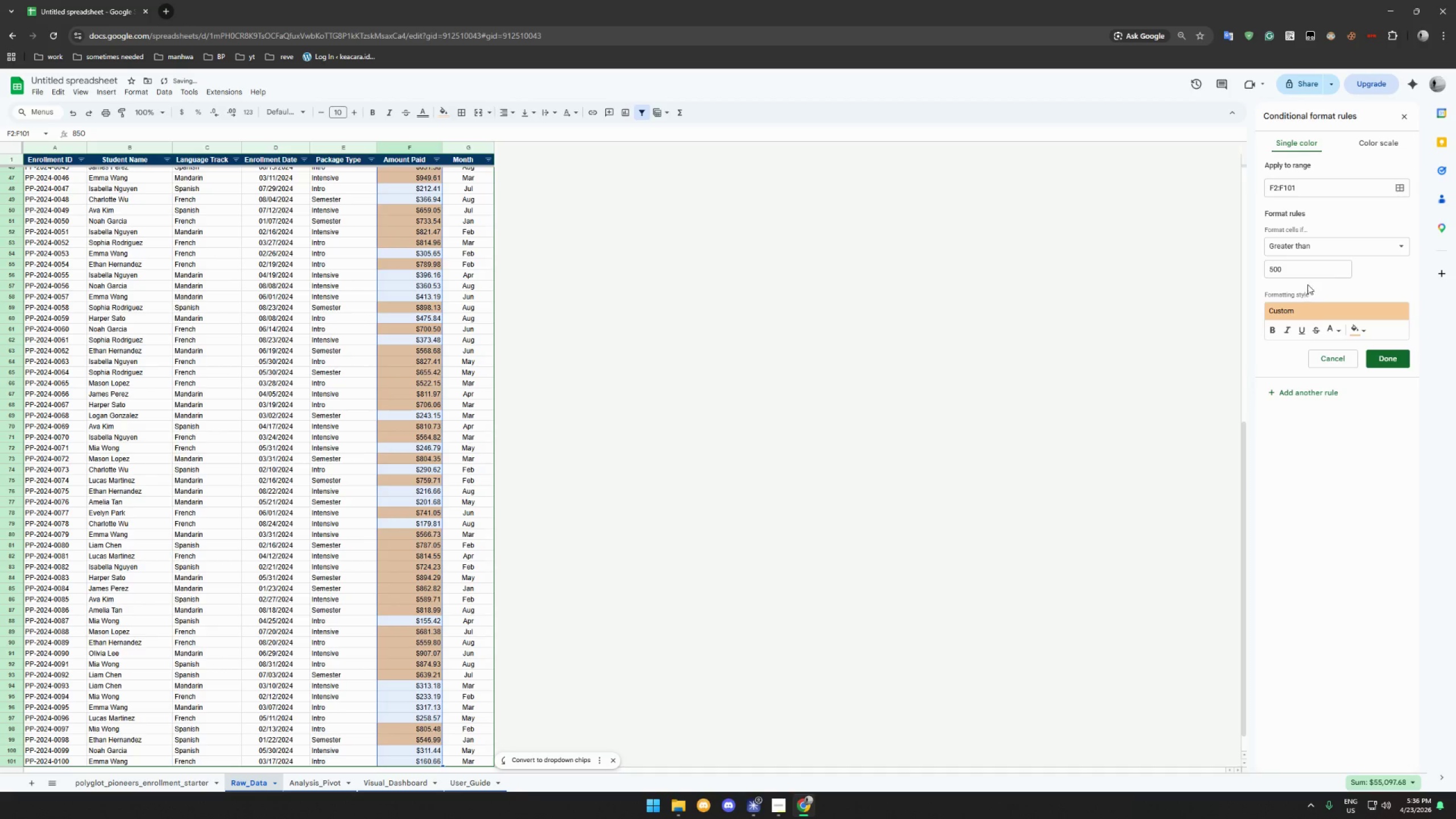 
left_click([1360, 329])
 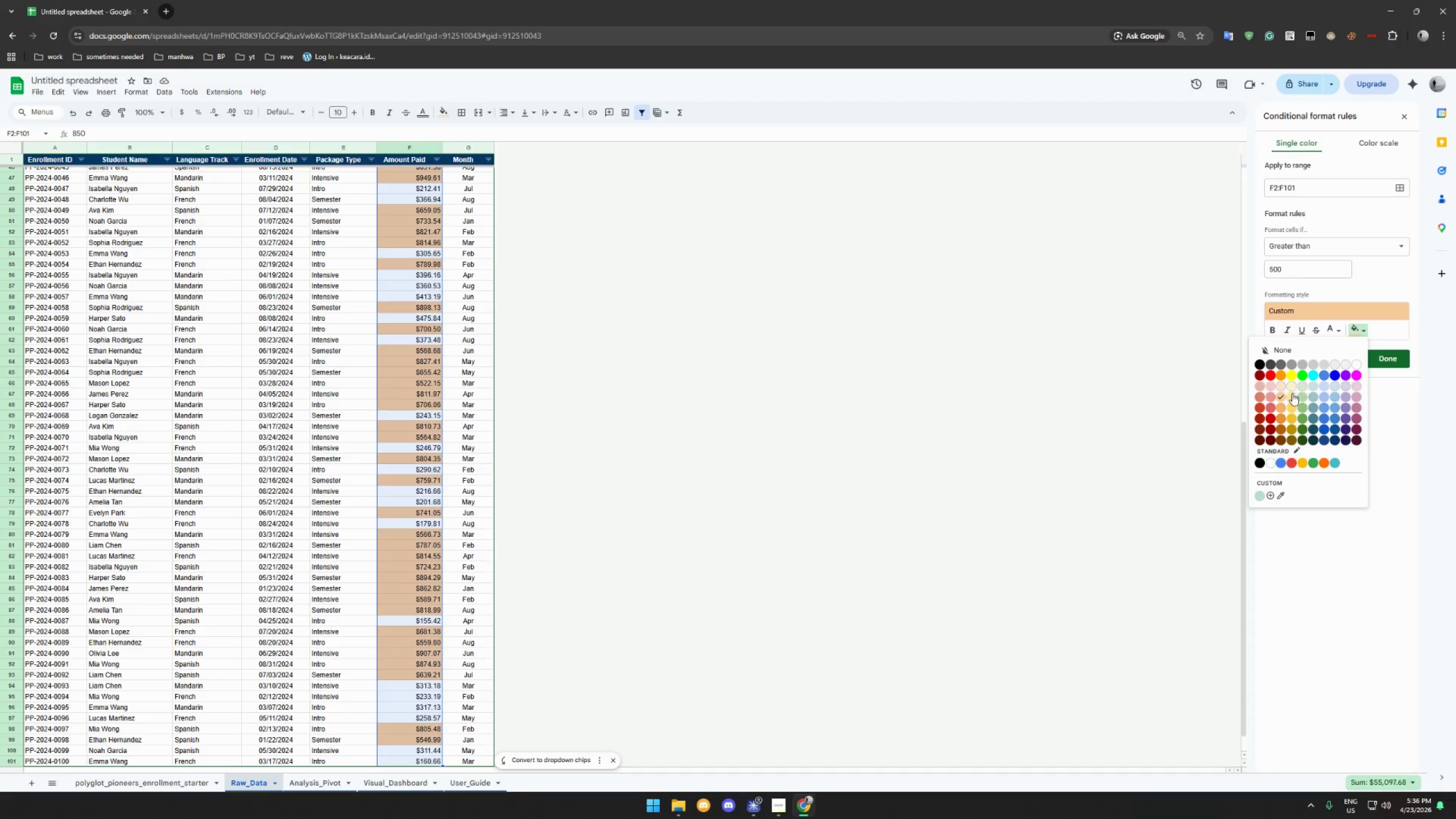 
left_click([1292, 393])
 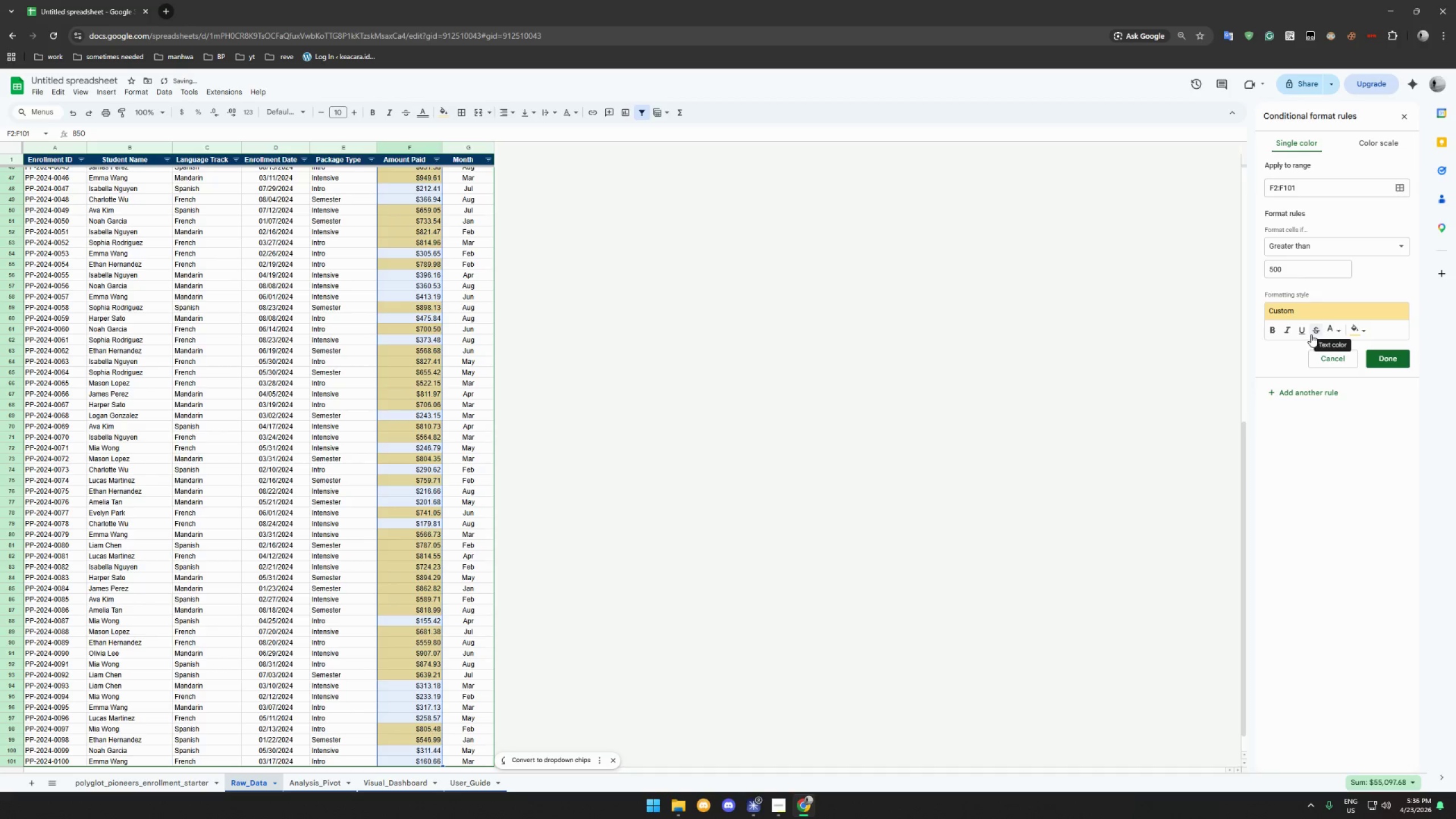 
left_click([1338, 333])
 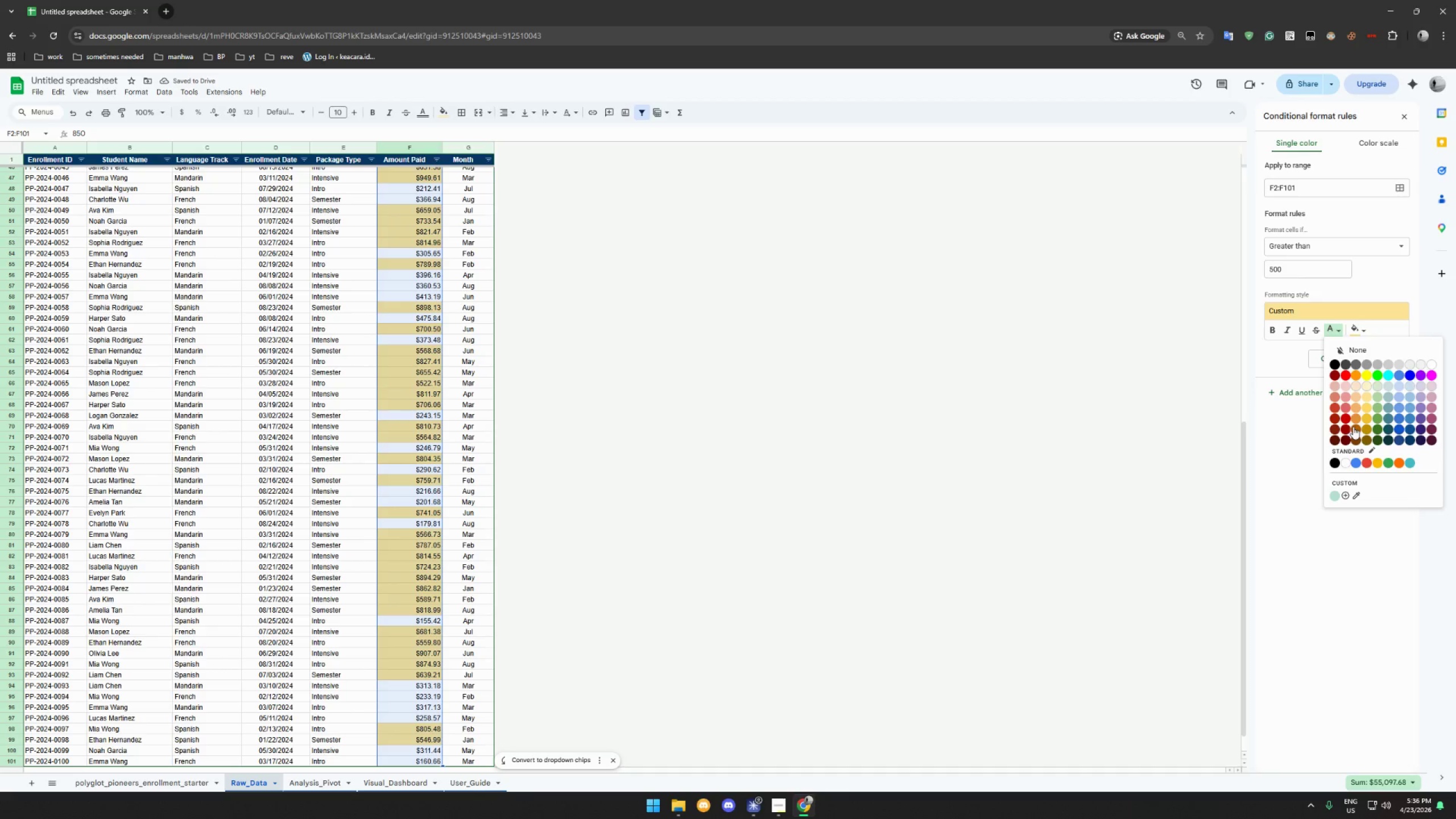 
left_click([1353, 427])
 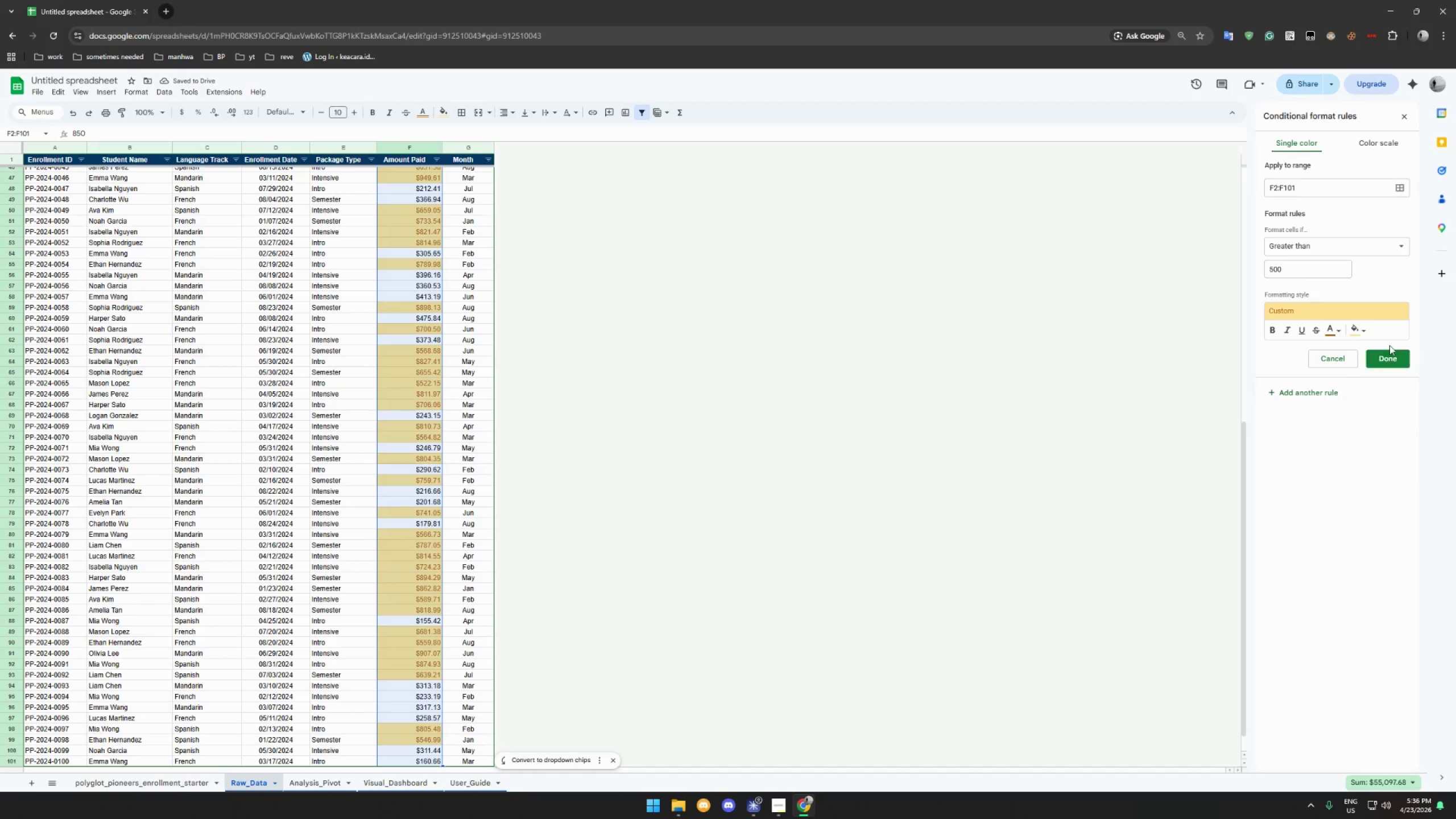 
left_click([1272, 331])
 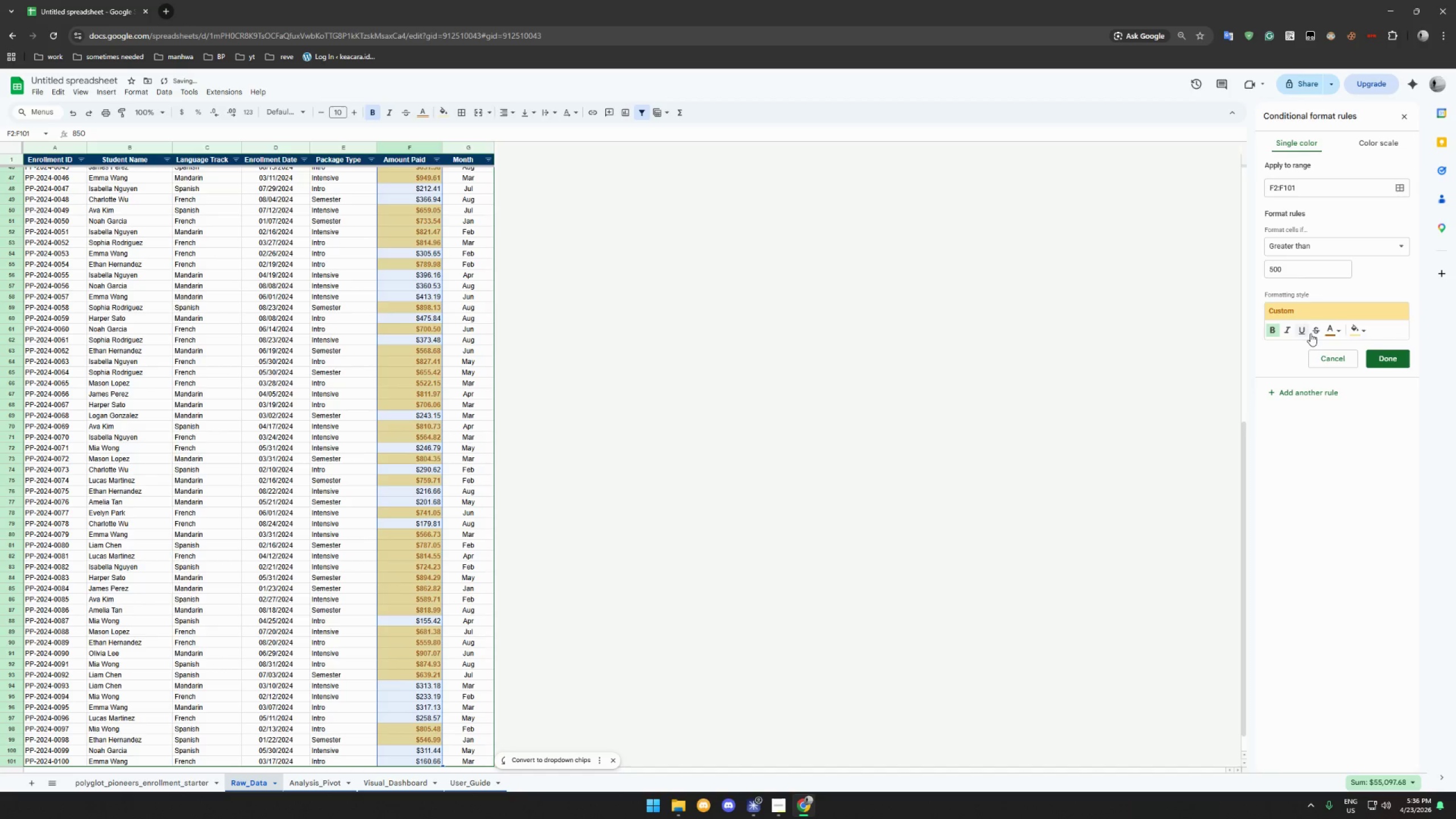 
left_click([1381, 360])
 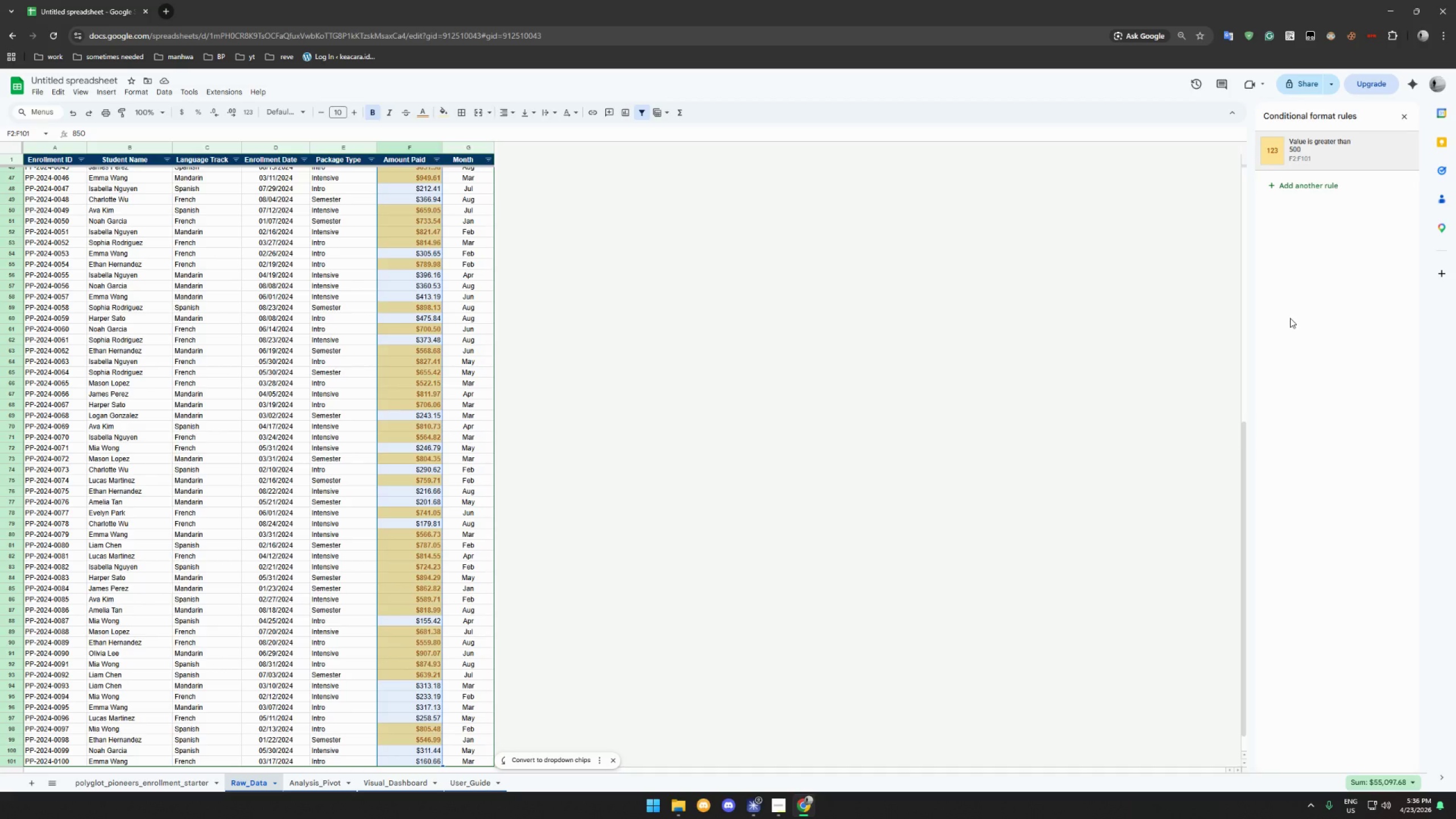 
wait(14.19)
 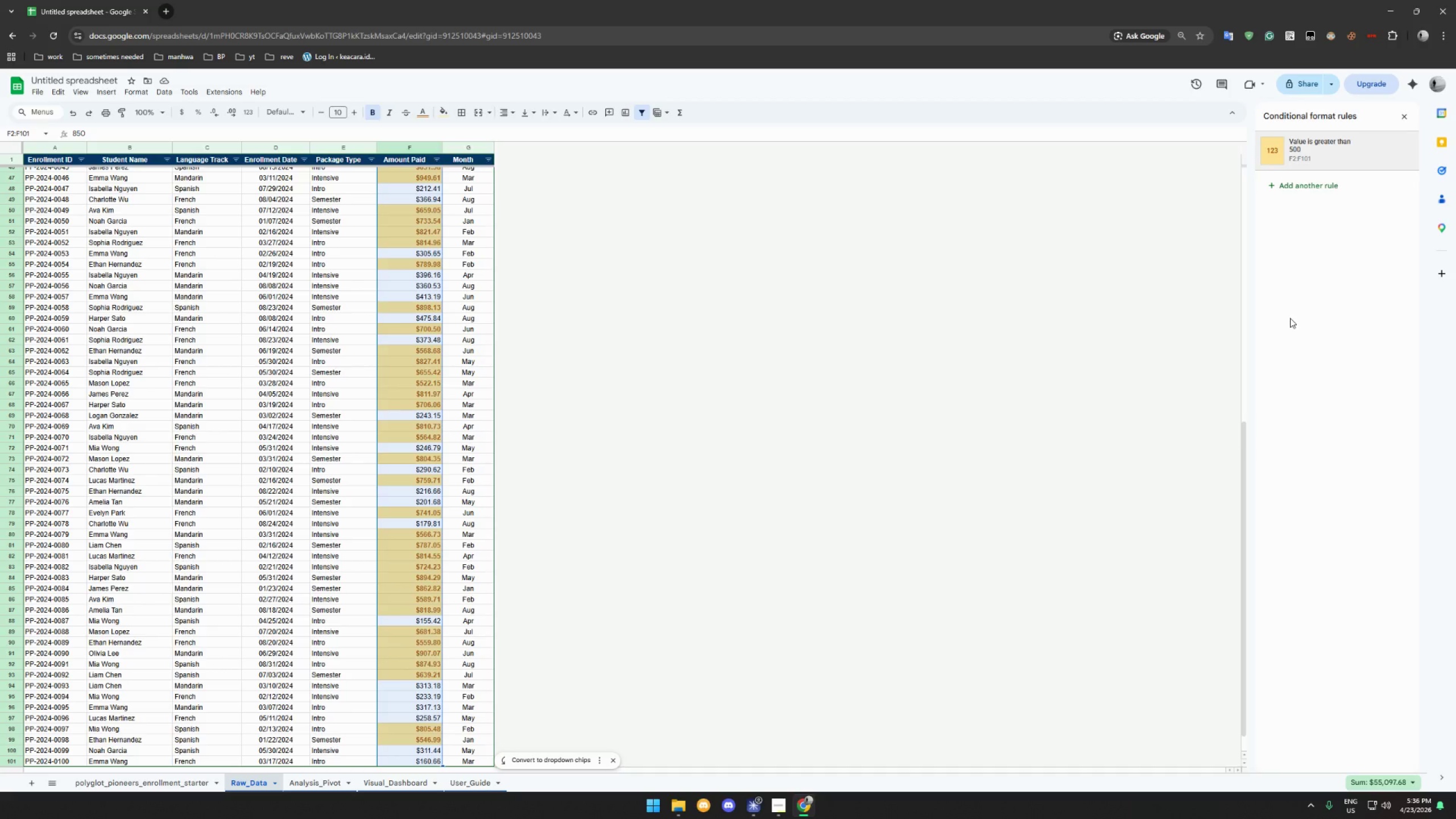 
left_click([1405, 116])
 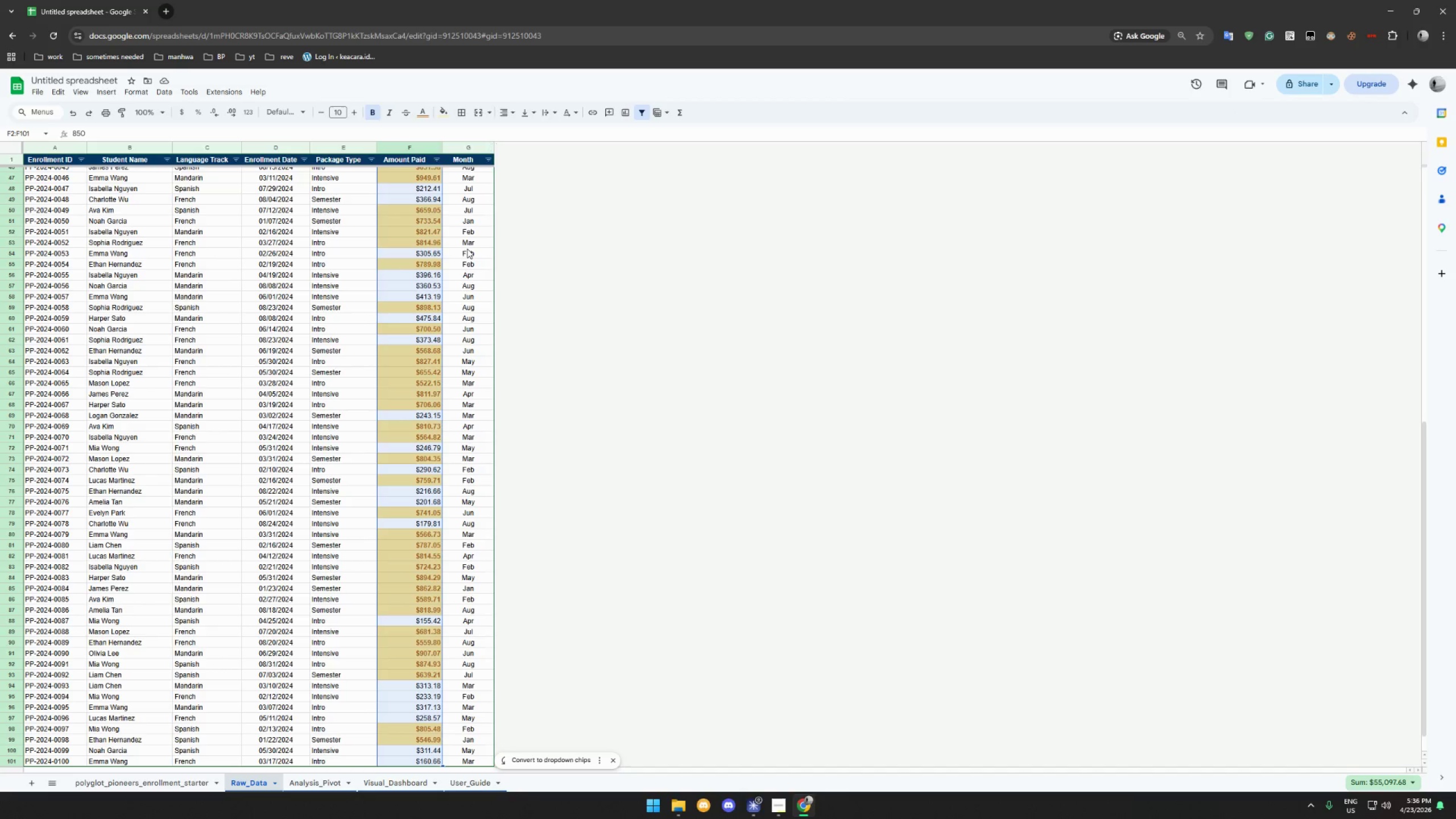 
scroll: coordinate [467, 239], scroll_direction: up, amount: 27.0
 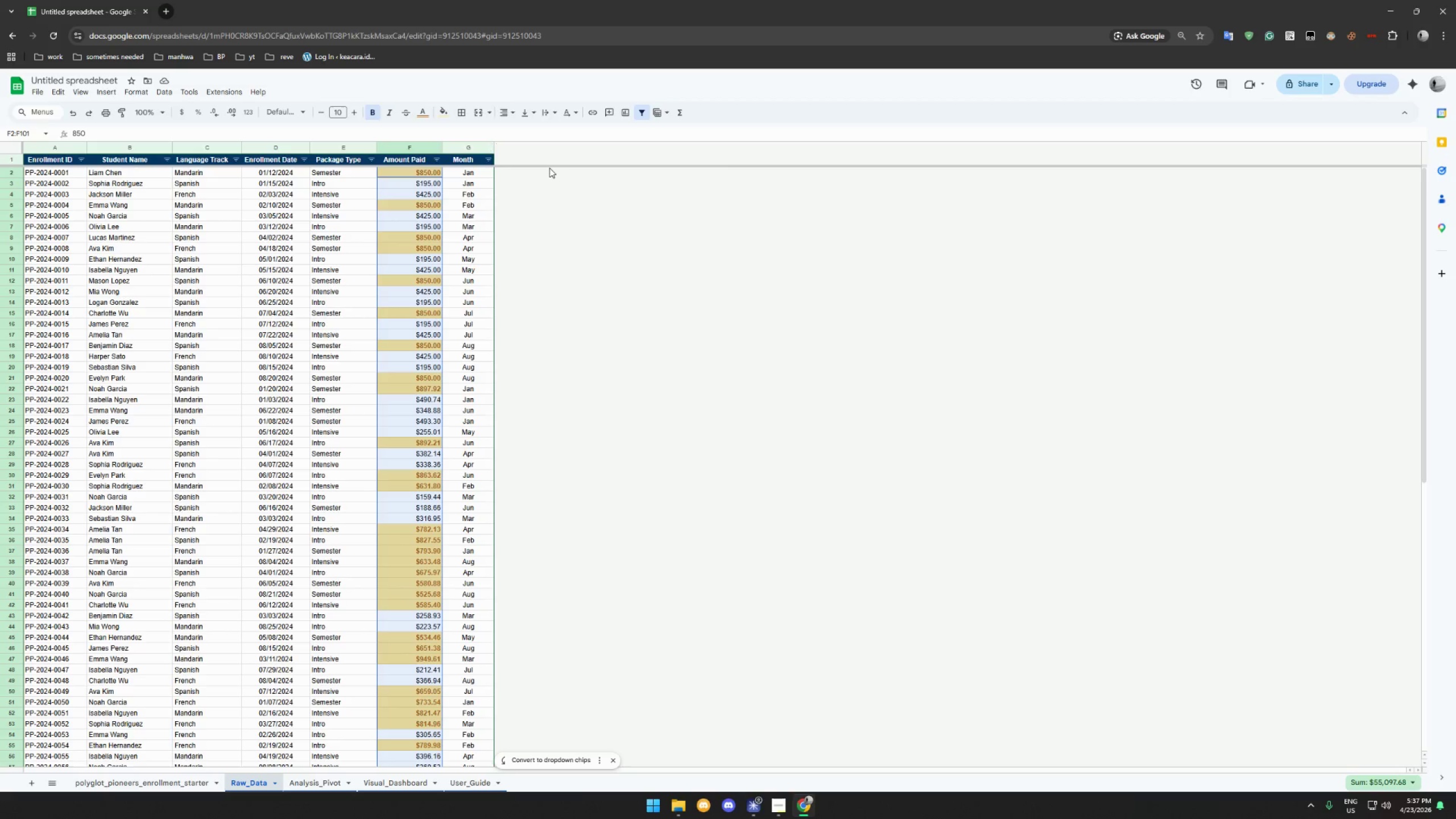 
left_click([549, 166])
 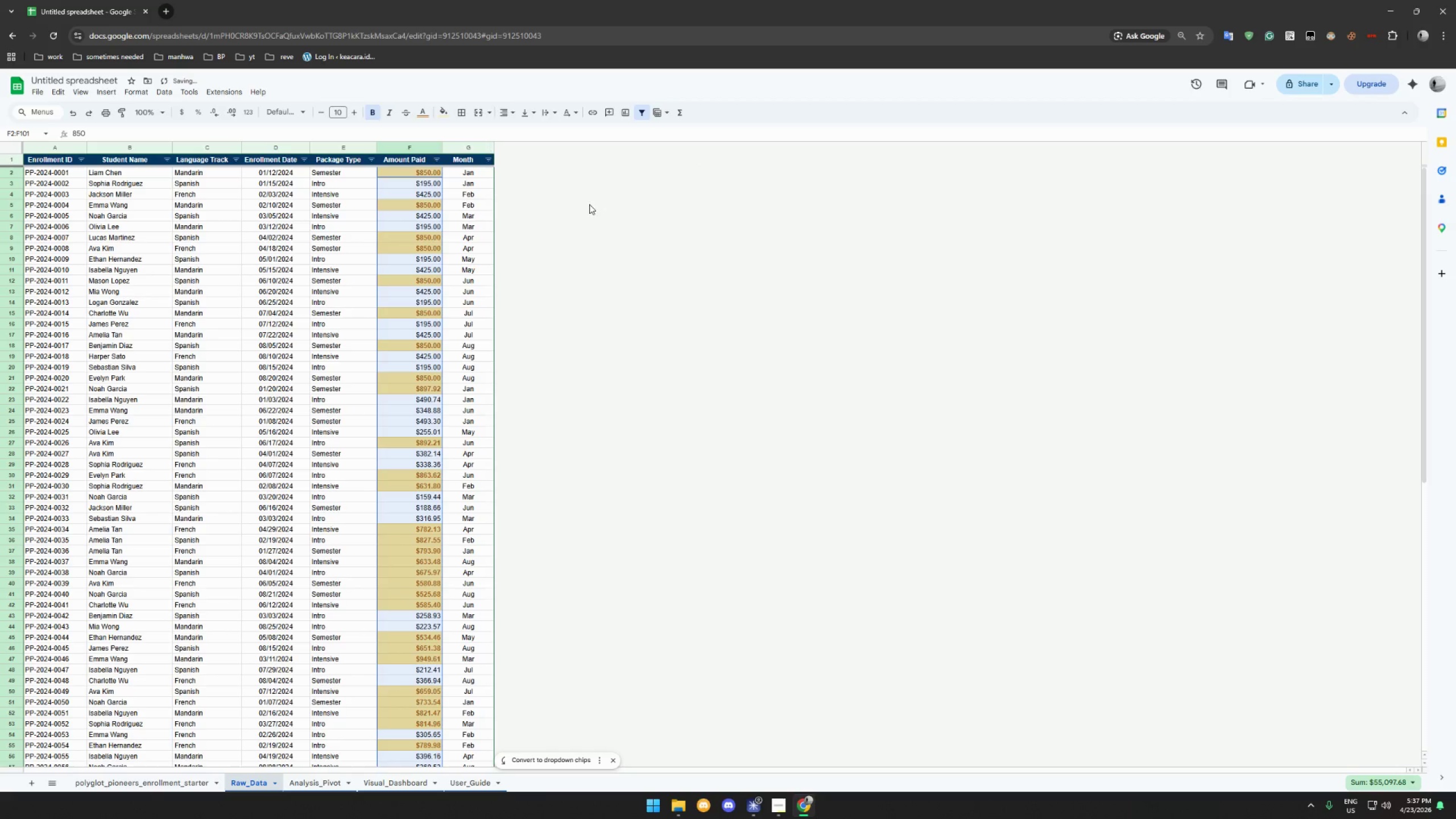 
scroll: coordinate [586, 209], scroll_direction: up, amount: 10.0
 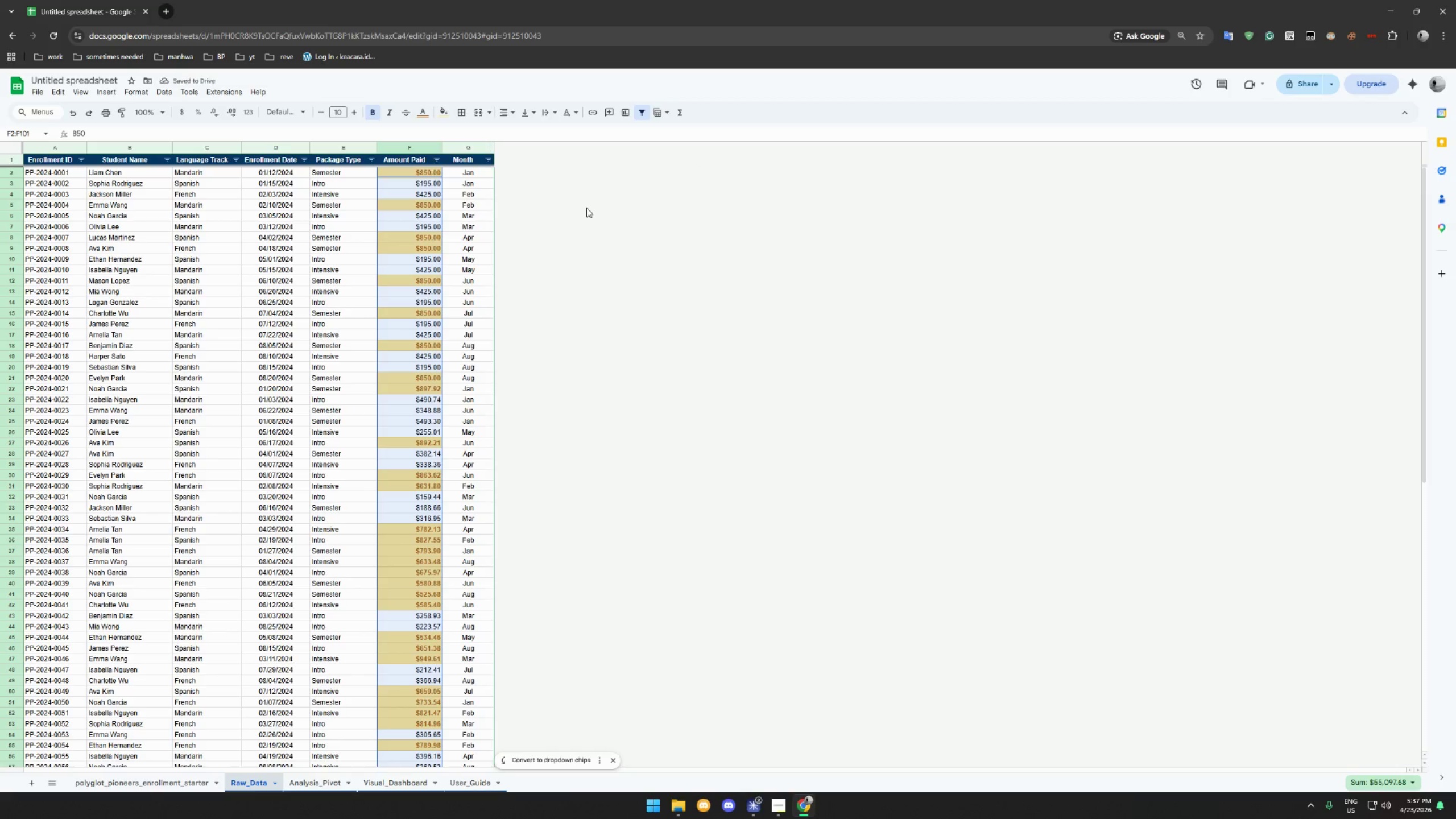 
scroll: coordinate [586, 208], scroll_direction: down, amount: 5.0
 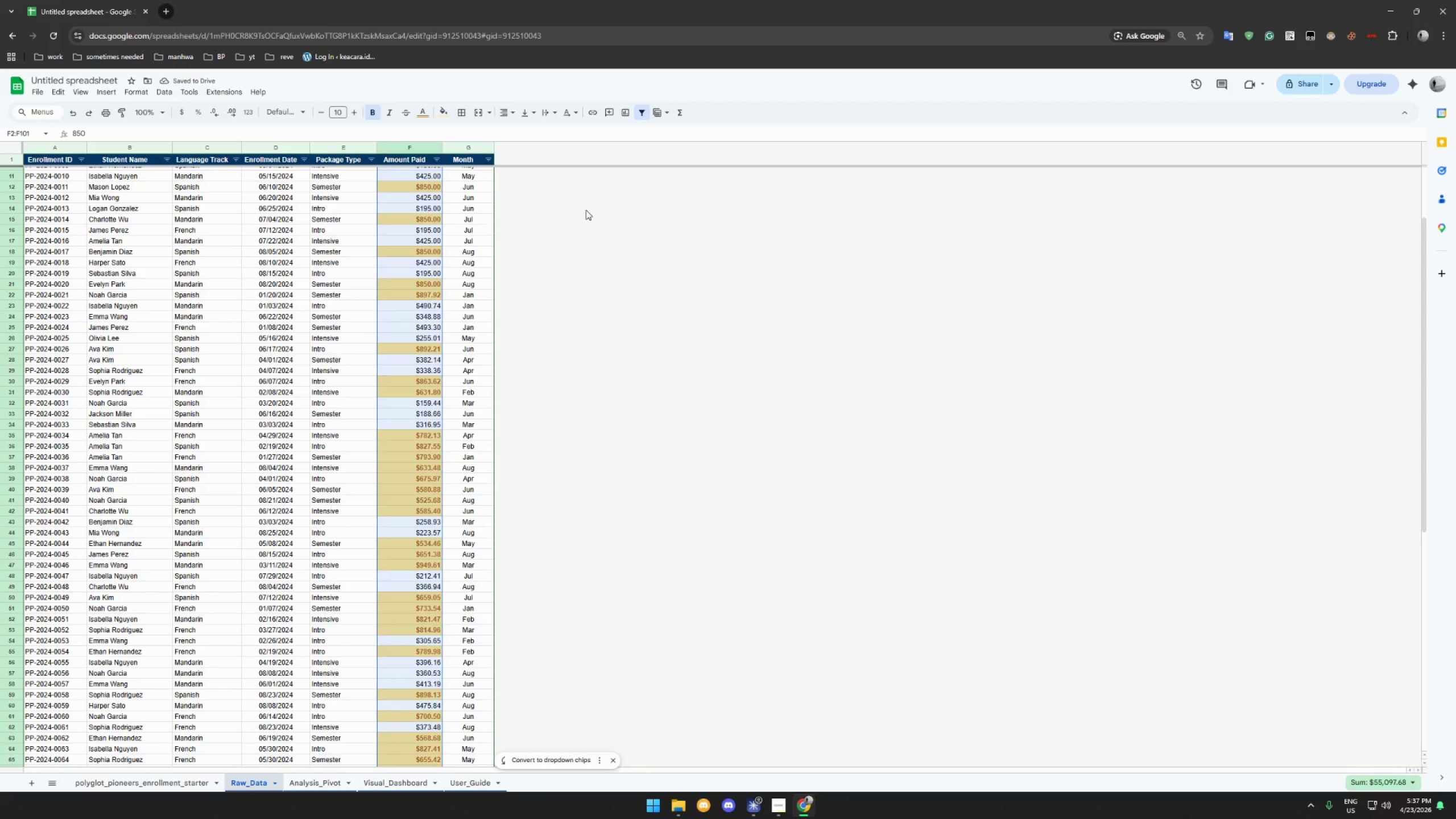 
scroll: coordinate [586, 209], scroll_direction: up, amount: 11.0
 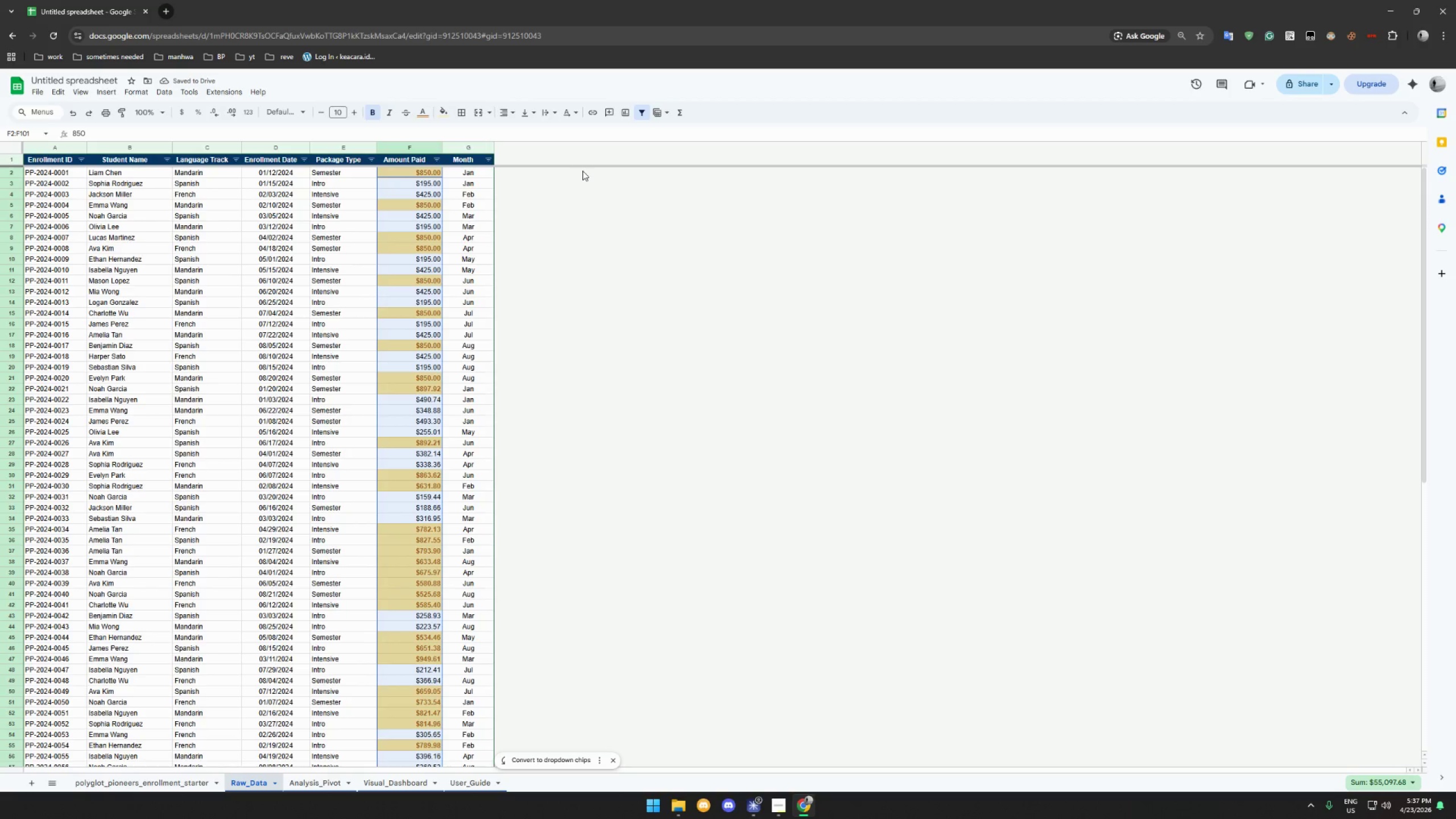 
left_click([584, 164])
 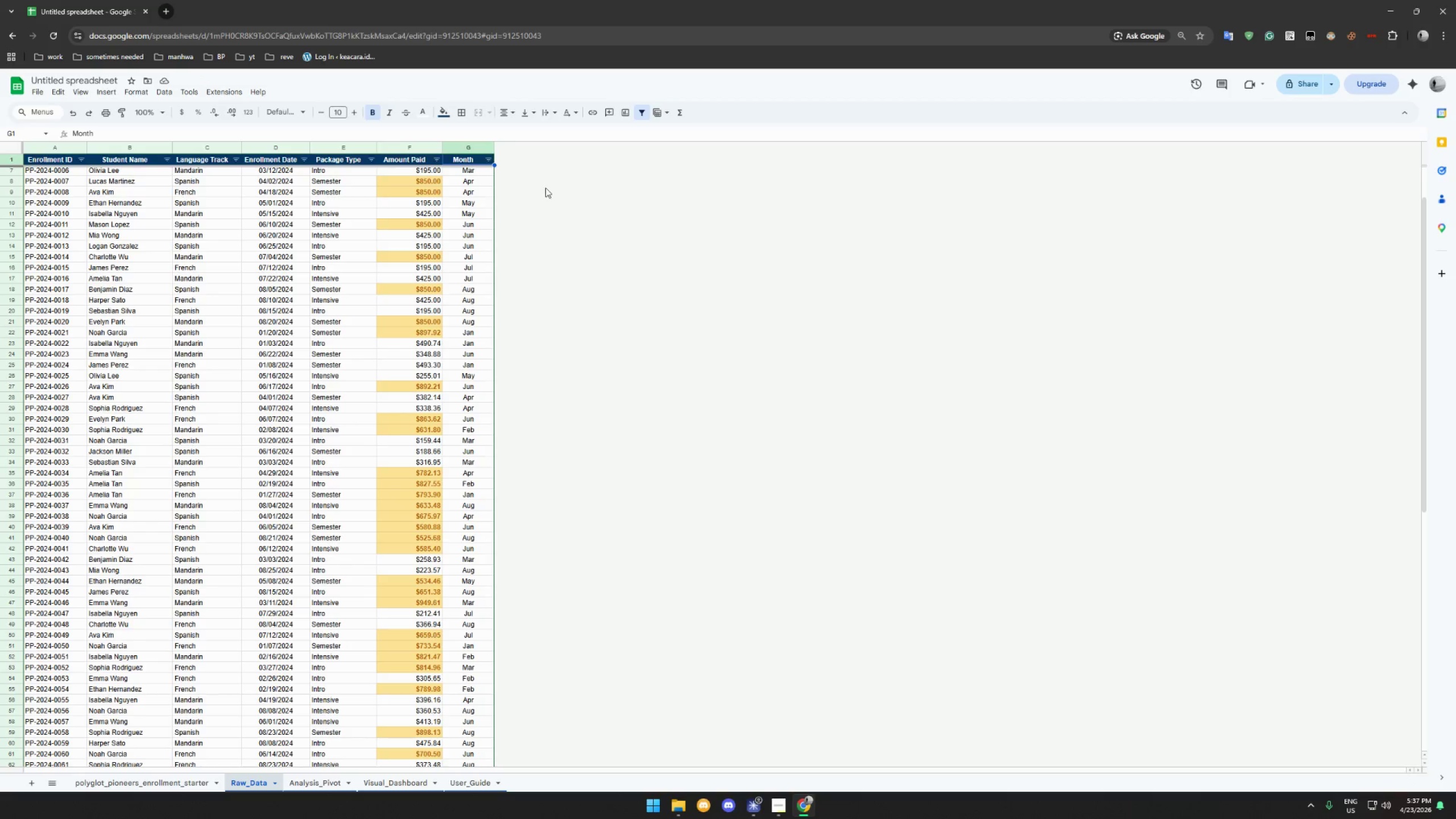 
scroll: coordinate [582, 171], scroll_direction: down, amount: 3.0
 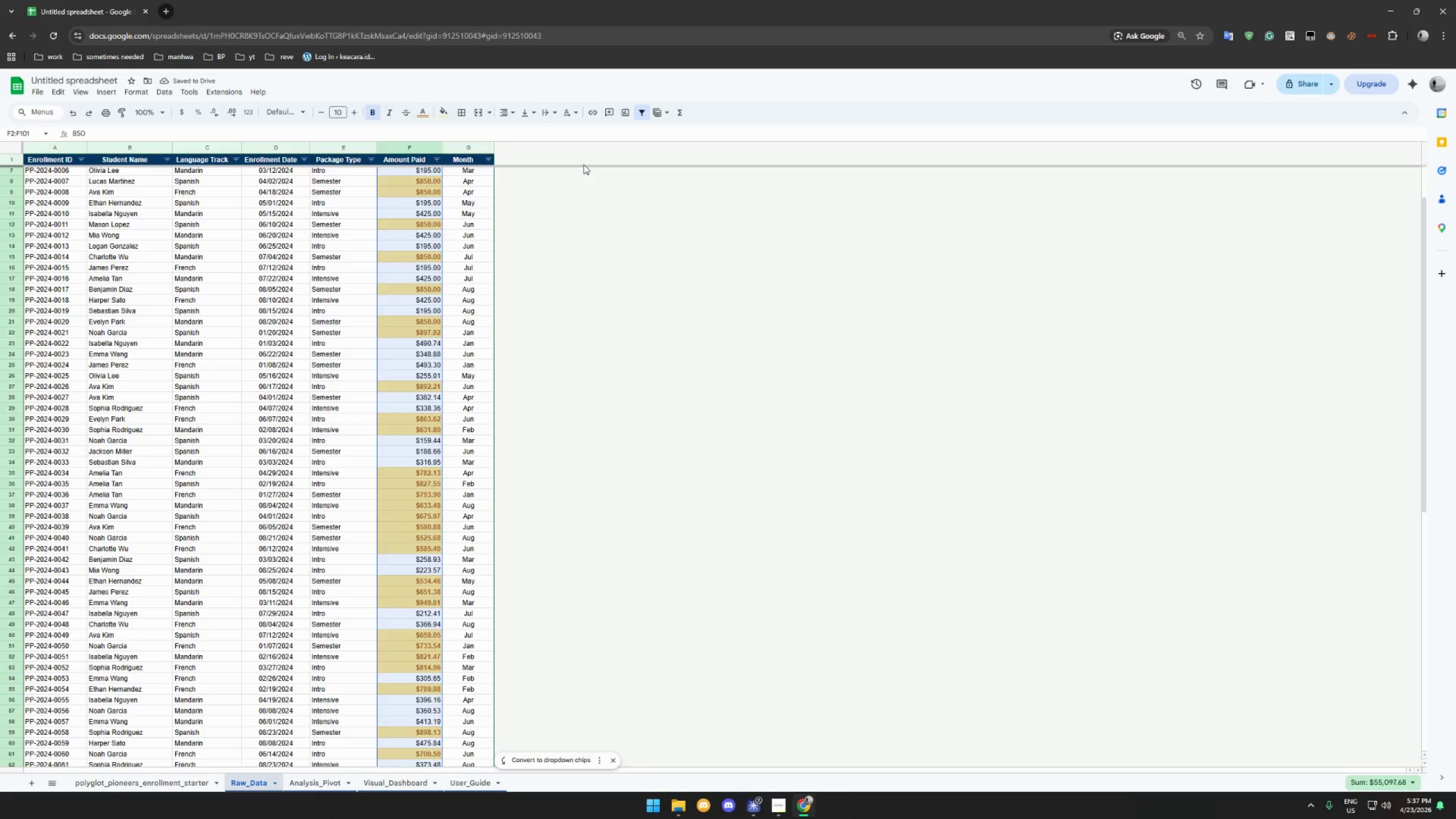 
left_click([516, 226])
 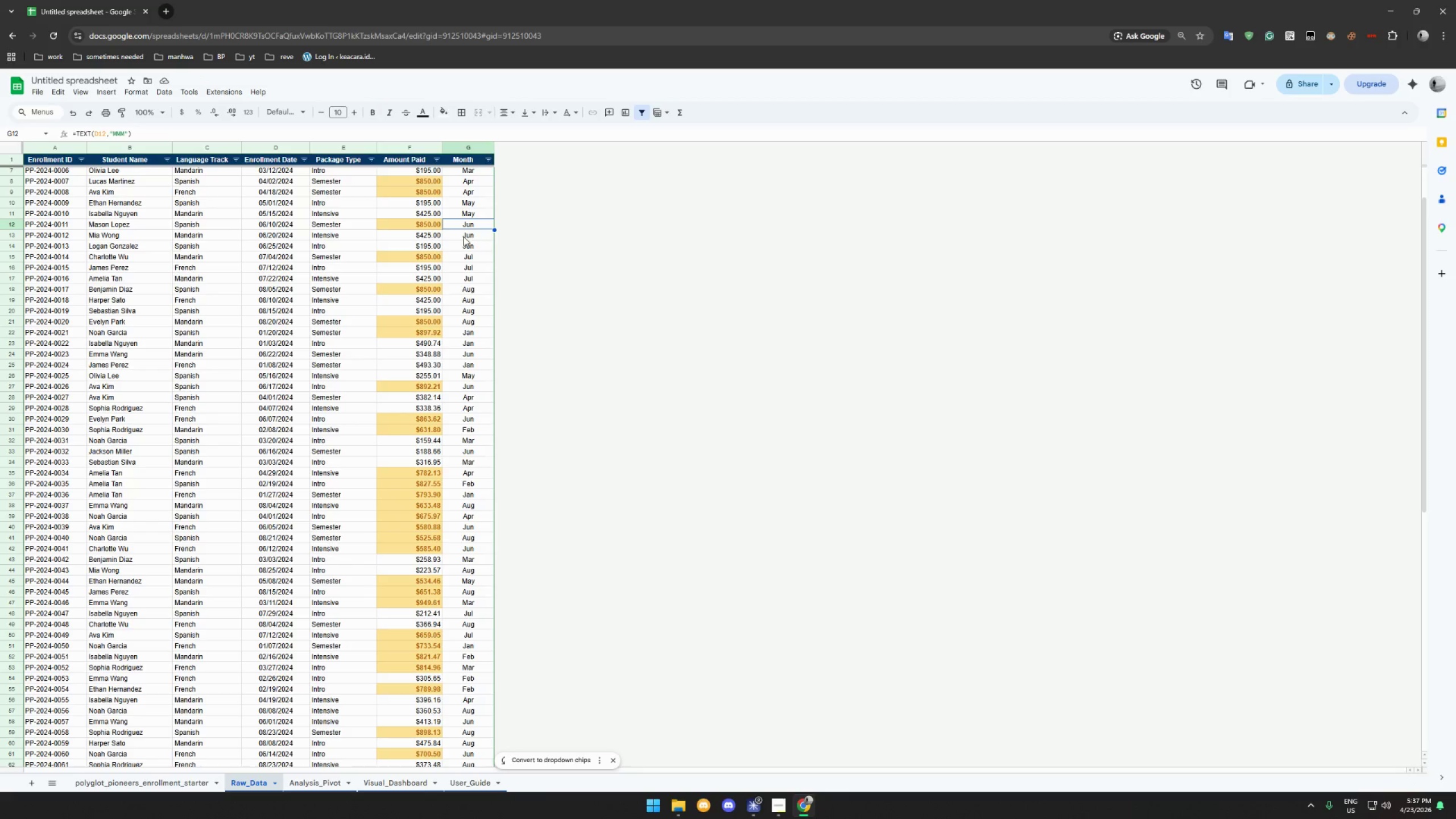 
left_click([464, 237])
 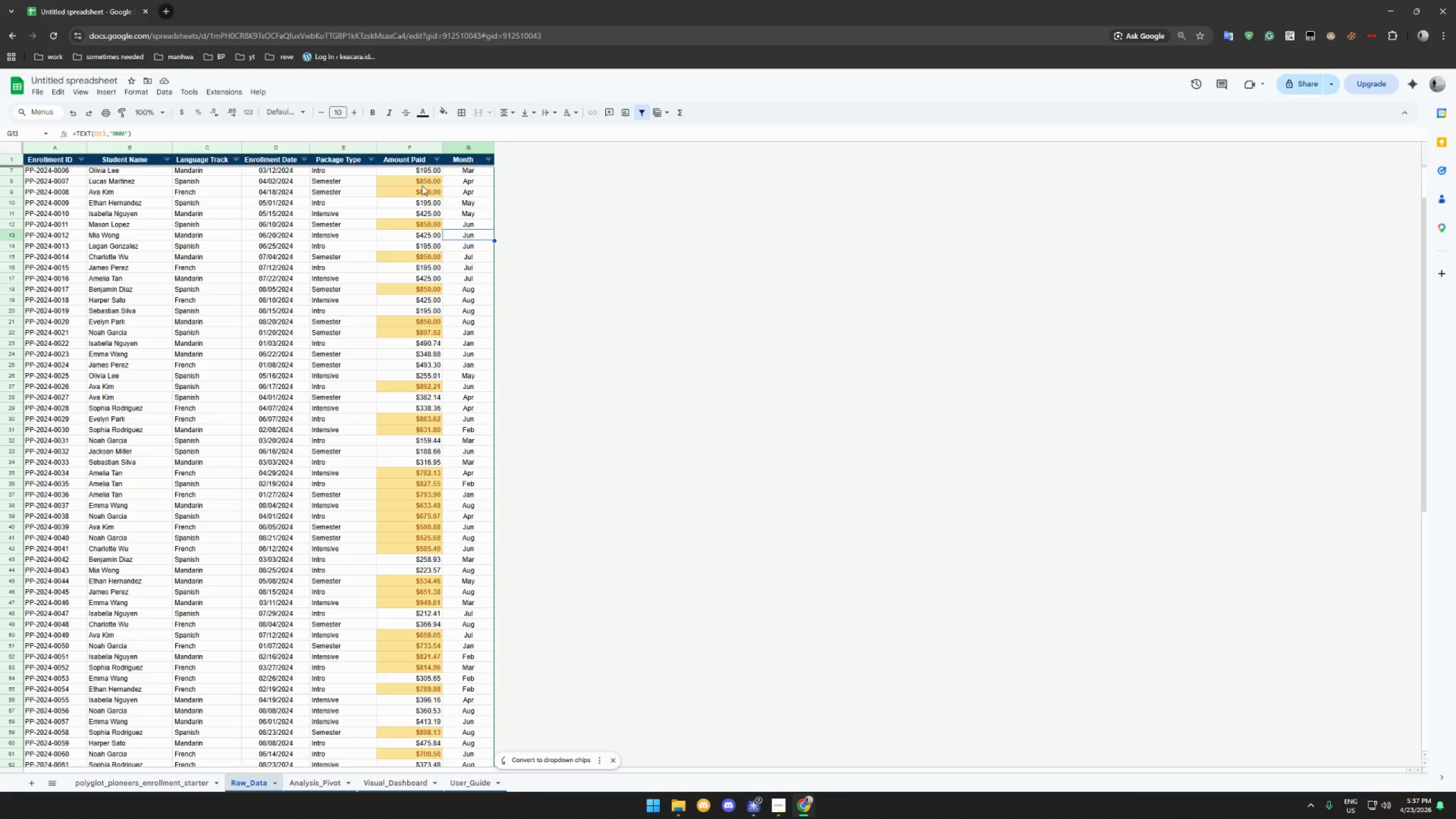 
scroll: coordinate [547, 221], scroll_direction: down, amount: 1.0
 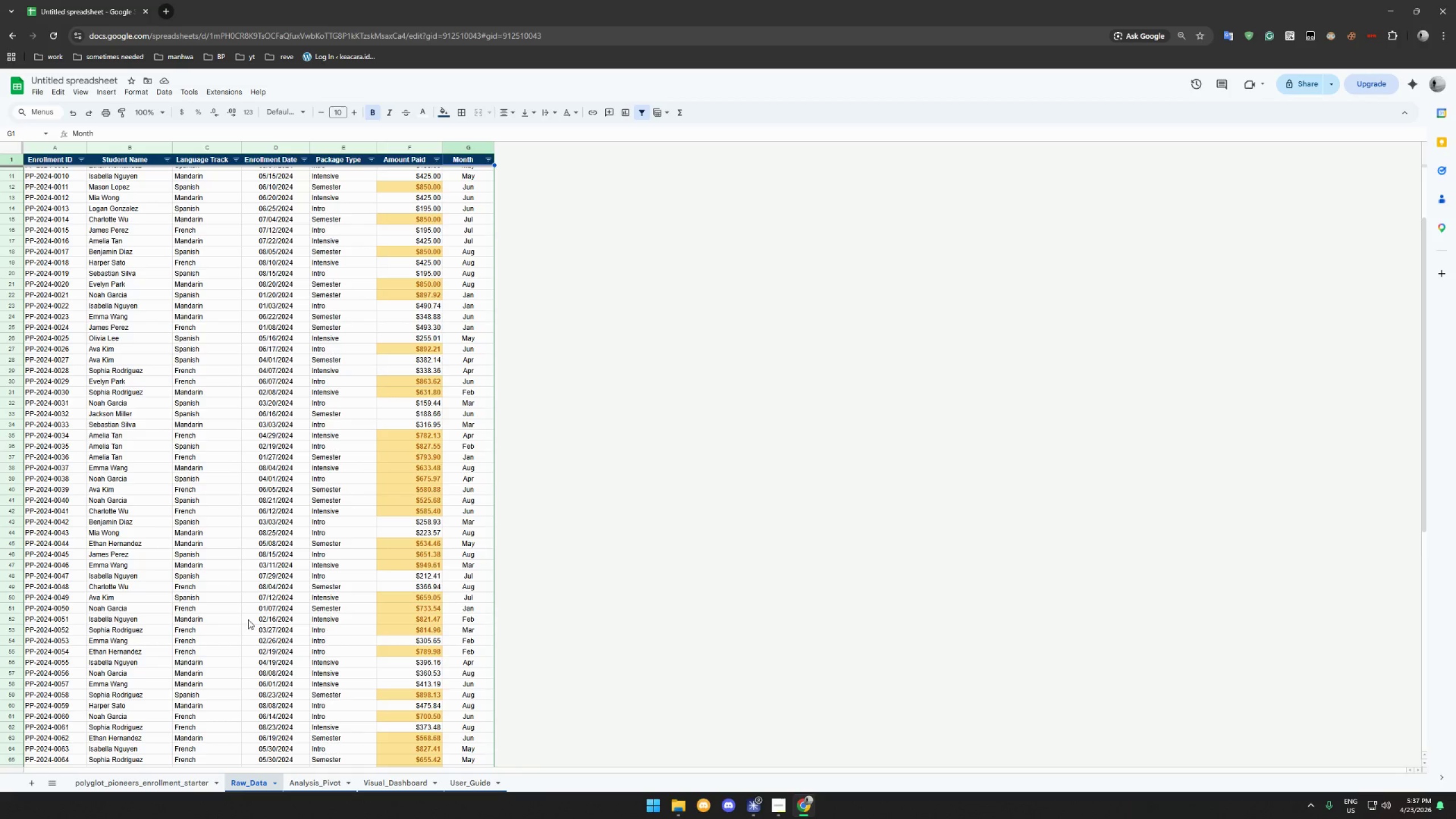 
left_click([297, 785])
 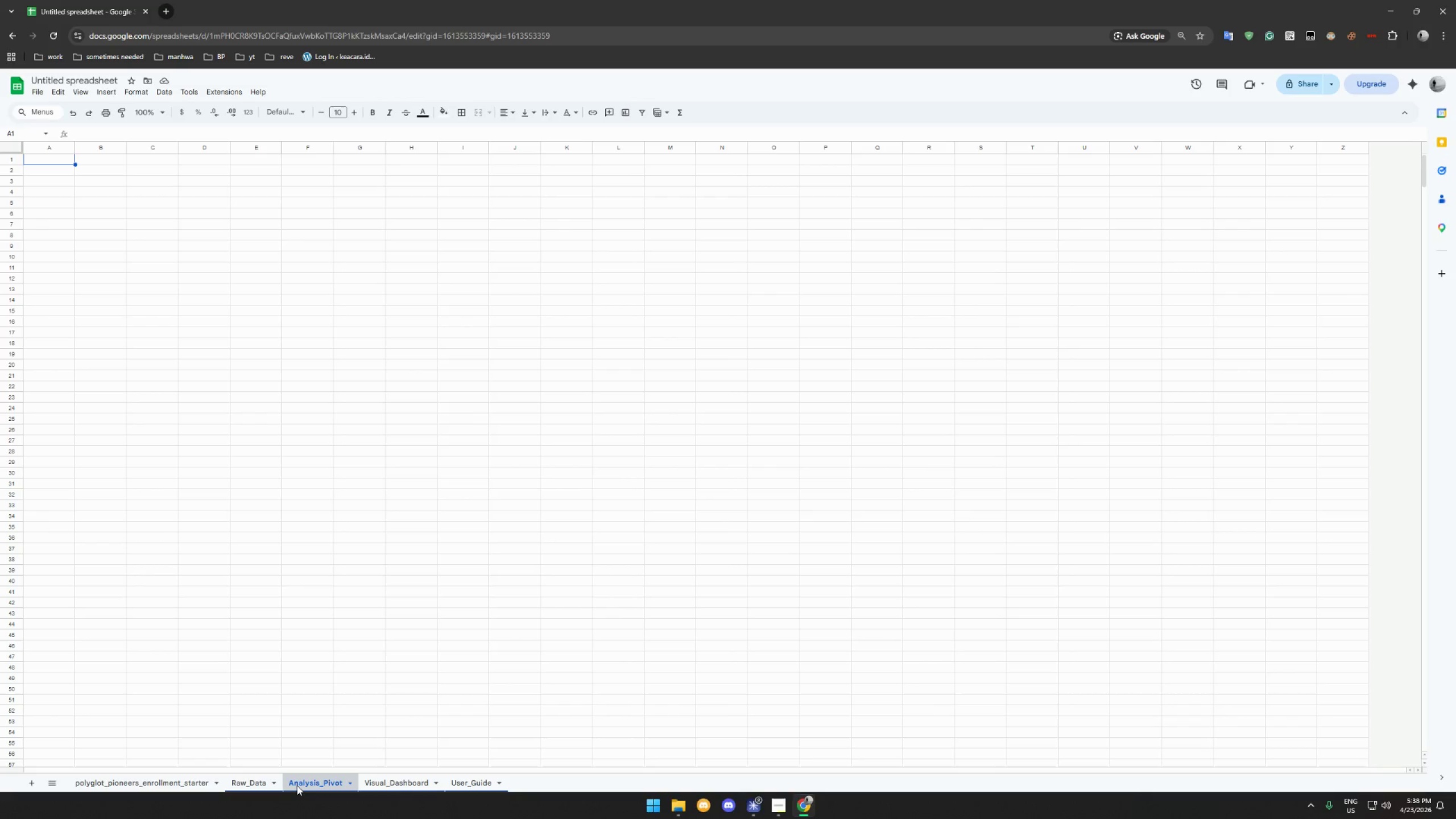 
wait(59.14)
 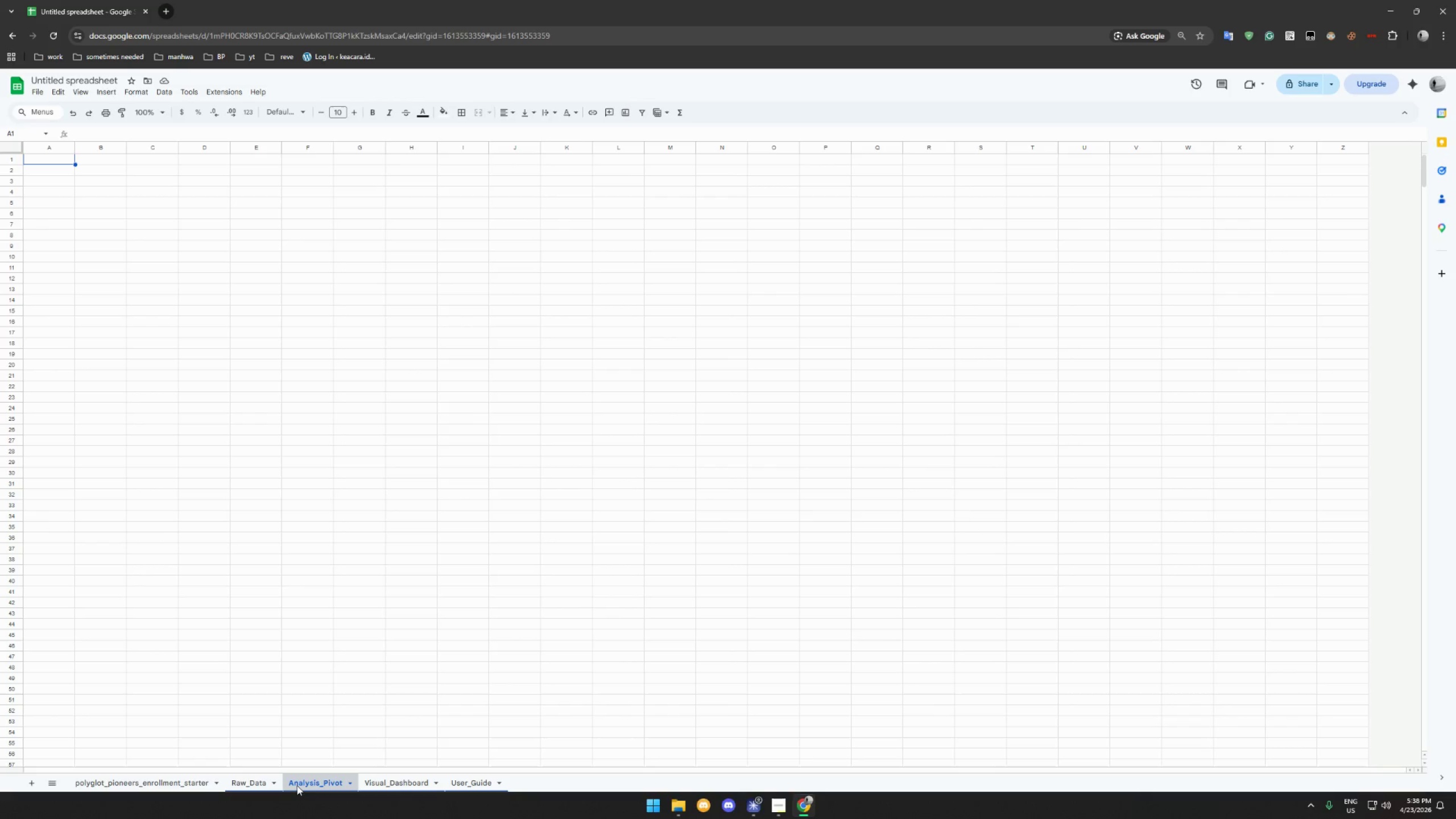 
left_click([775, 804])